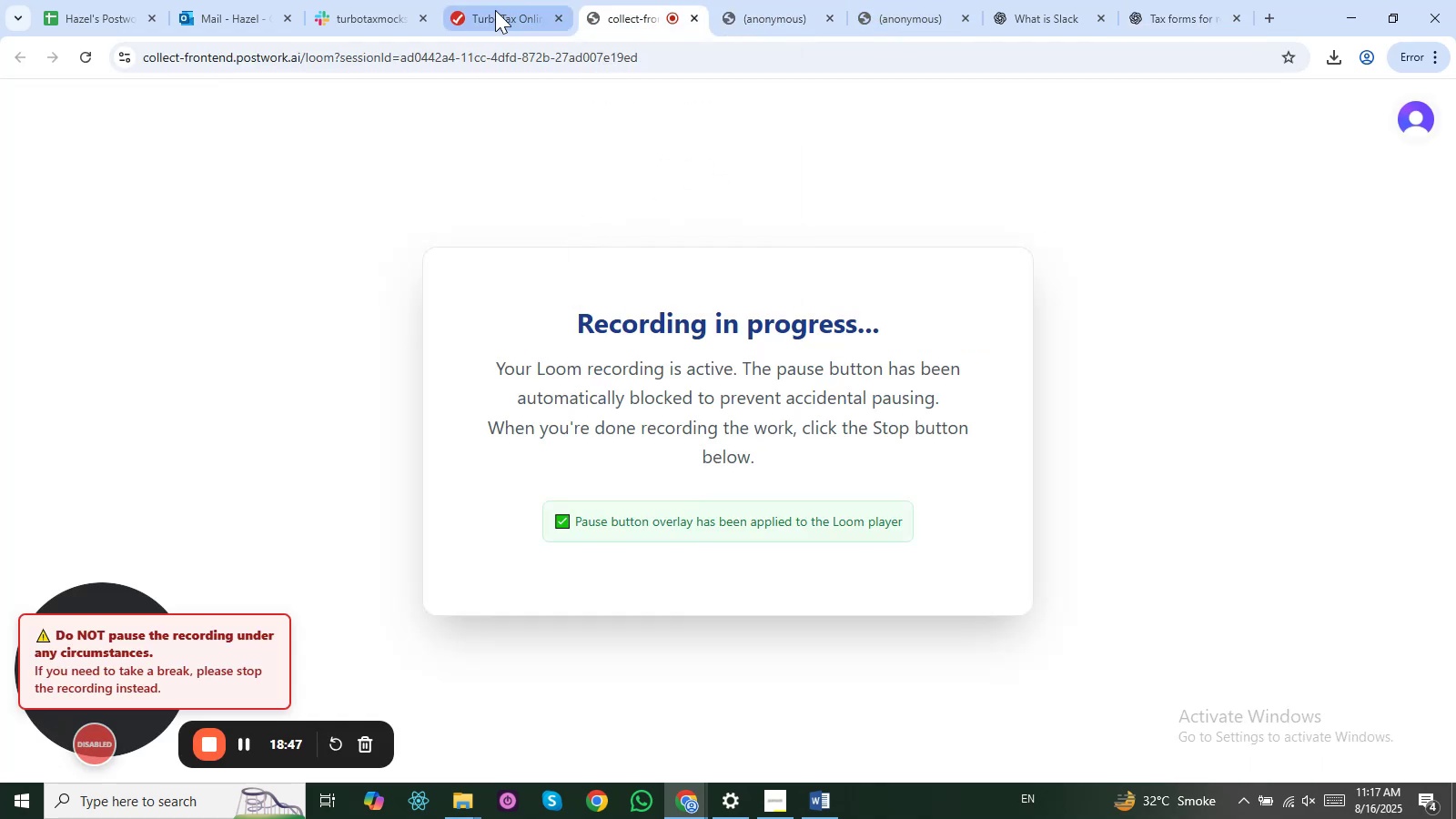 
left_click([495, 10])
 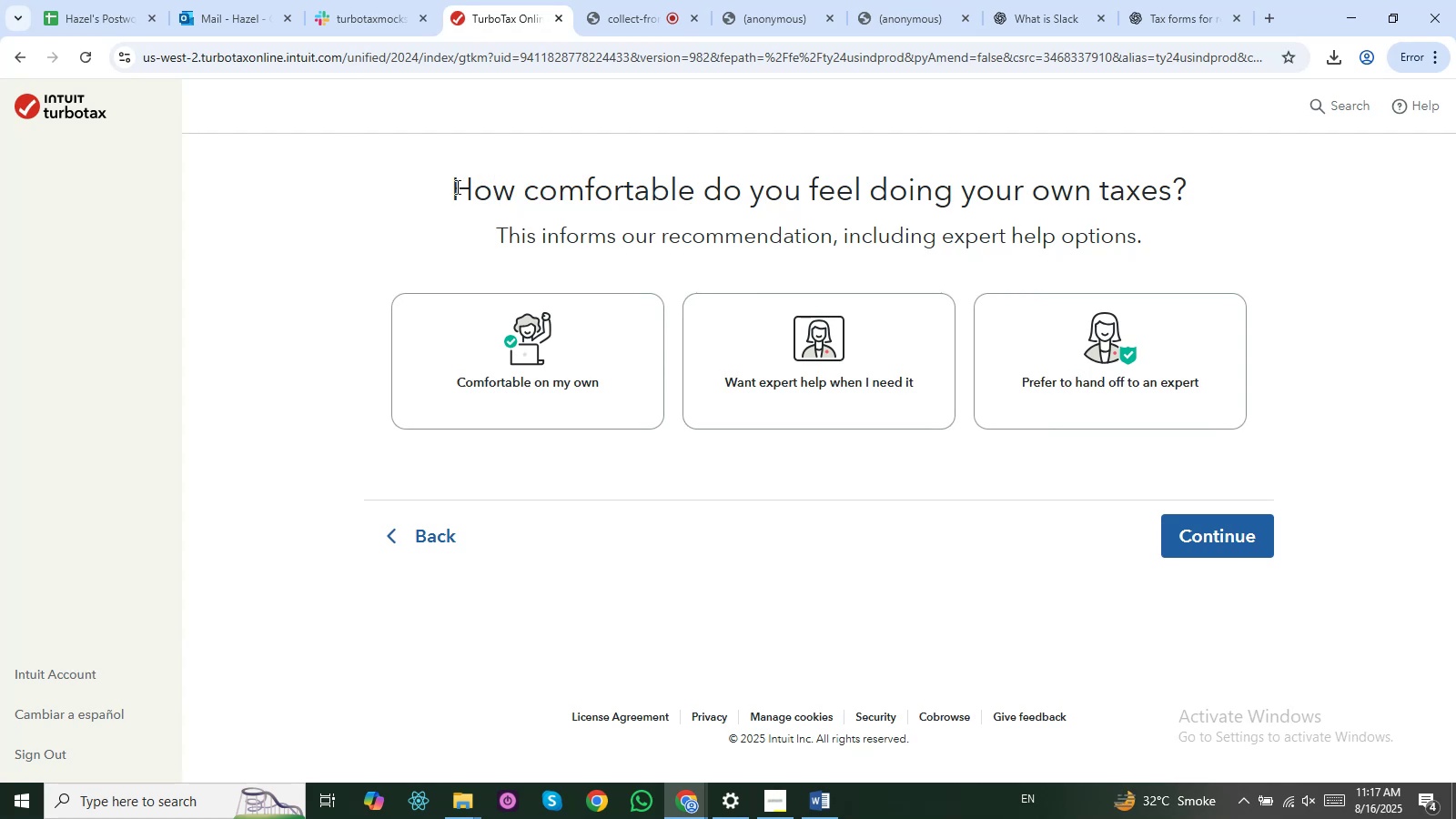 
wait(10.99)
 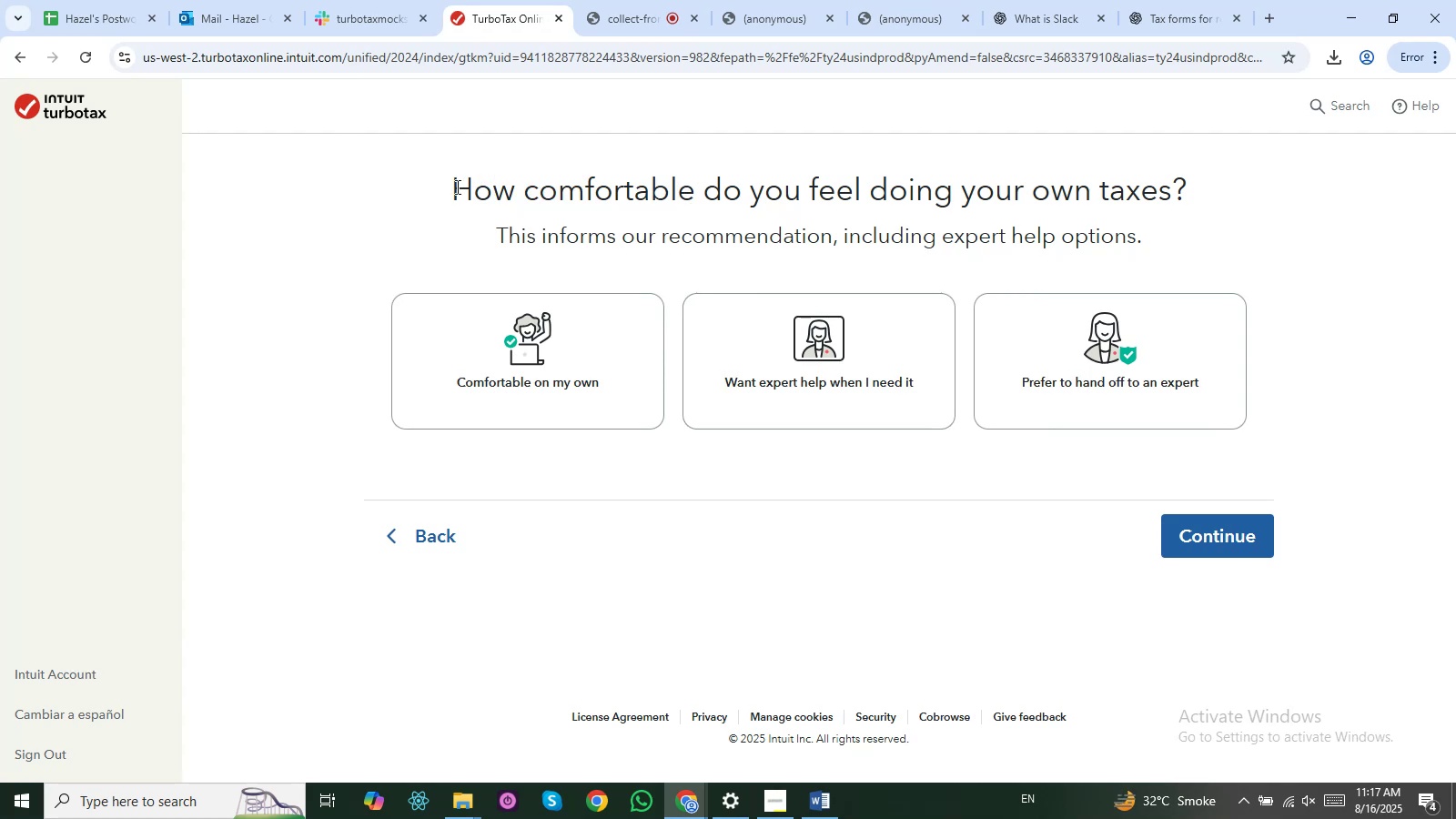 
left_click([552, 348])
 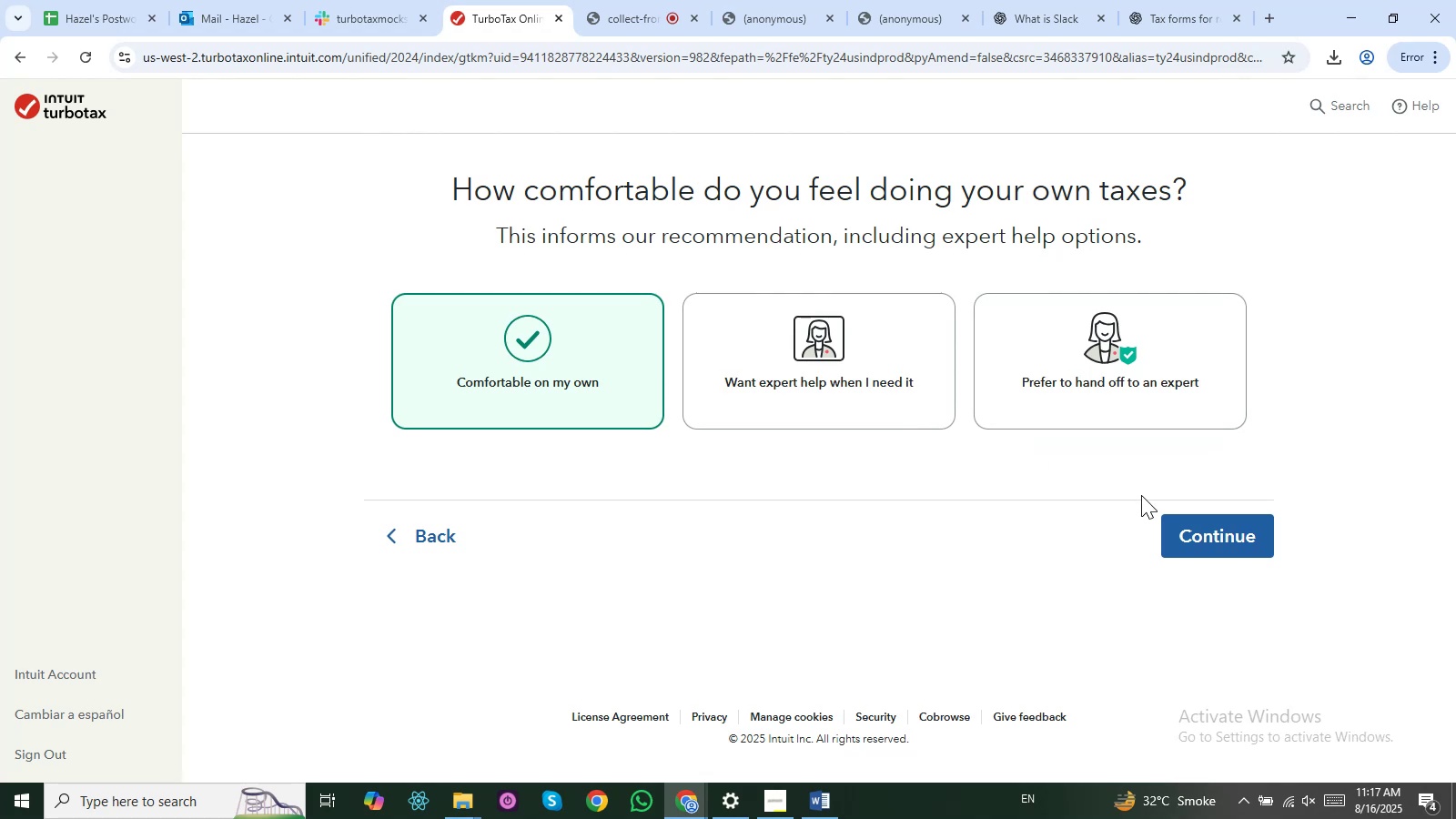 
double_click([1202, 529])
 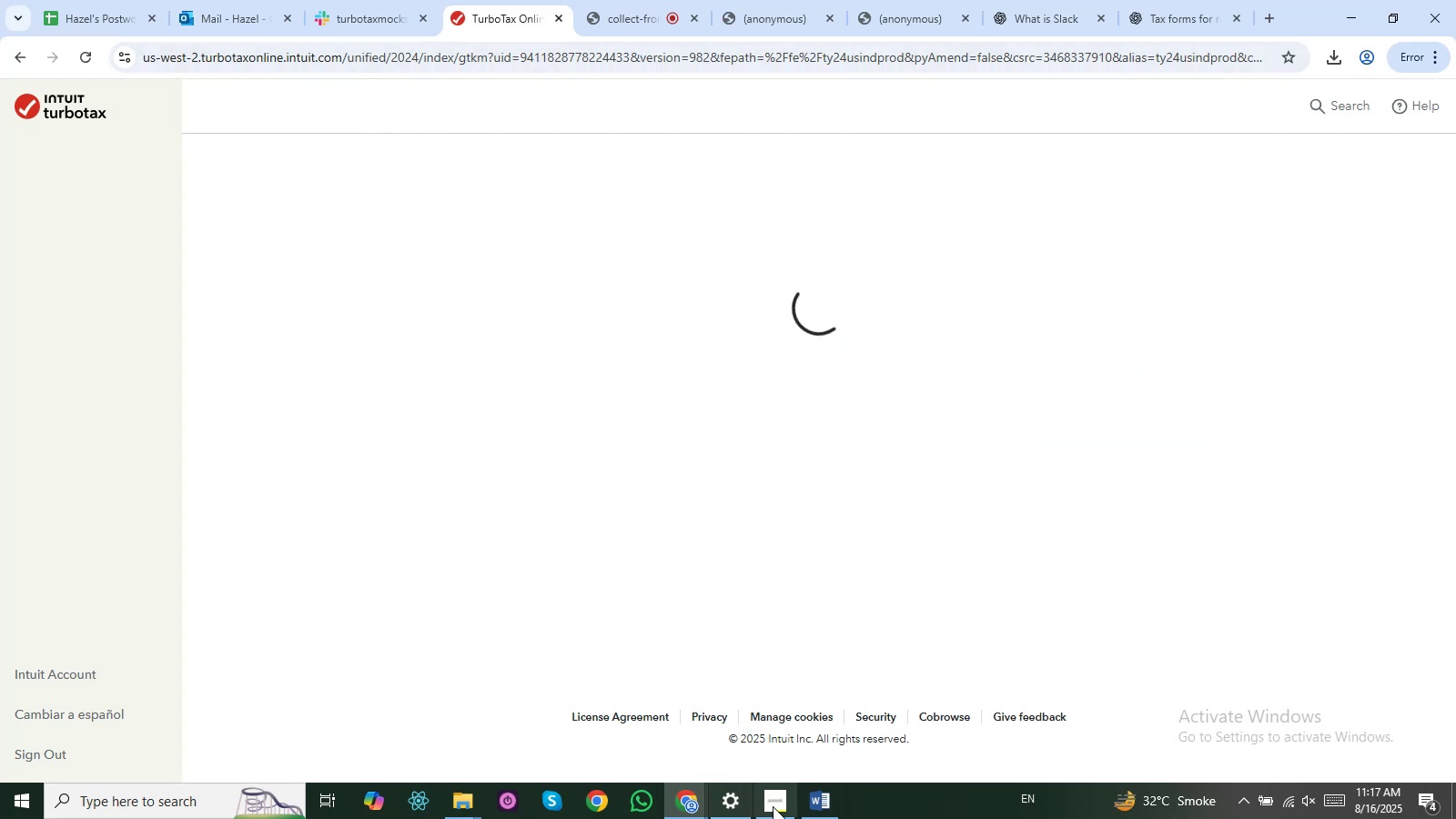 
left_click([758, 742])
 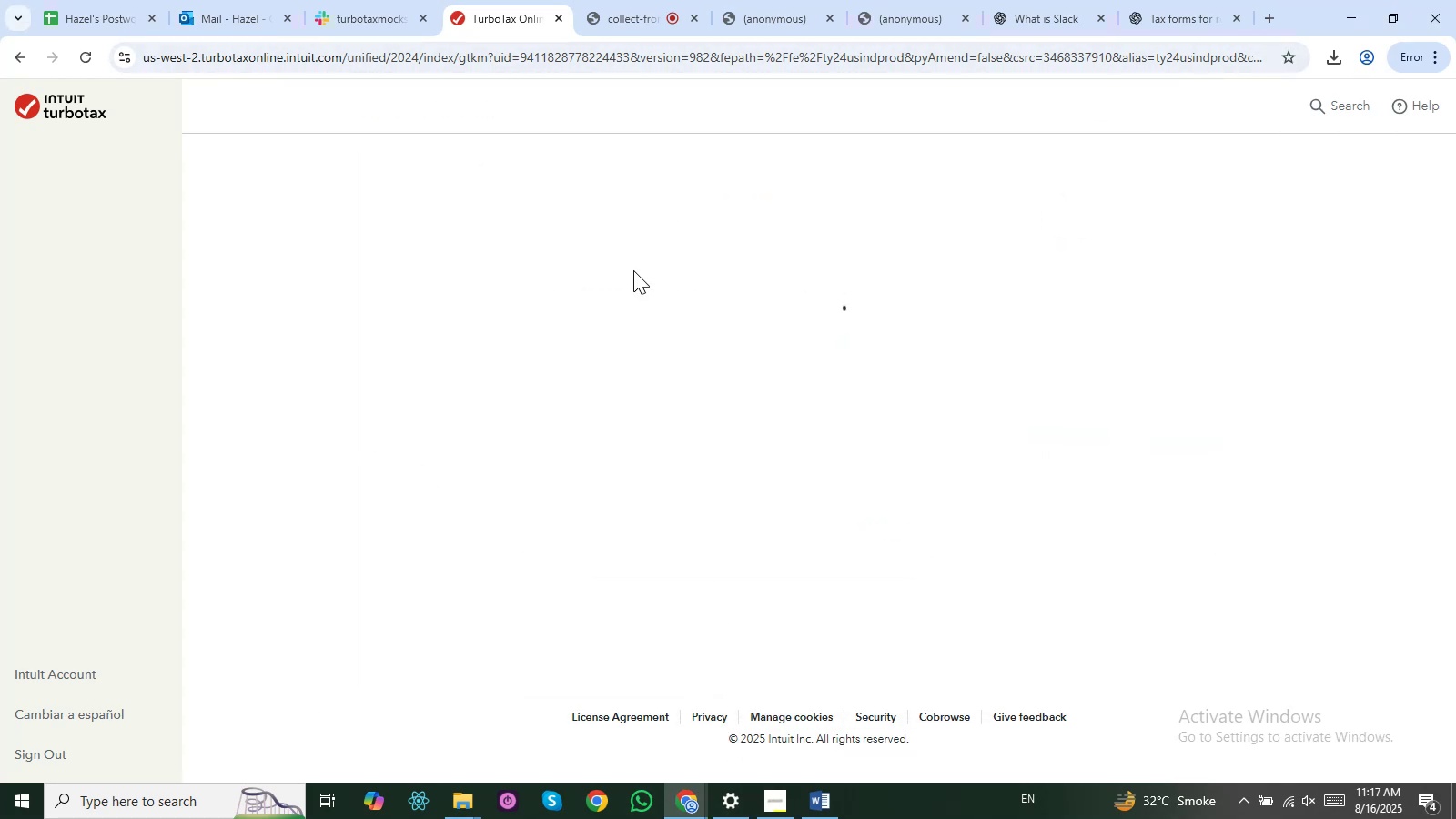 
wait(8.04)
 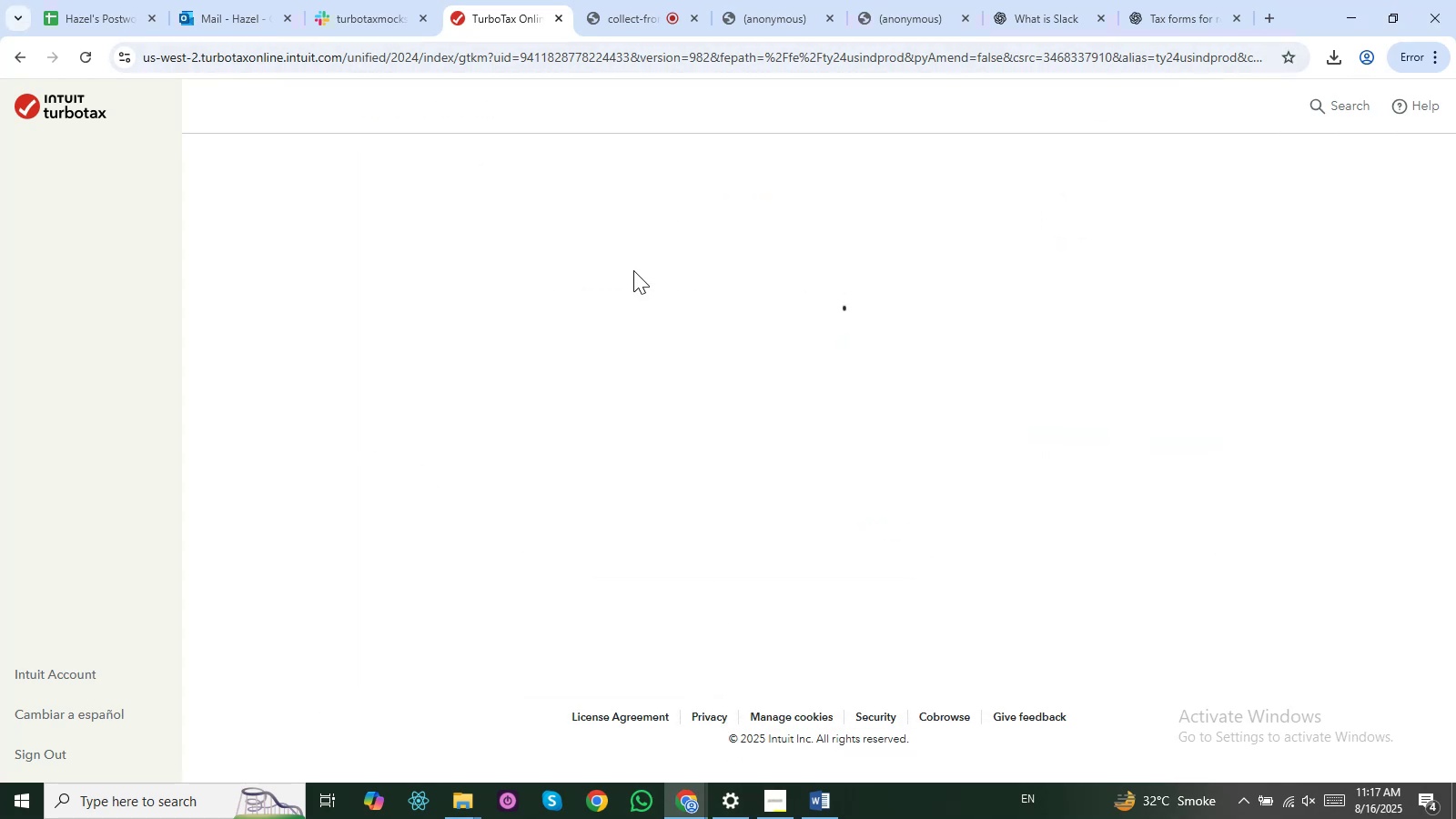 
scroll: coordinate [590, 505], scroll_direction: down, amount: 2.0
 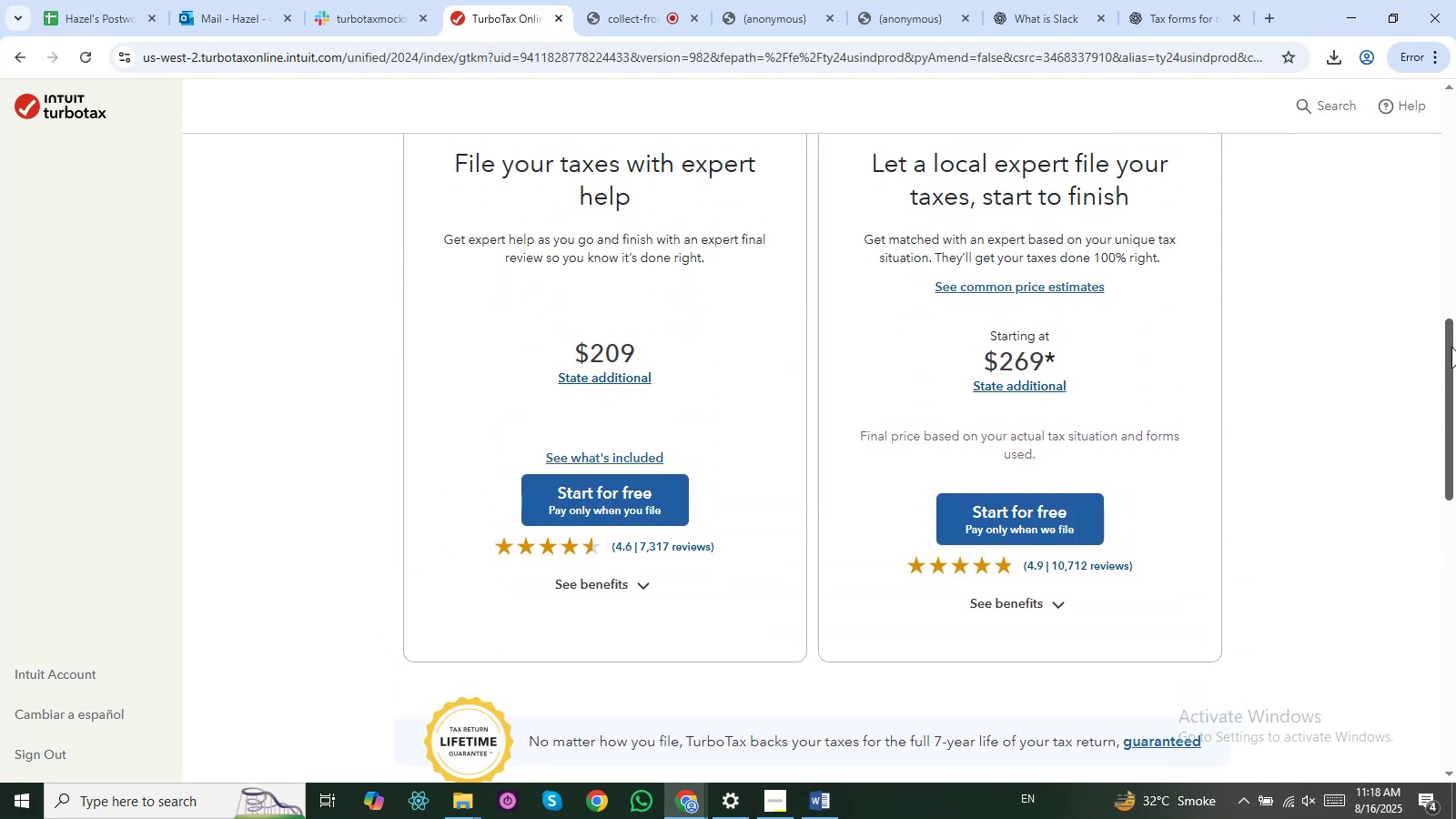 
wait(25.97)
 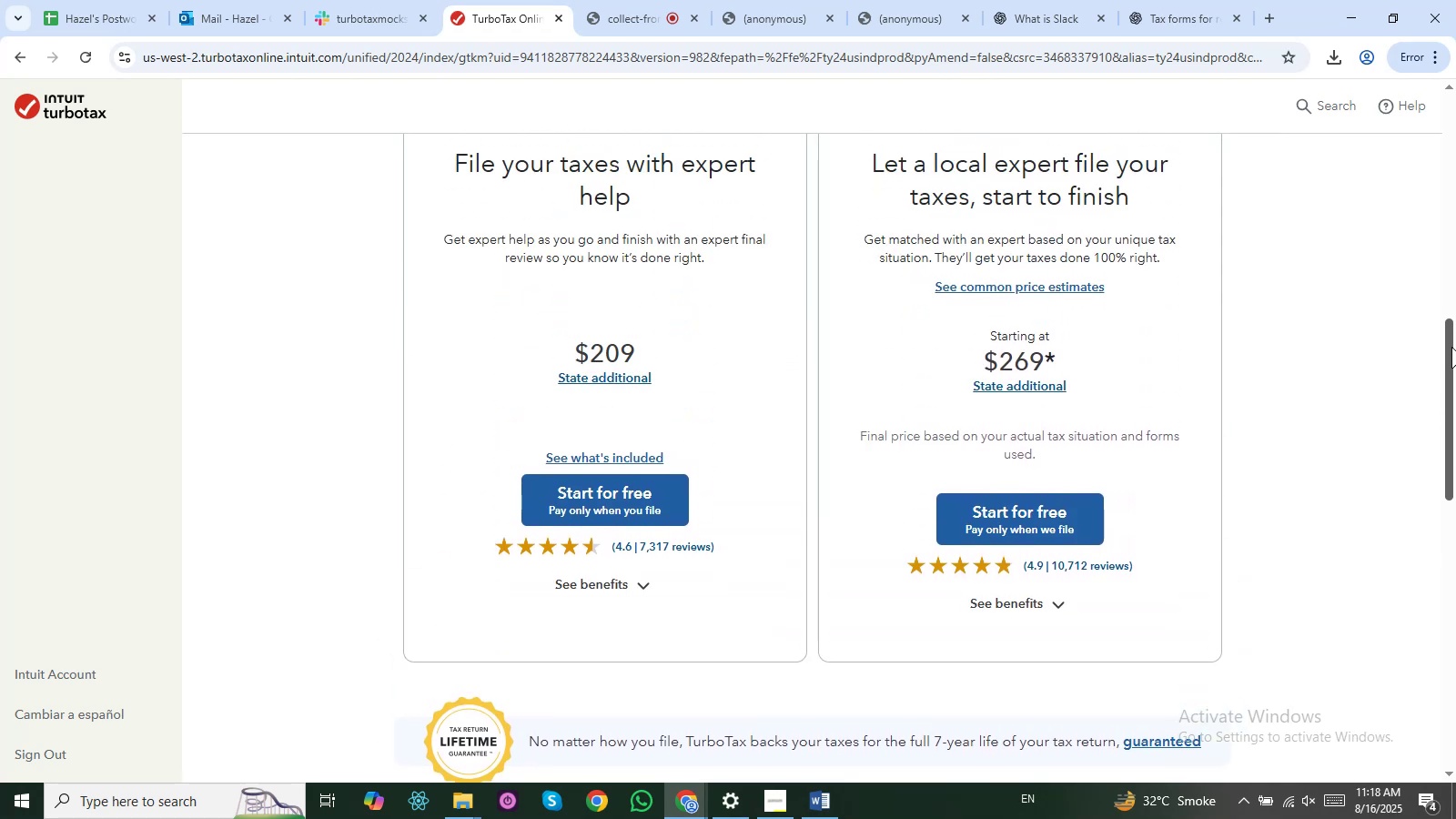 
left_click([570, 505])
 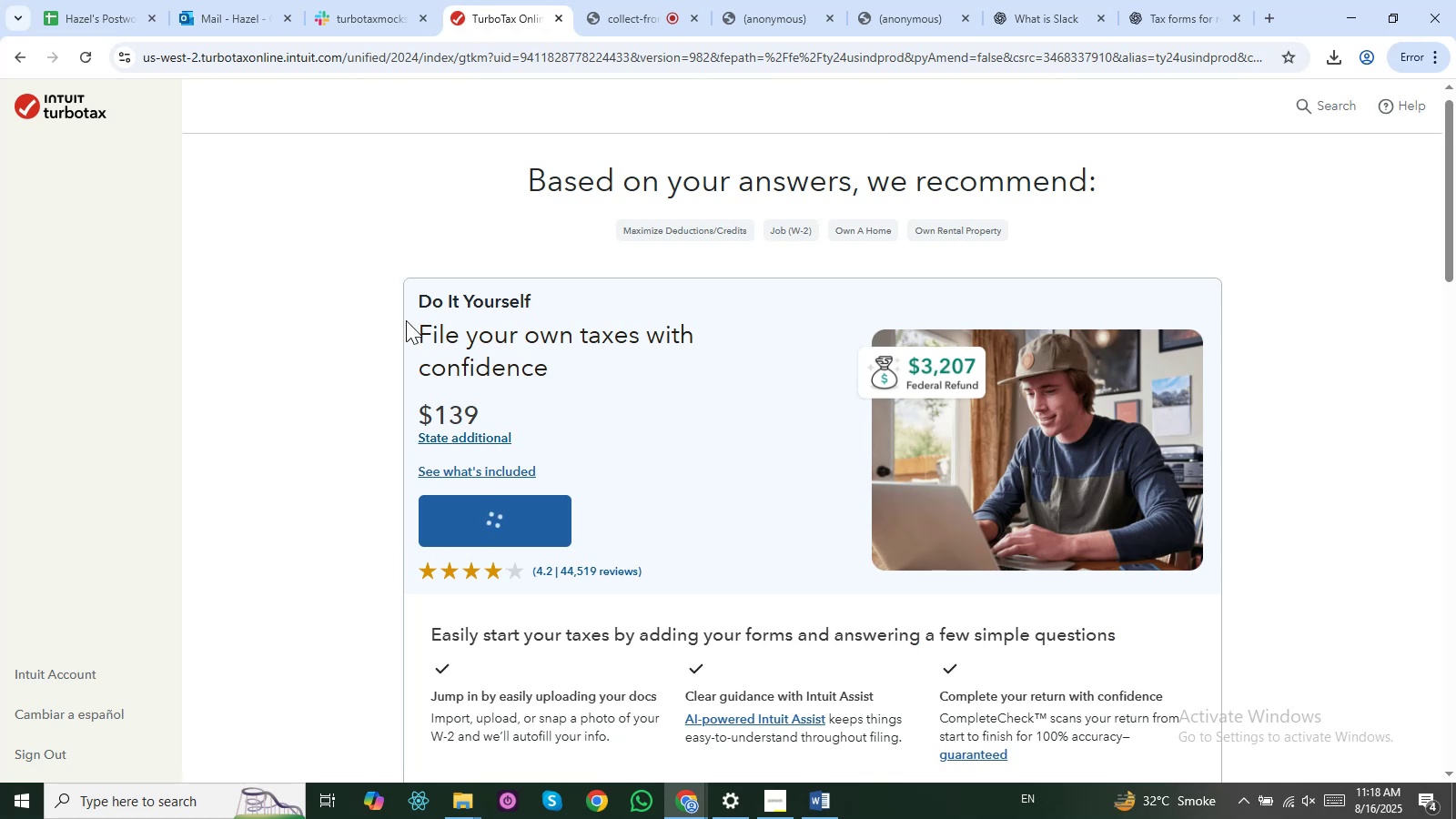 
scroll: coordinate [603, 379], scroll_direction: down, amount: 1.0
 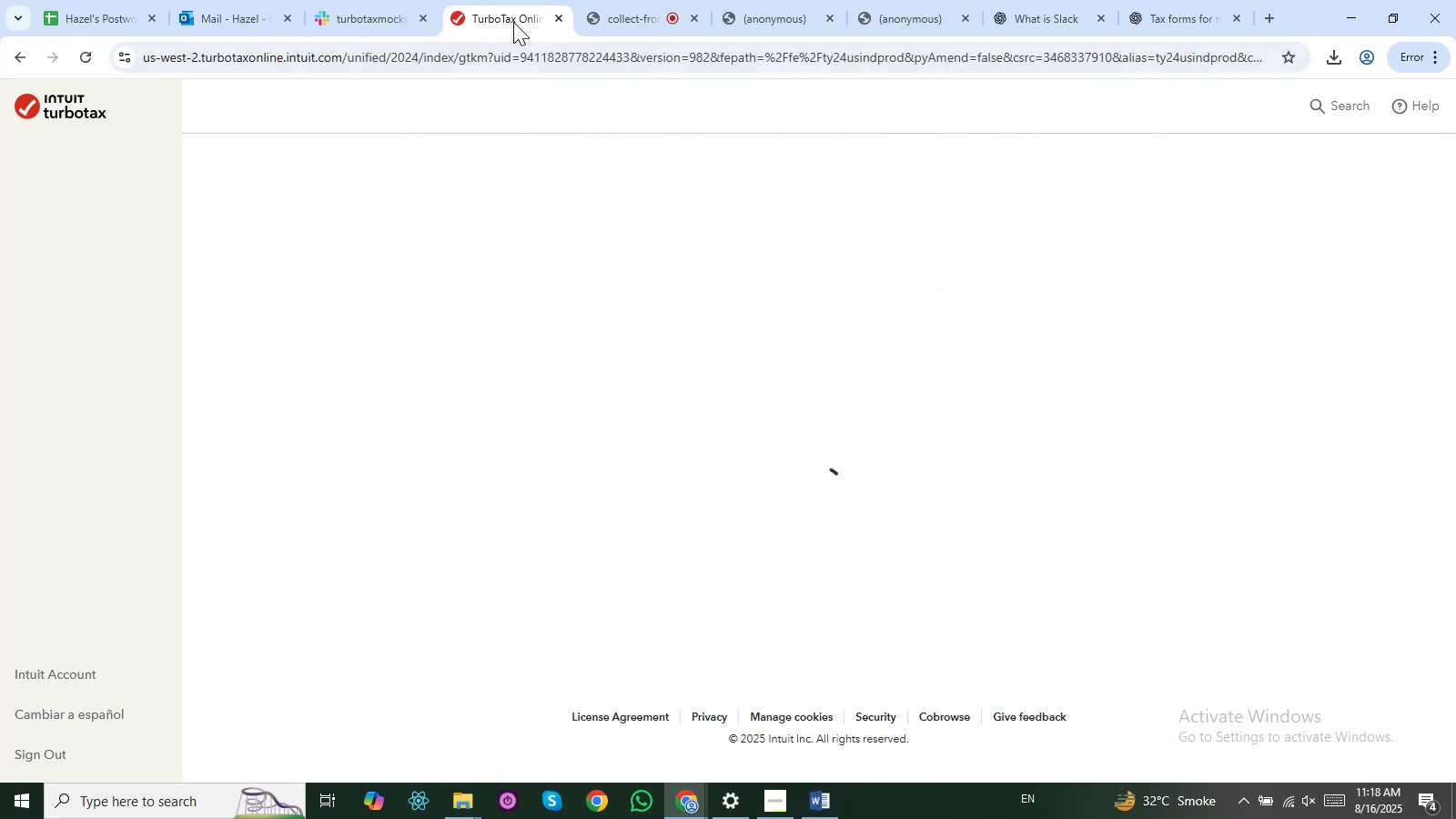 
left_click([651, 0])
 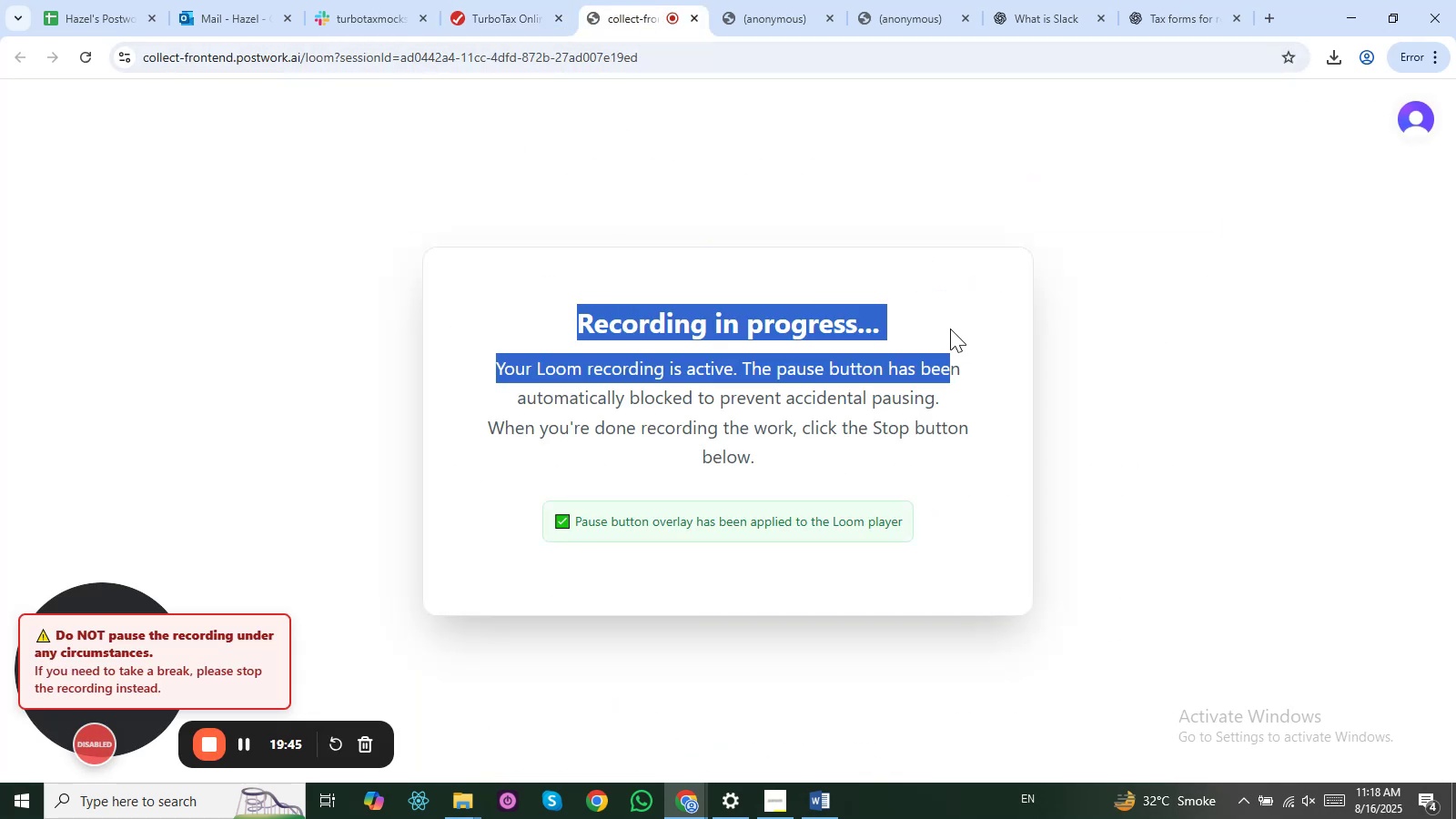 
left_click([951, 329])
 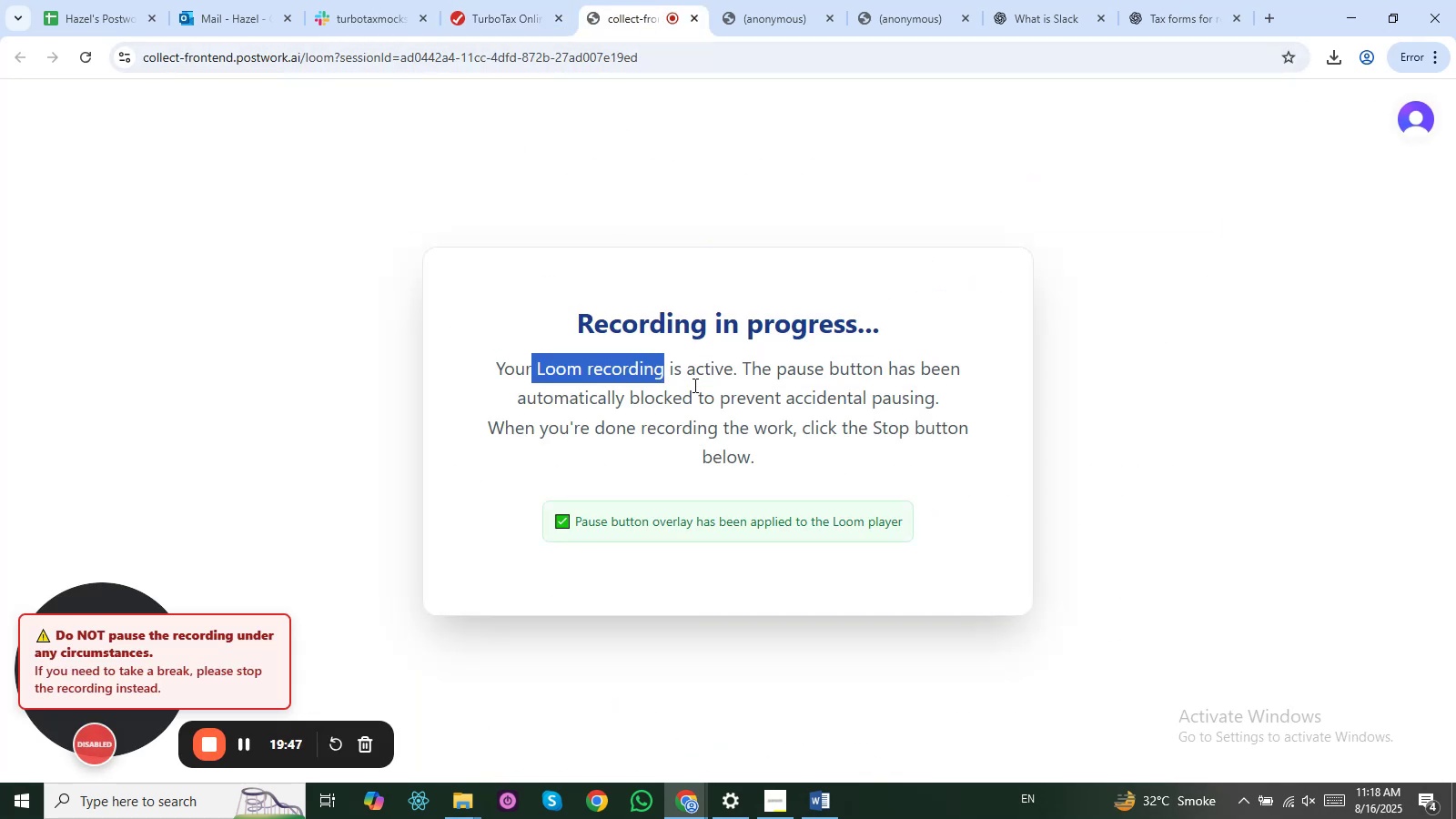 
left_click([724, 0])
 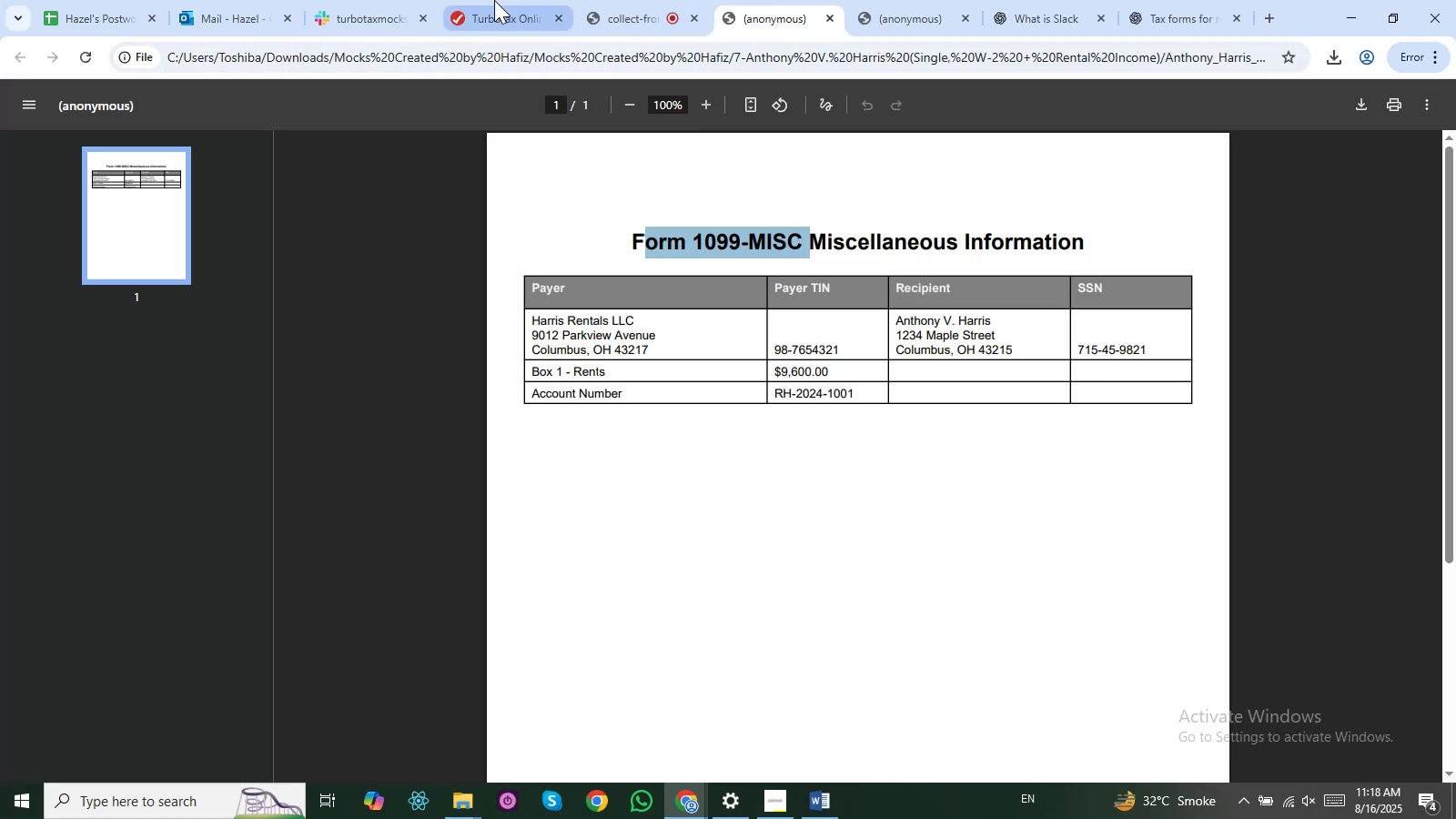 
left_click([494, 0])
 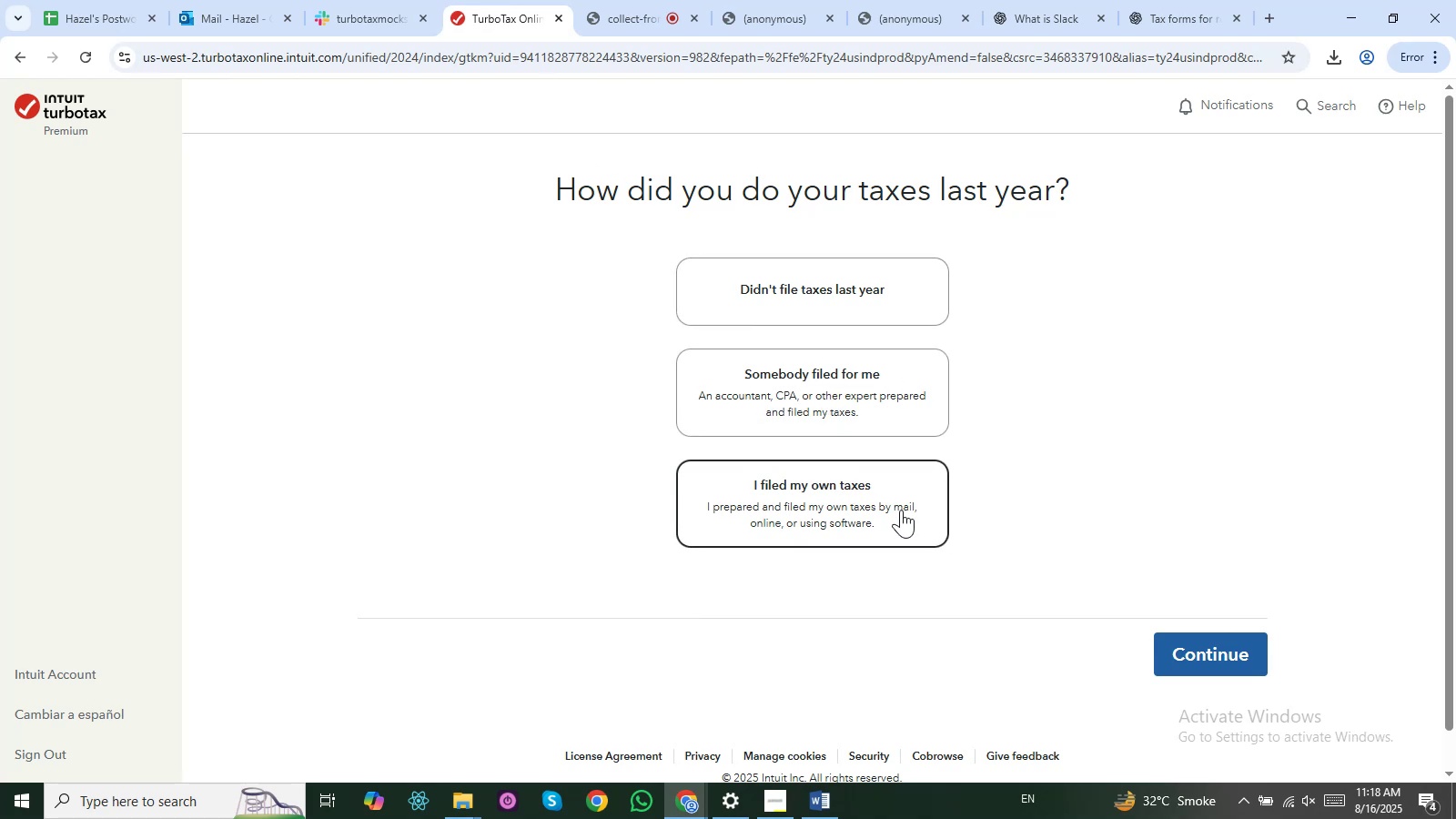 
wait(6.74)
 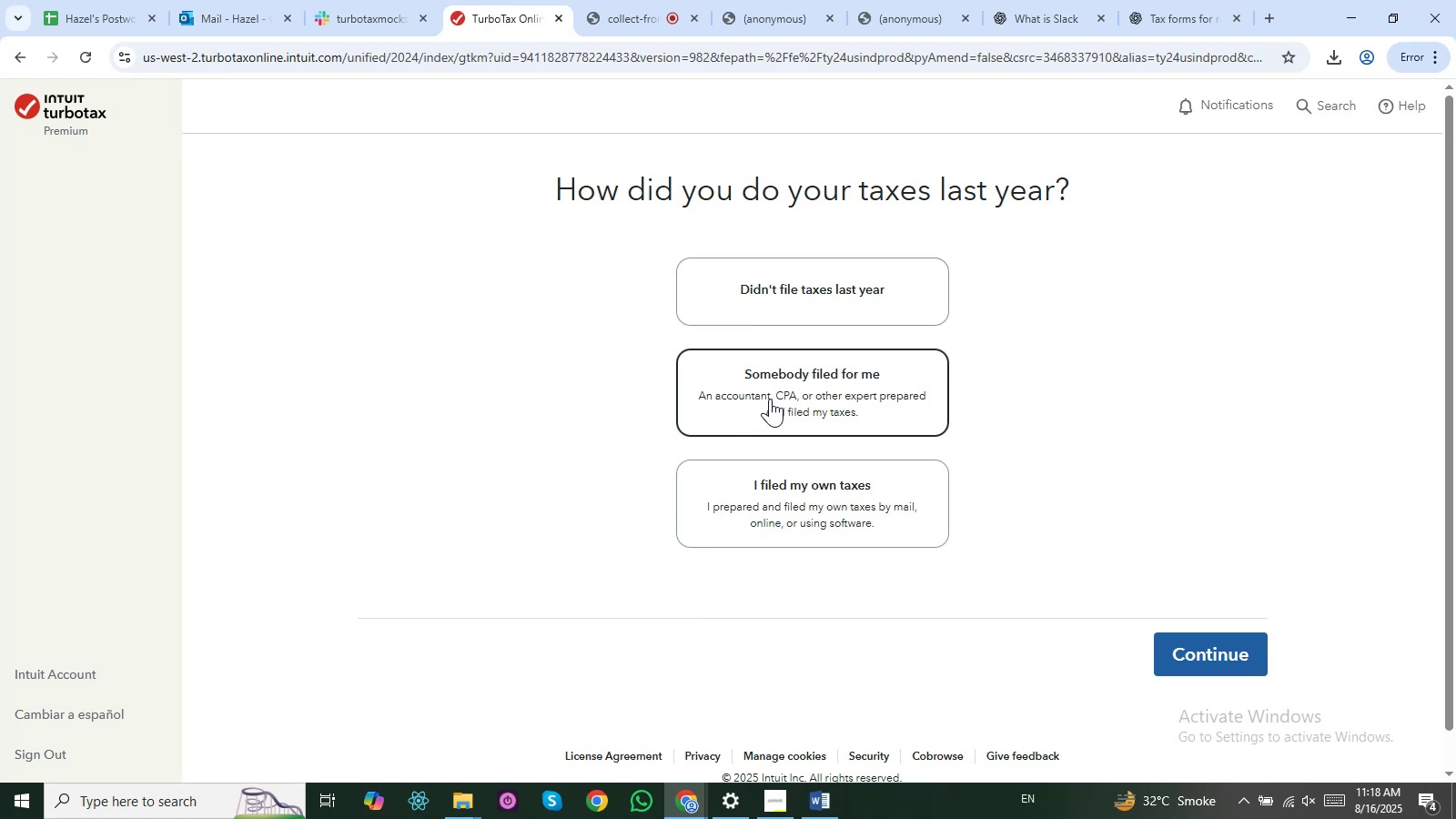 
left_click([824, 475])
 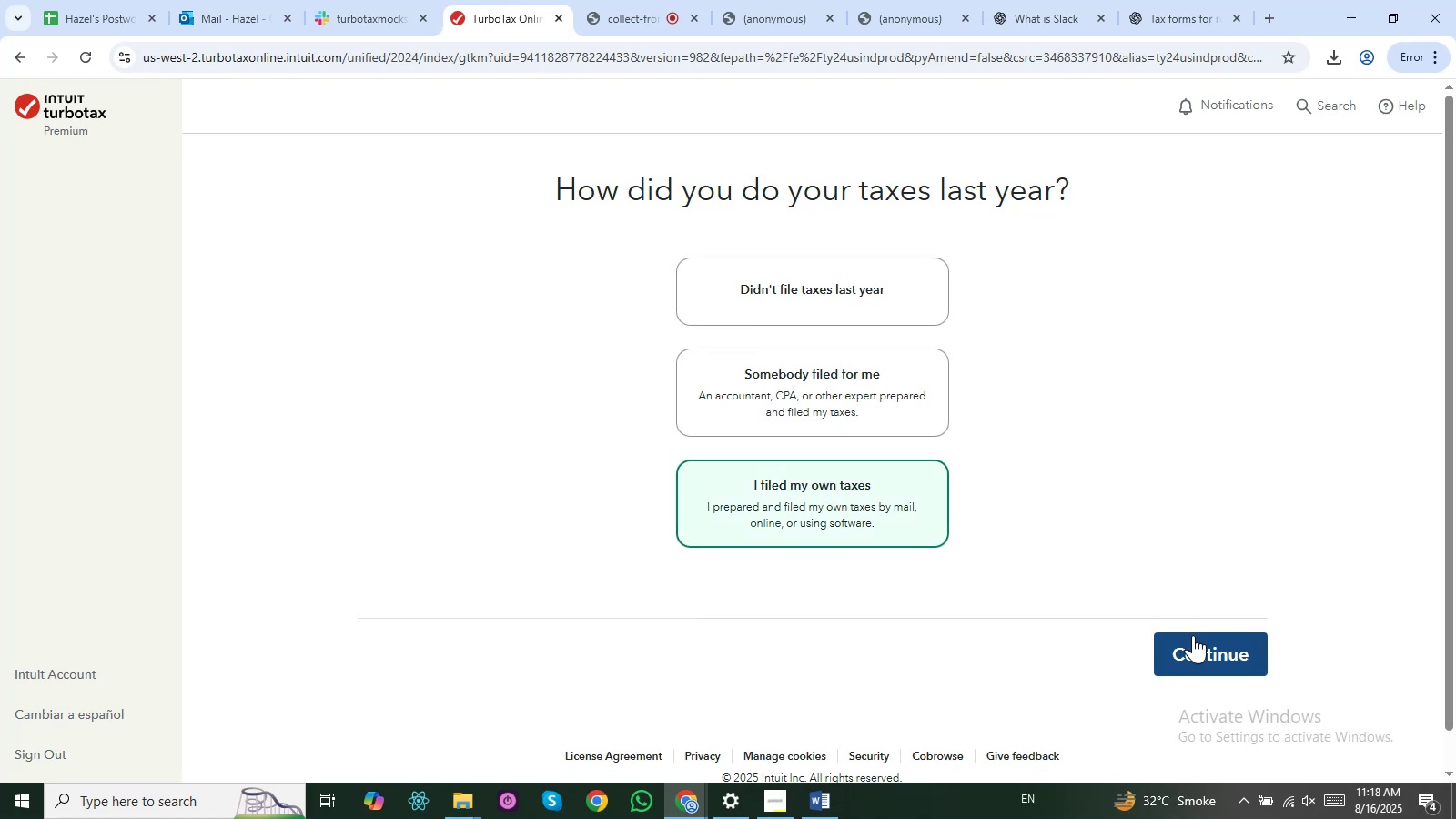 
left_click([1193, 635])
 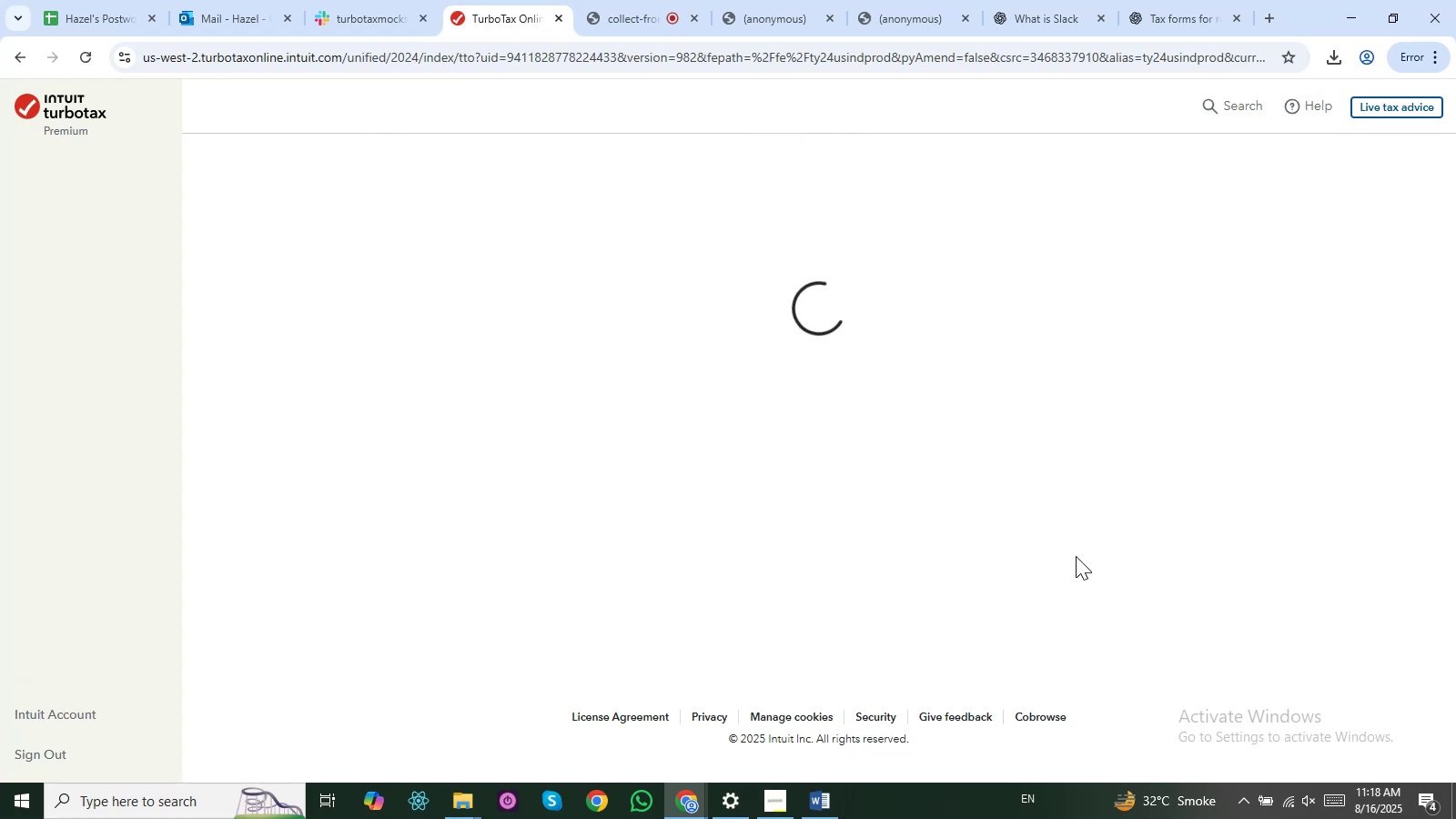 
wait(12.45)
 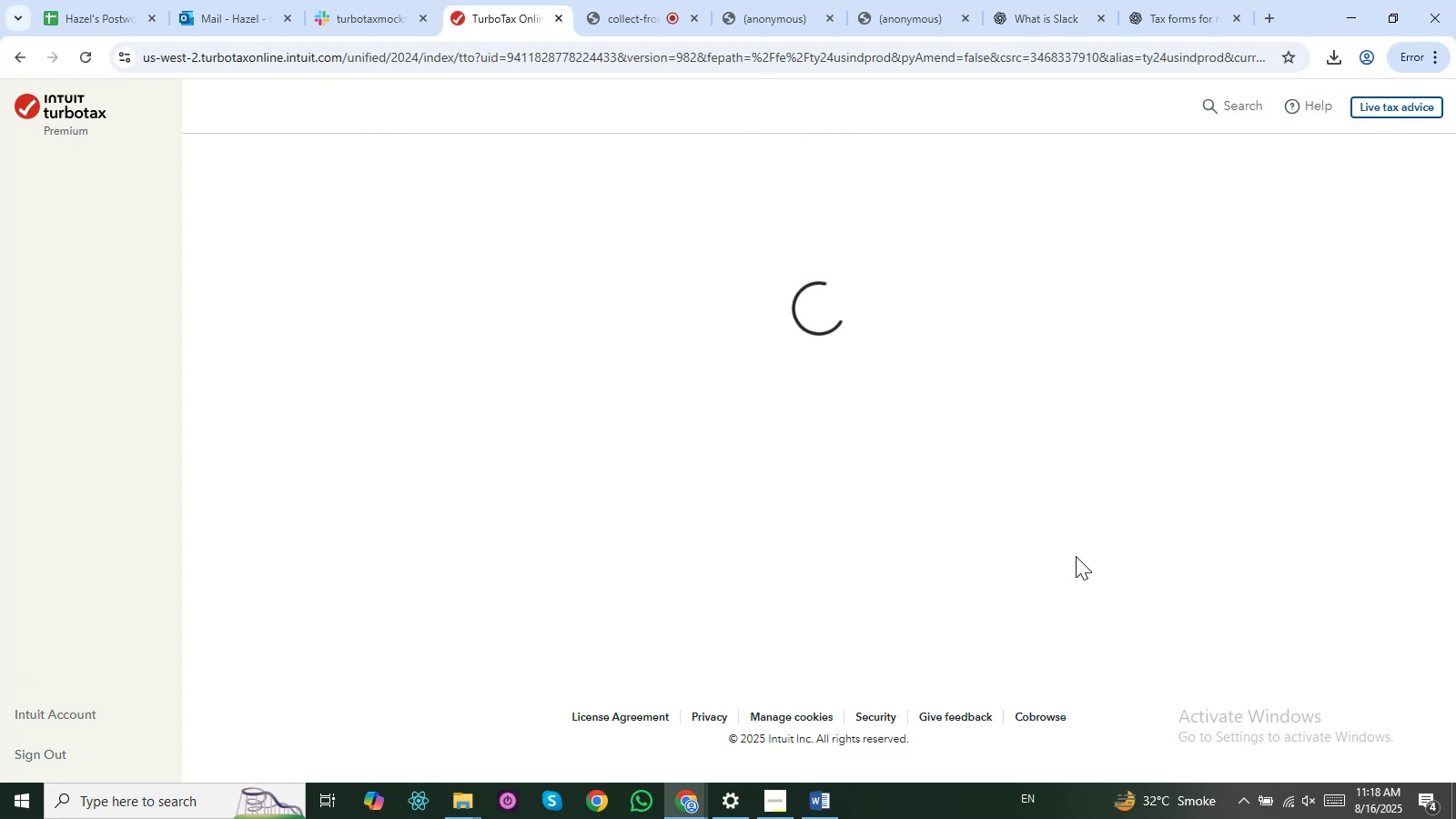 
left_click([522, 306])
 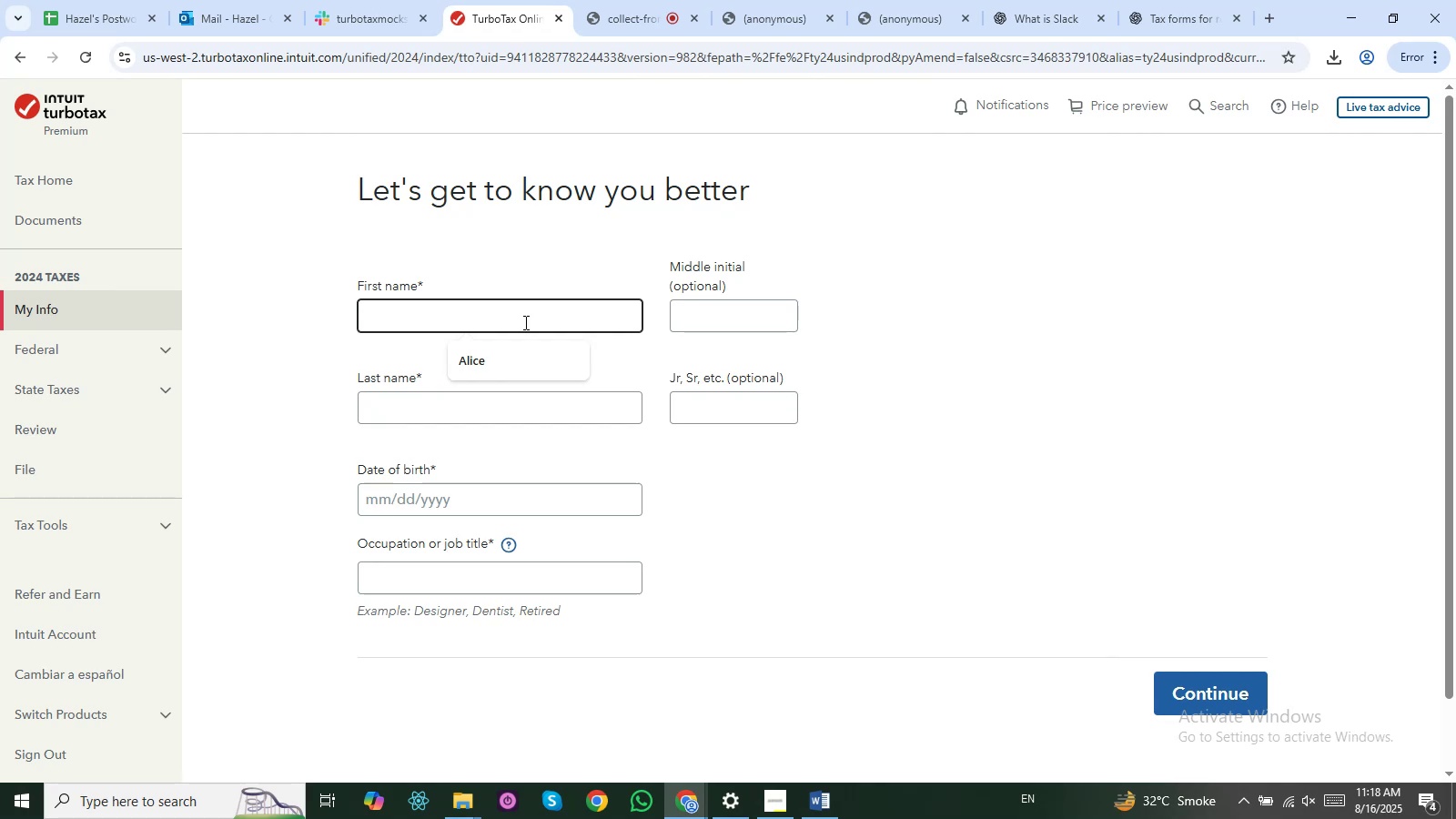 
key(Alt+Tab)
 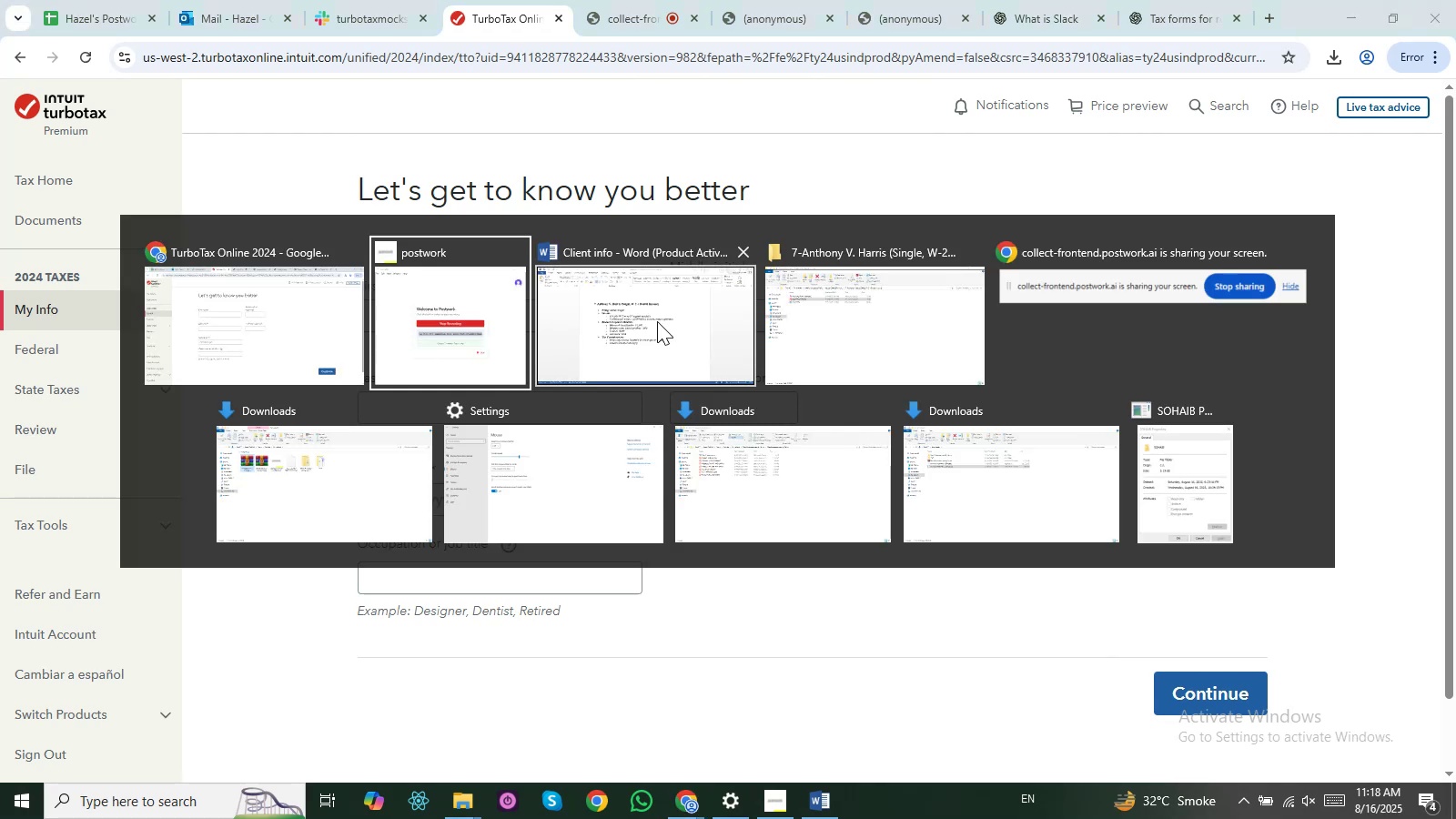 
key(Alt+Tab)
 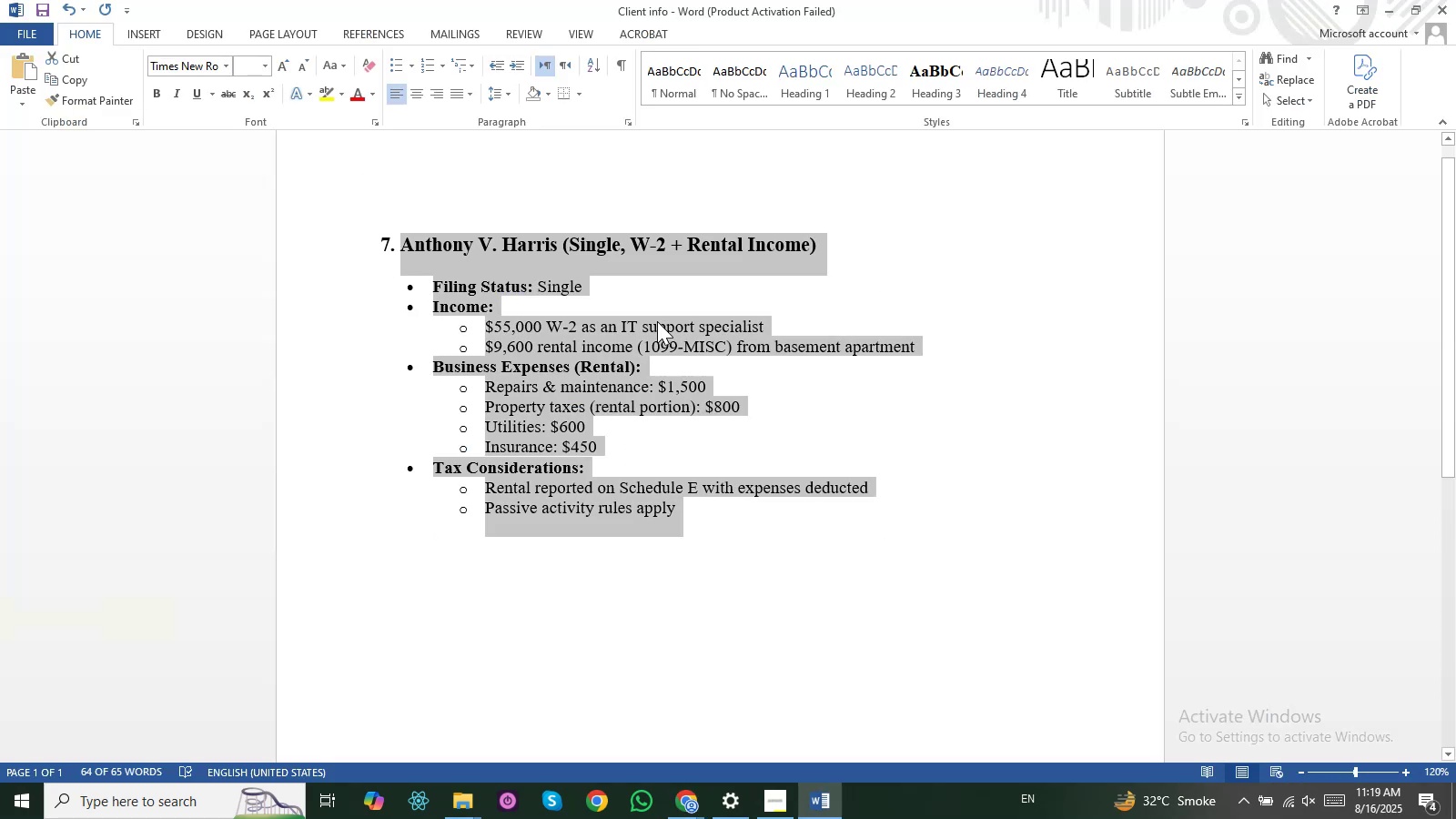 
left_click([576, 266])
 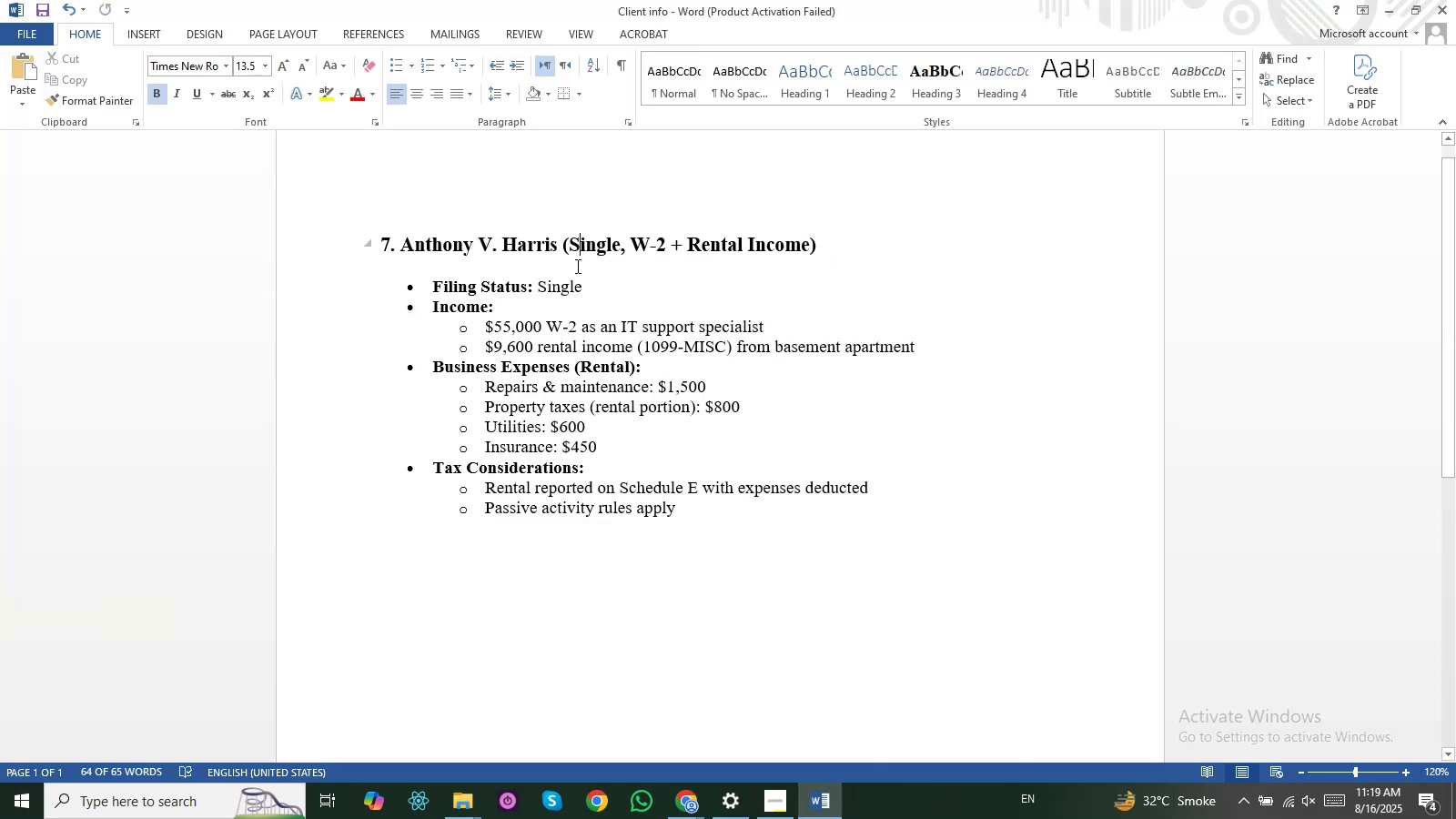 
key(Alt+AltLeft)
 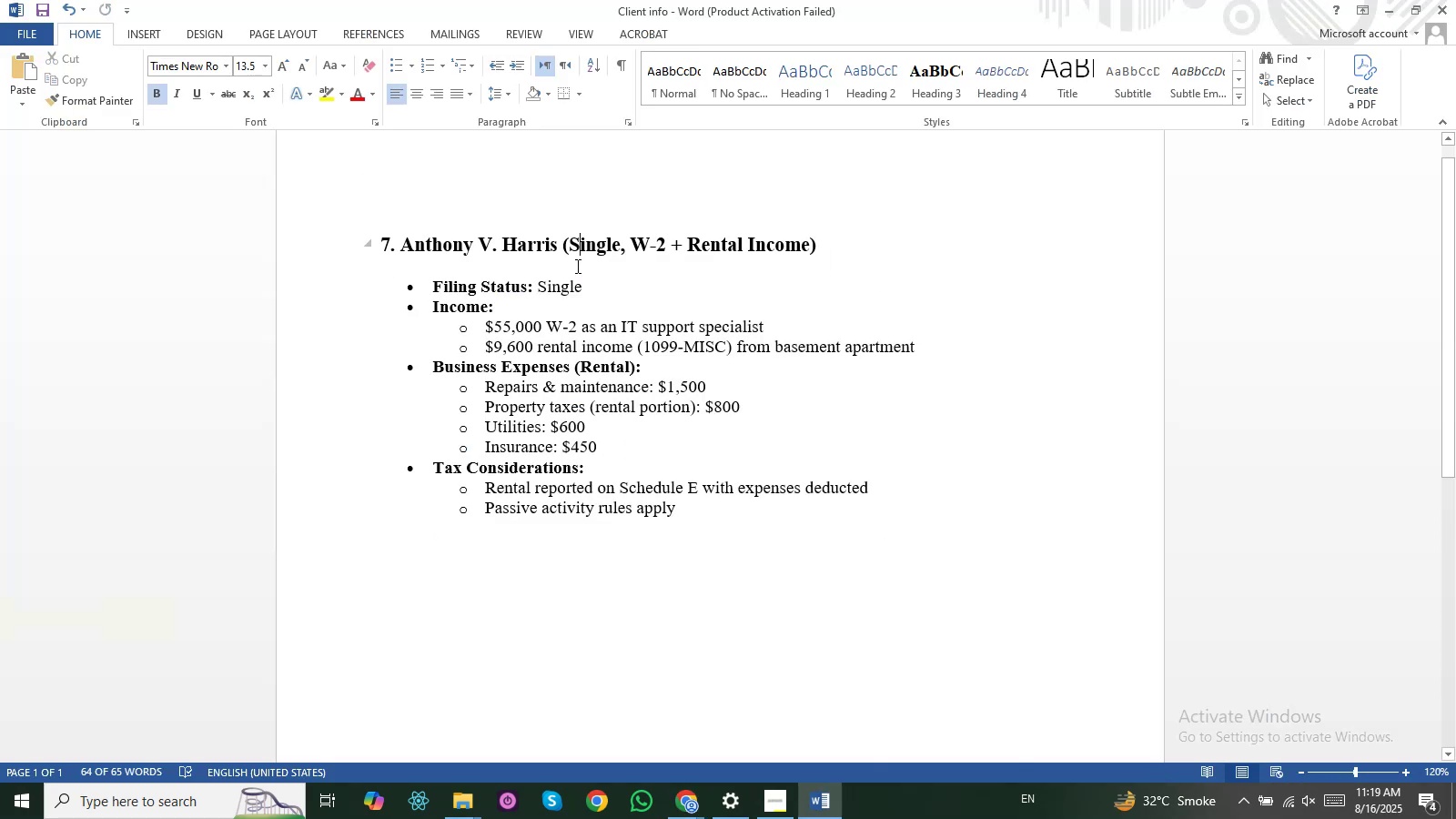 
key(Alt+Tab)
 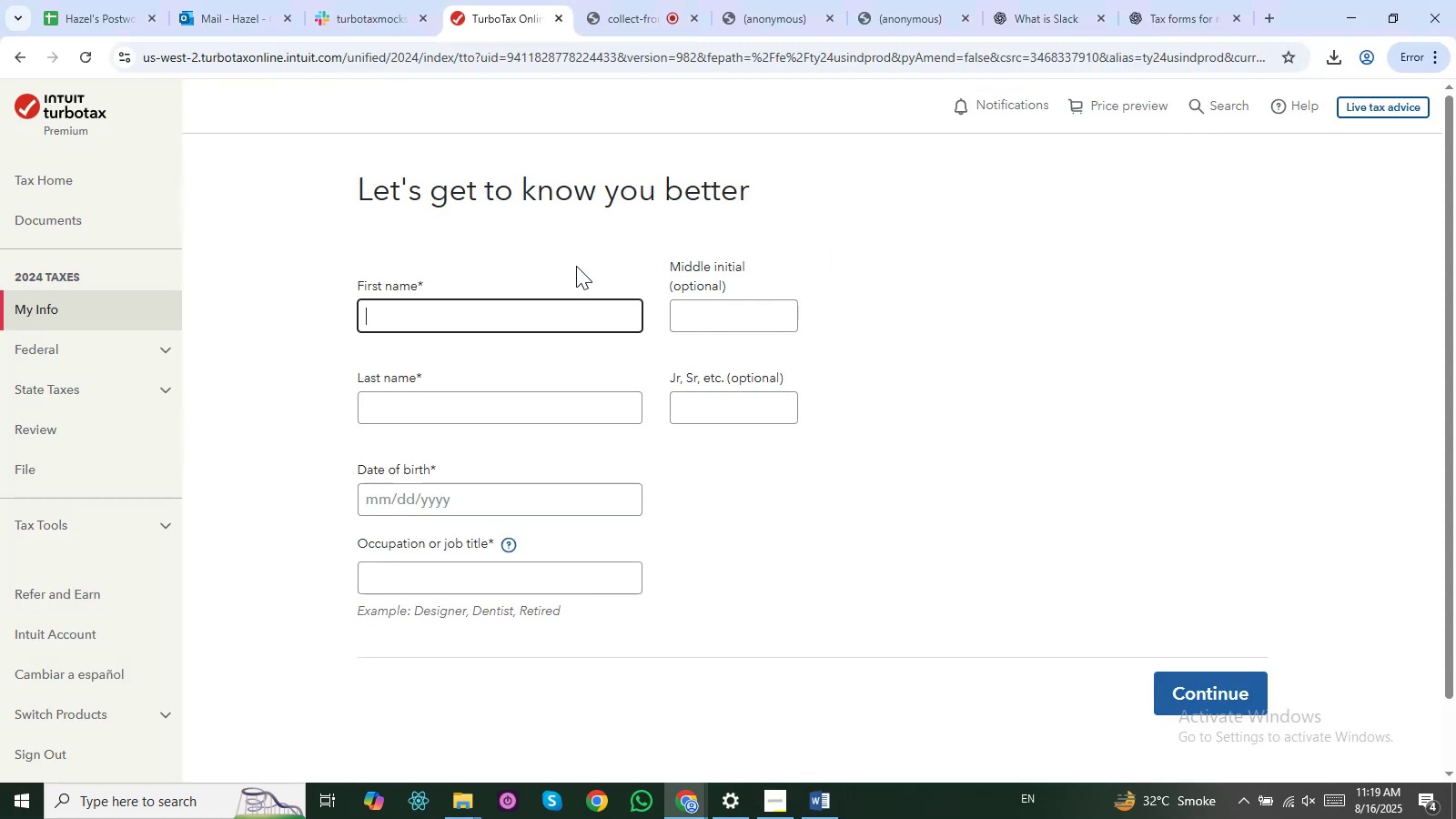 
key(Alt+Tab)
 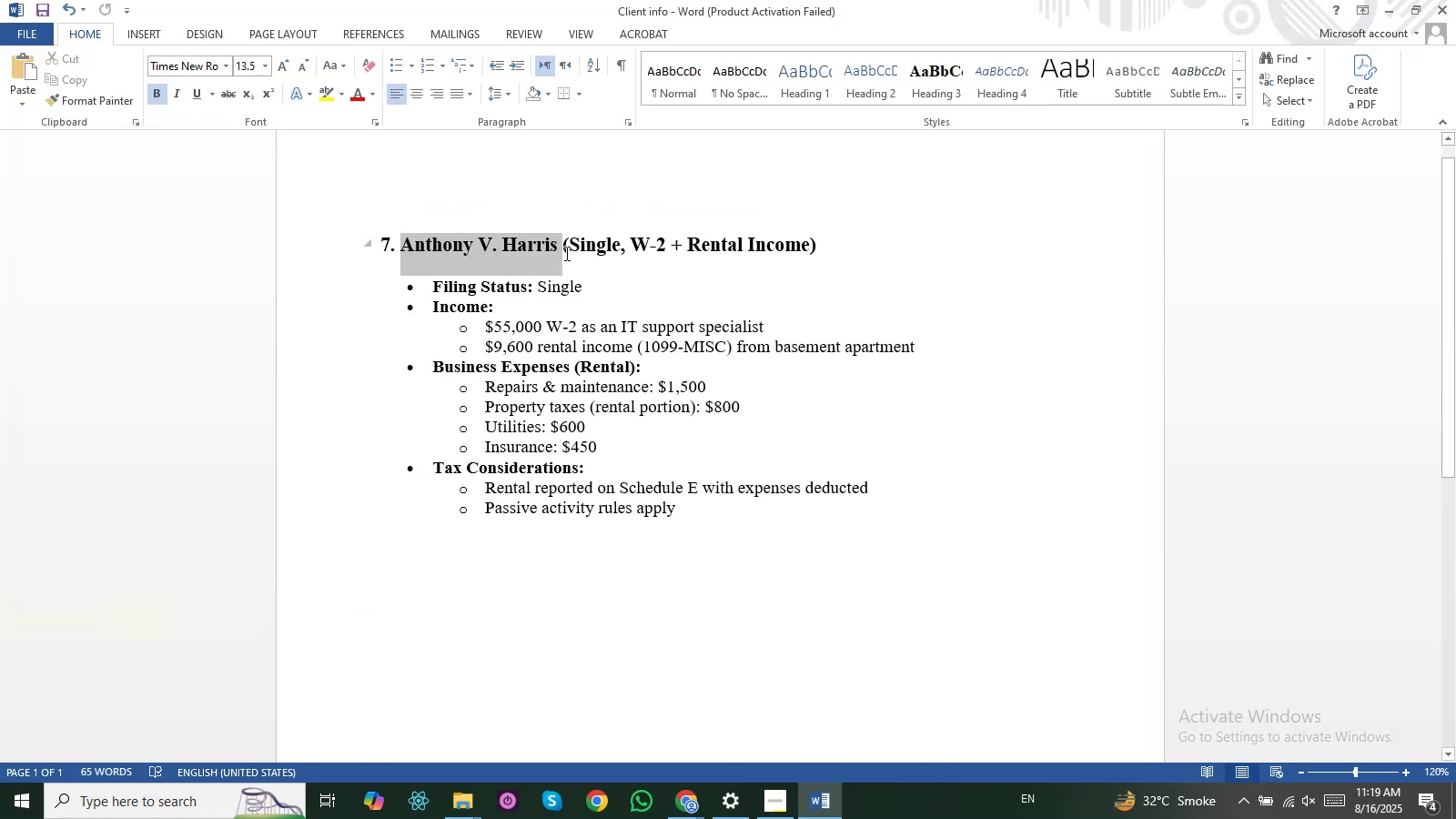 
key(Control+ControlLeft)
 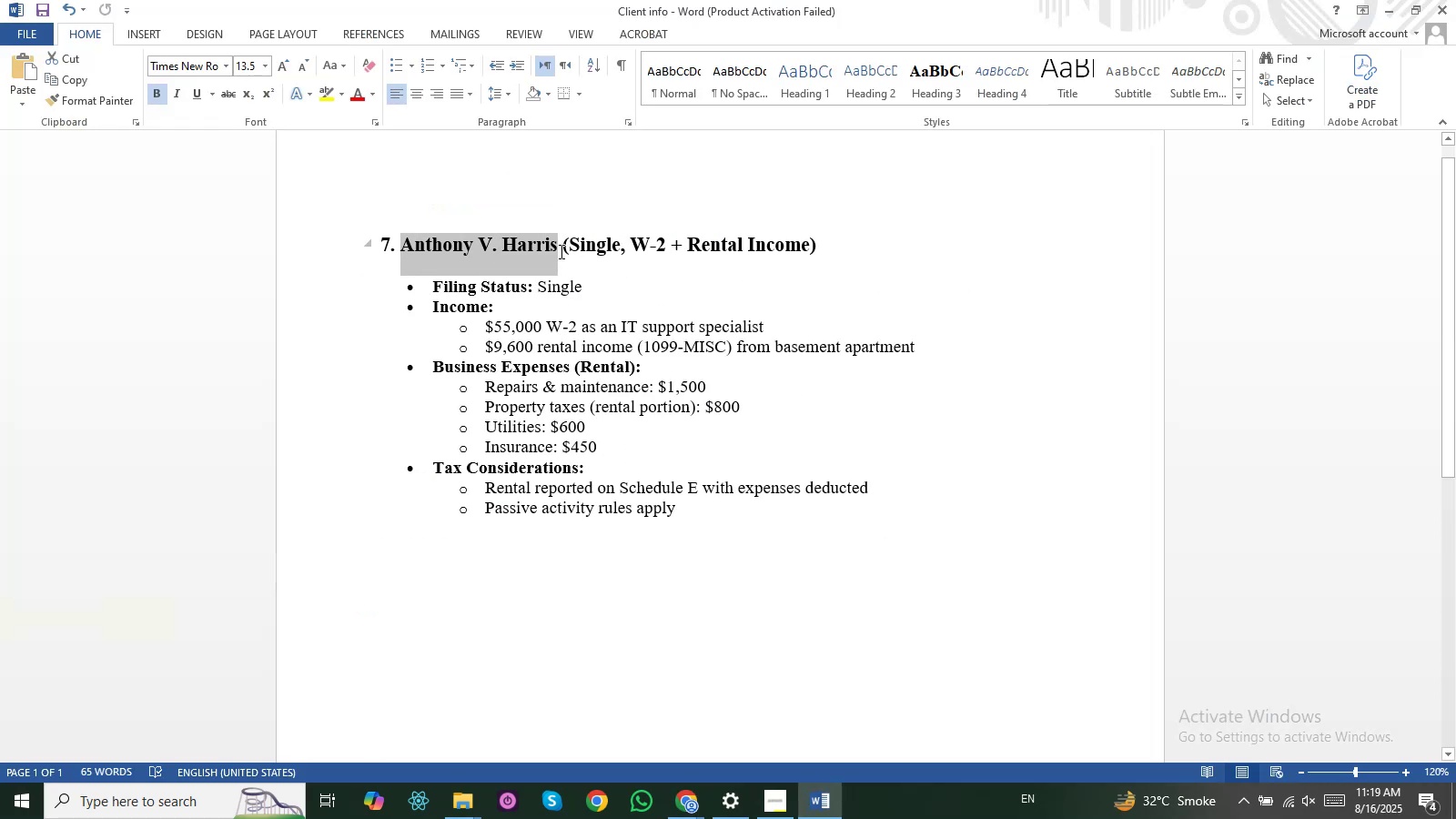 
key(Control+C)
 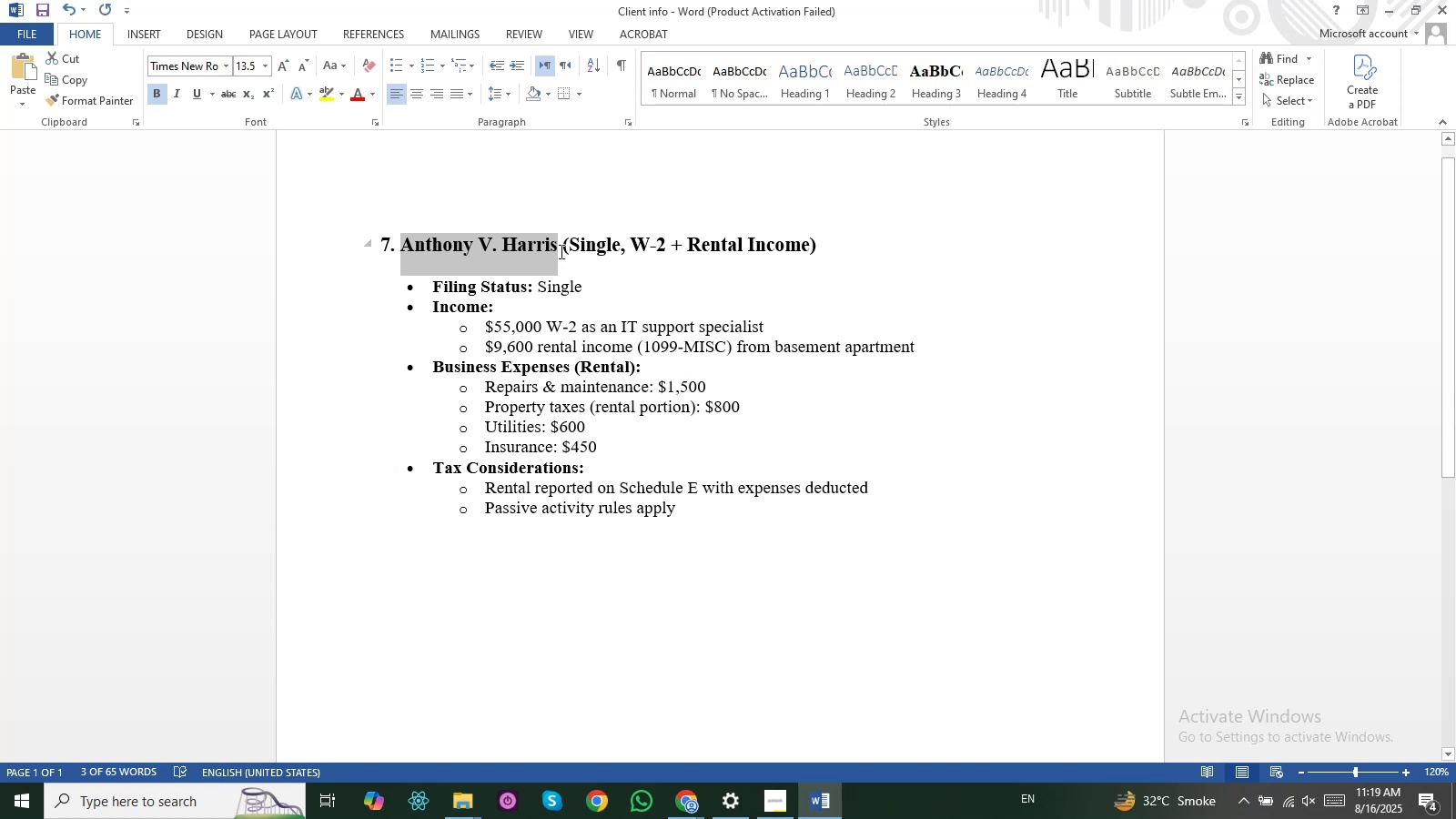 
key(Alt+AltLeft)
 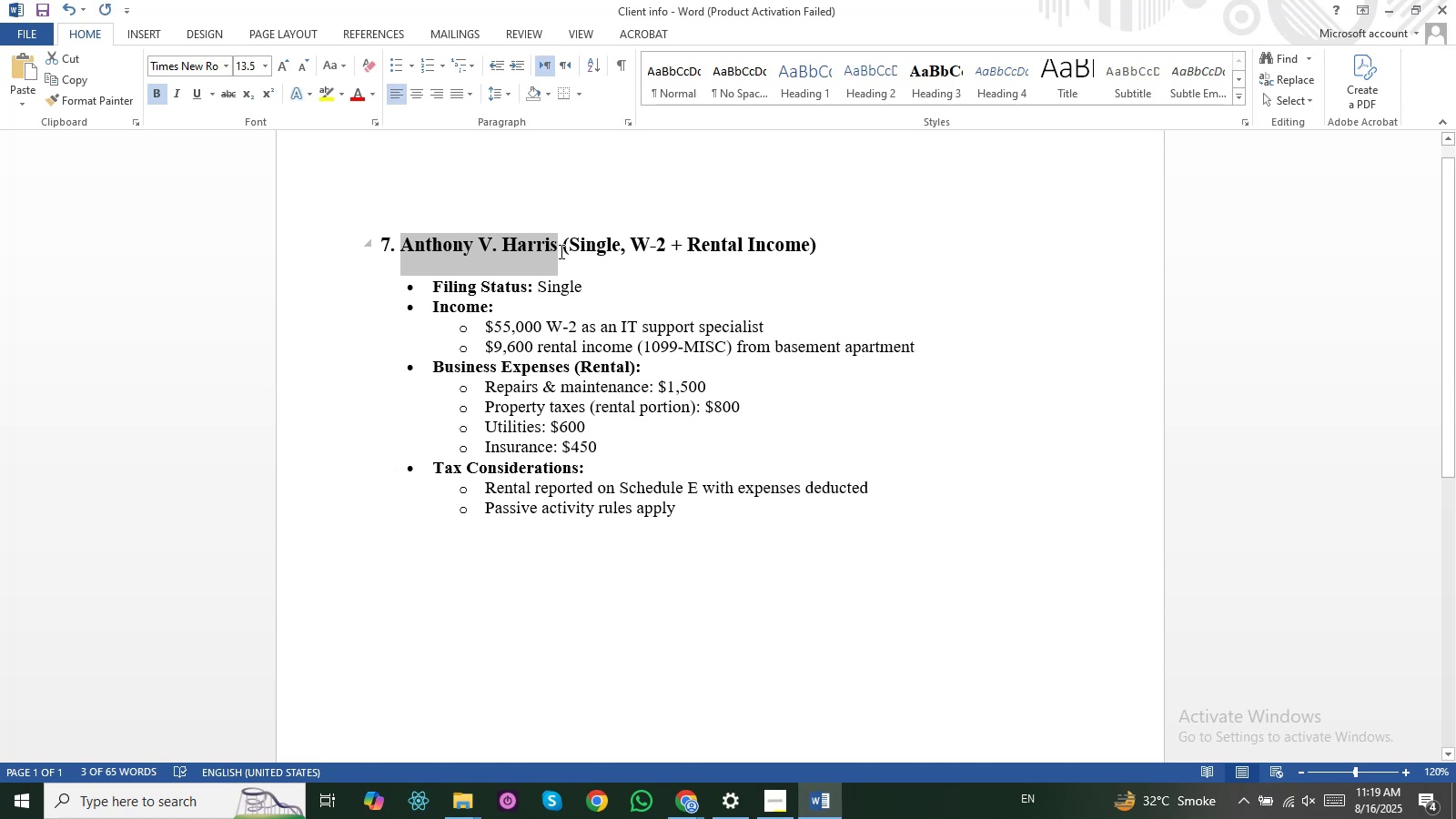 
key(Alt+Tab)
 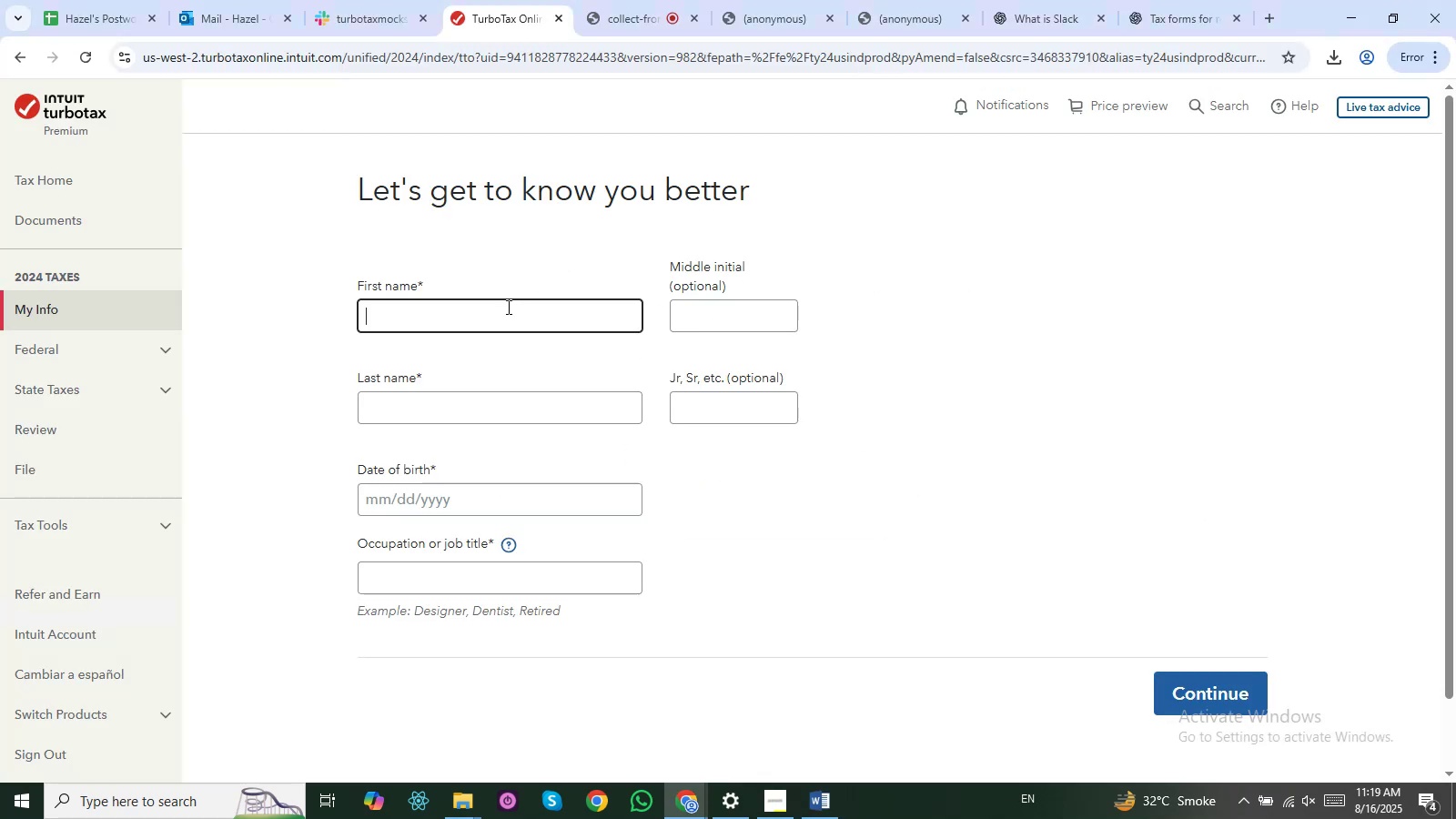 
key(Control+V)
 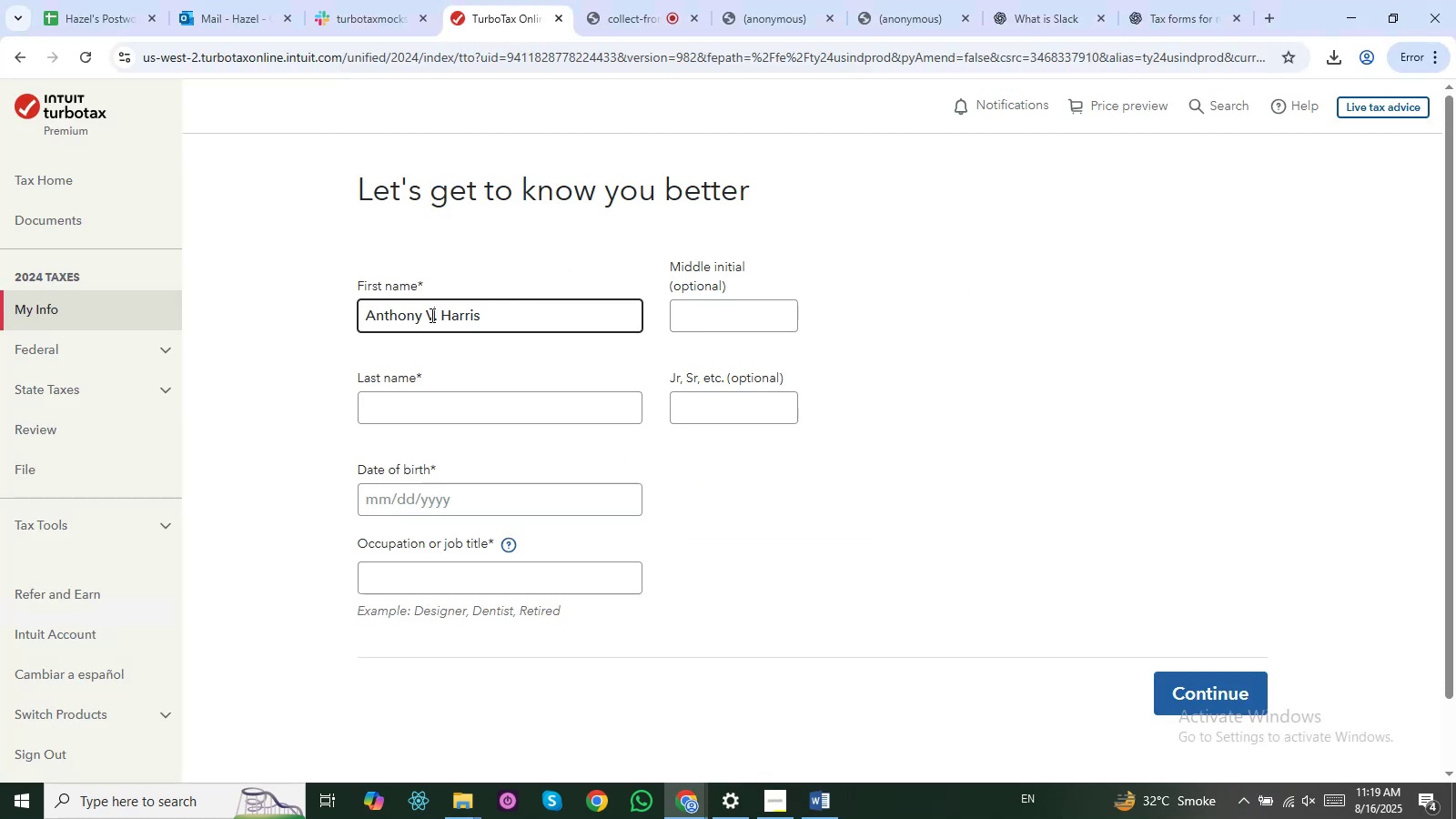 
key(Control+X)
 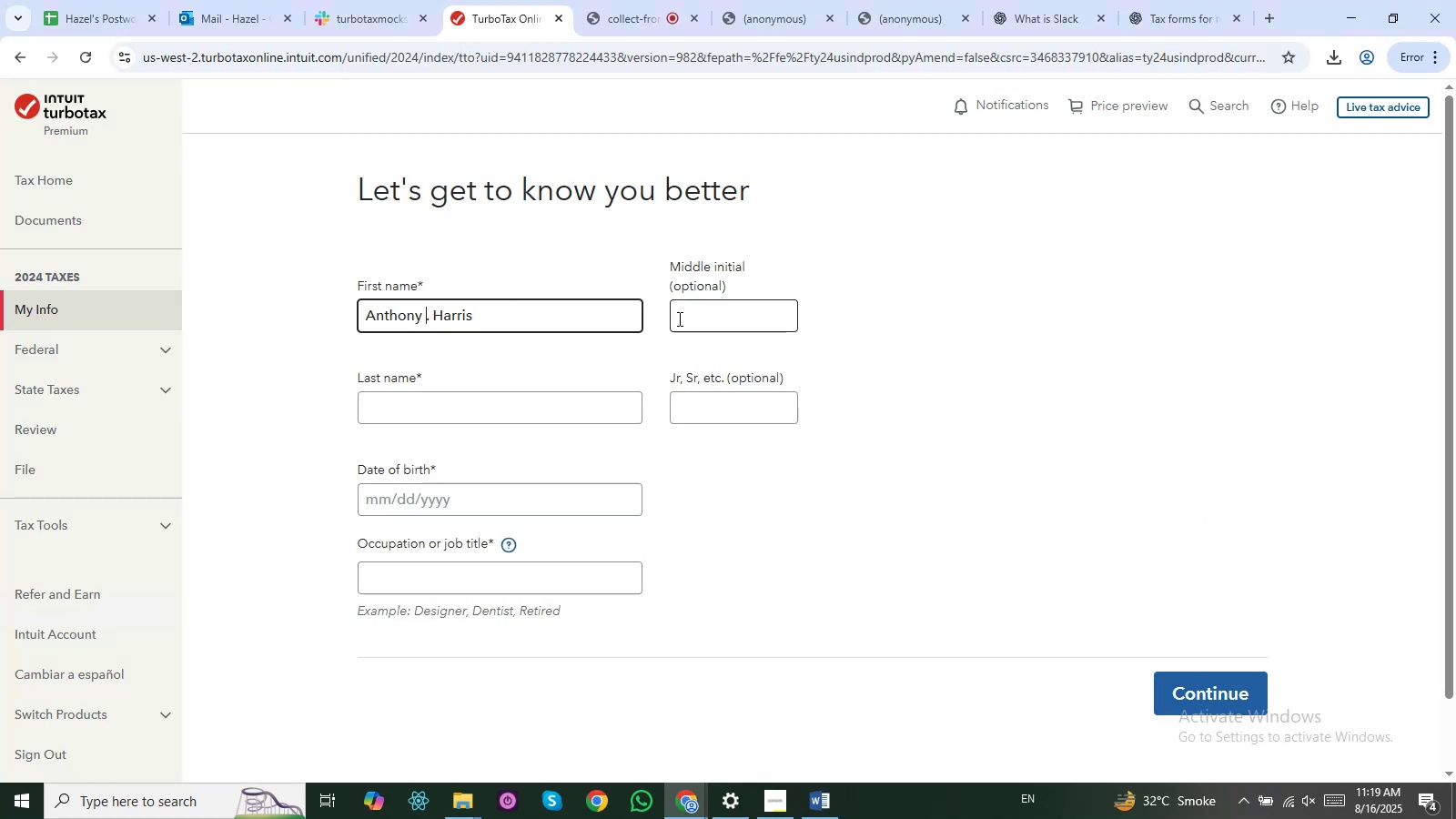 
left_click([687, 314])
 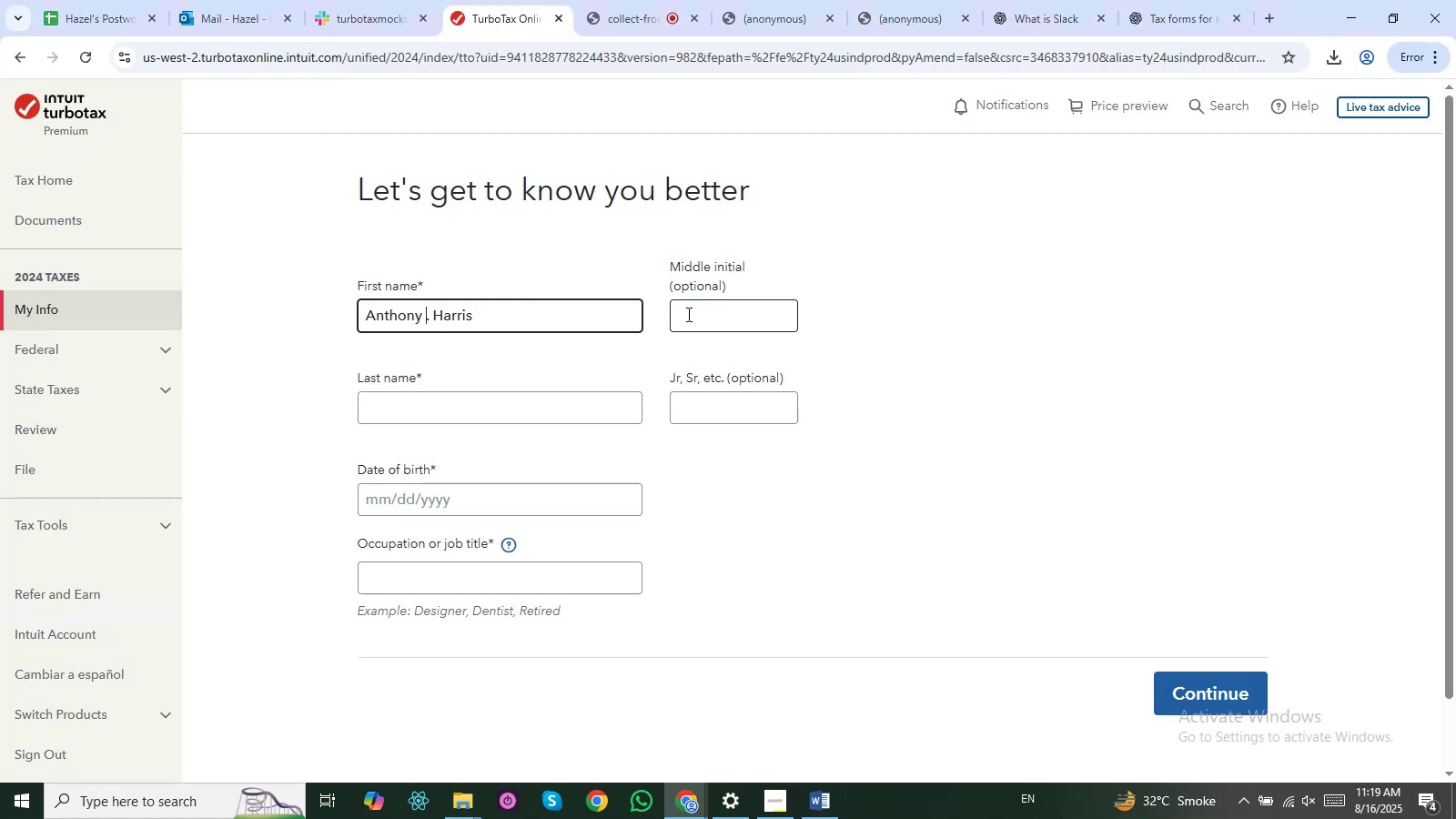 
key(Control+V)
 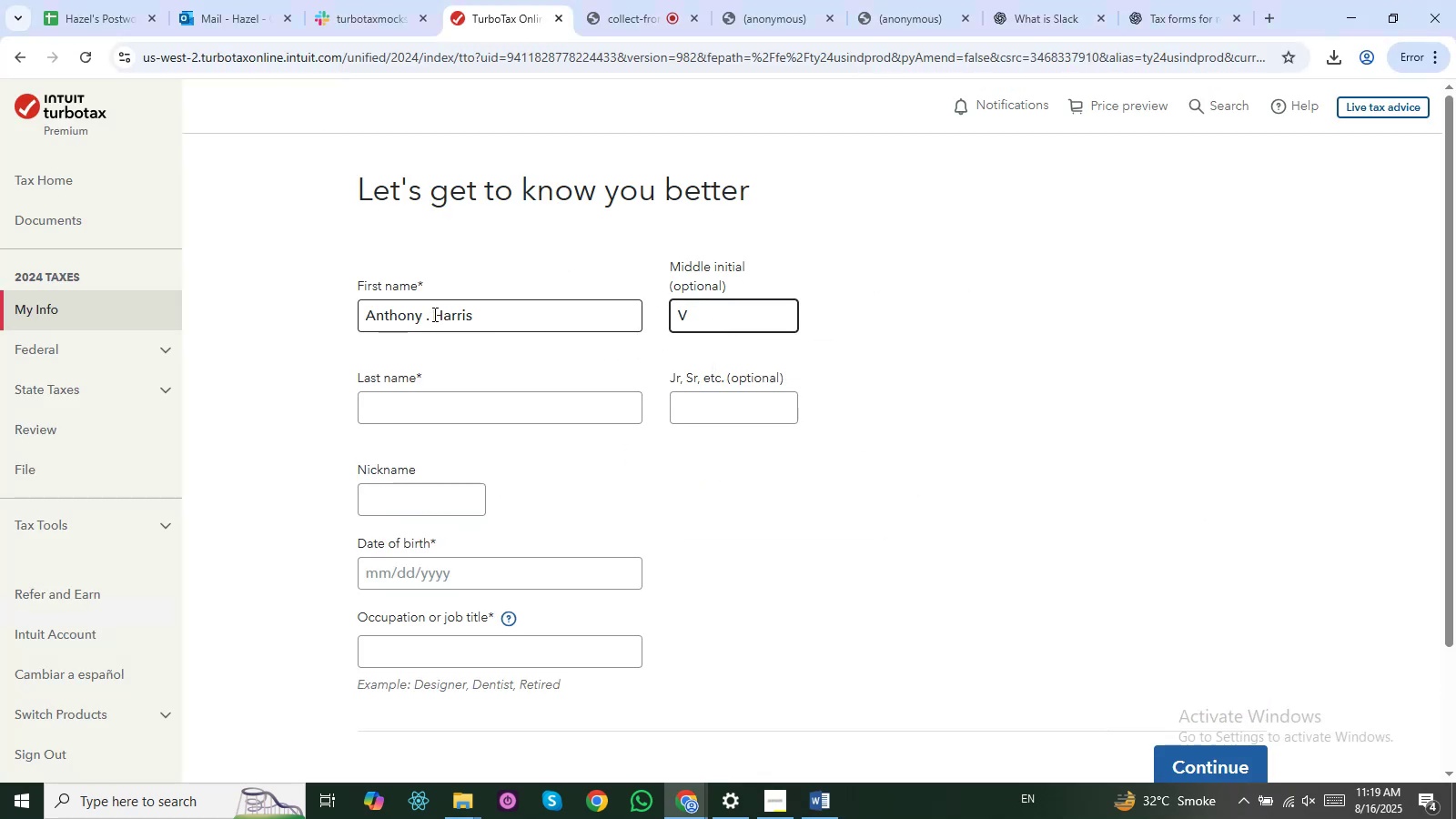 
key(Control+C)
 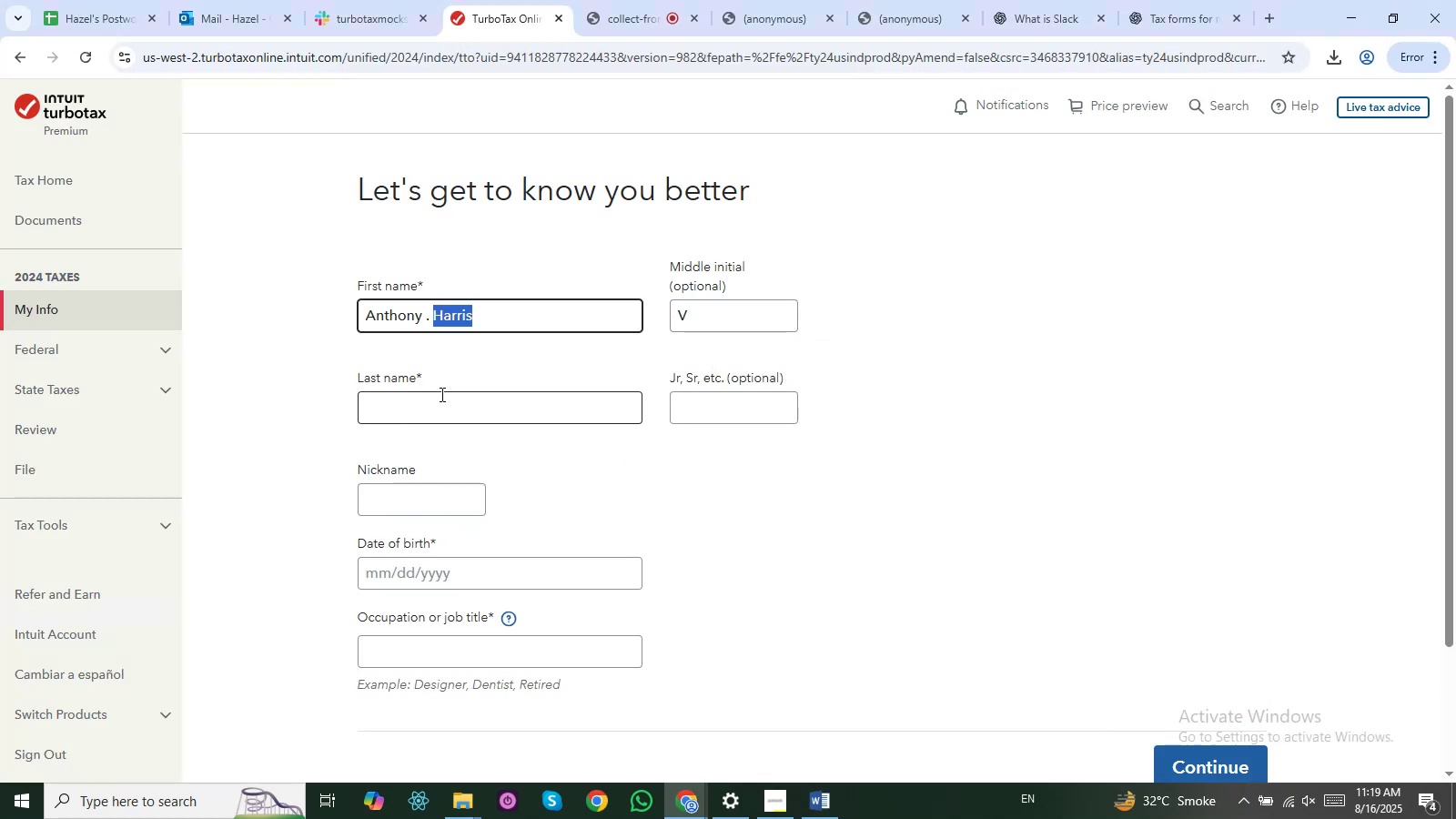 
left_click([440, 394])
 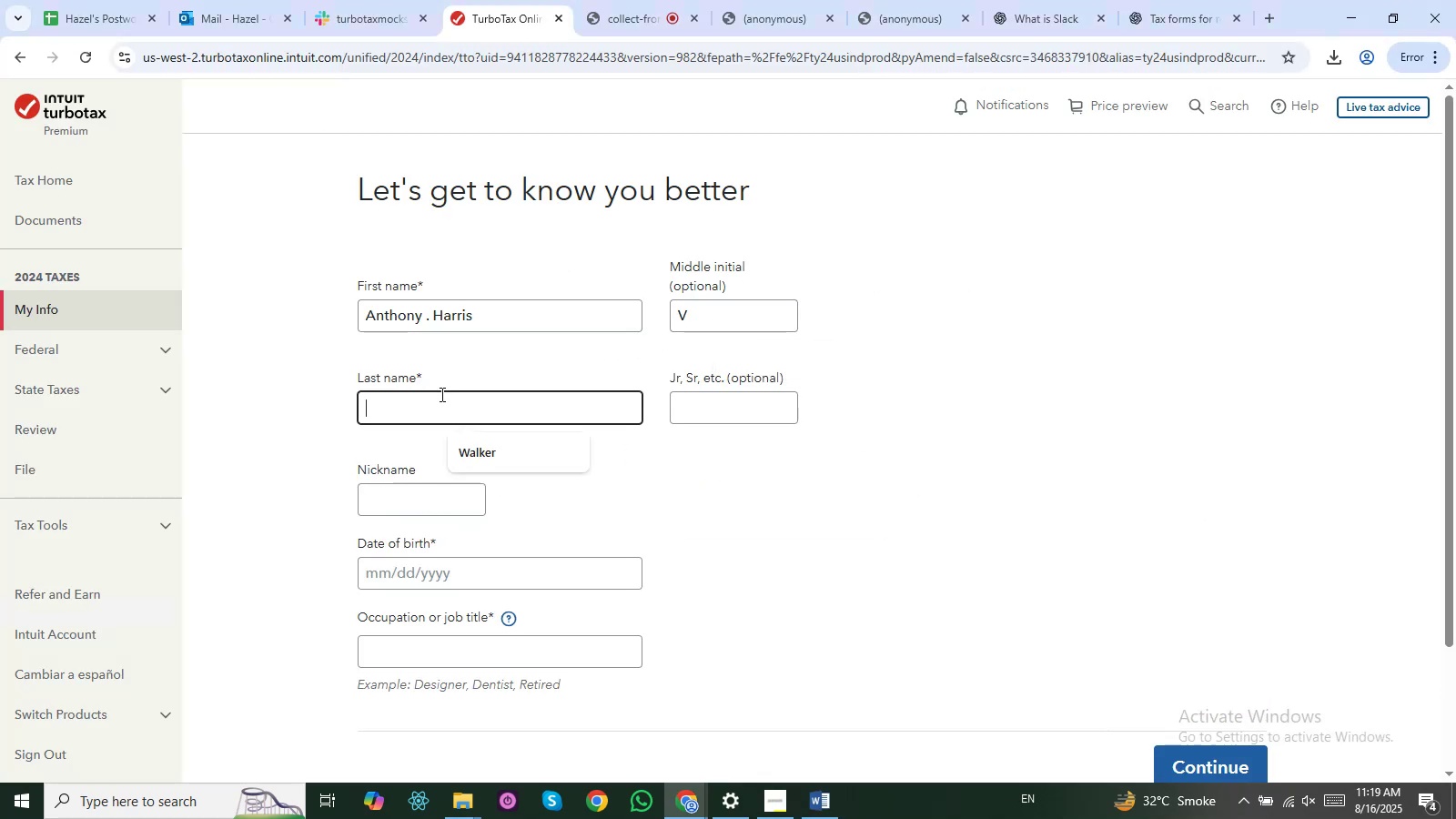 
key(Control+ControlLeft)
 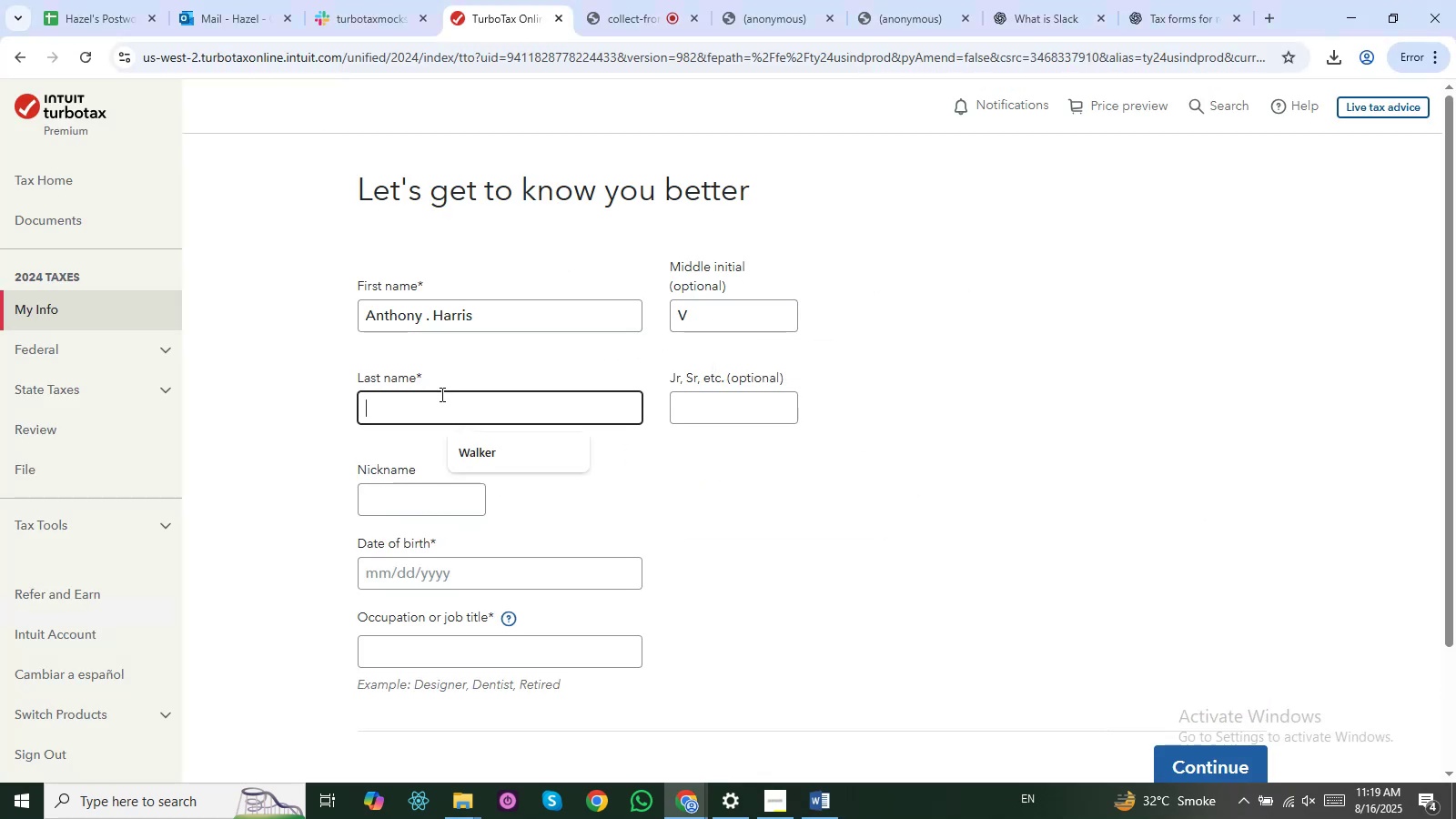 
key(Control+V)
 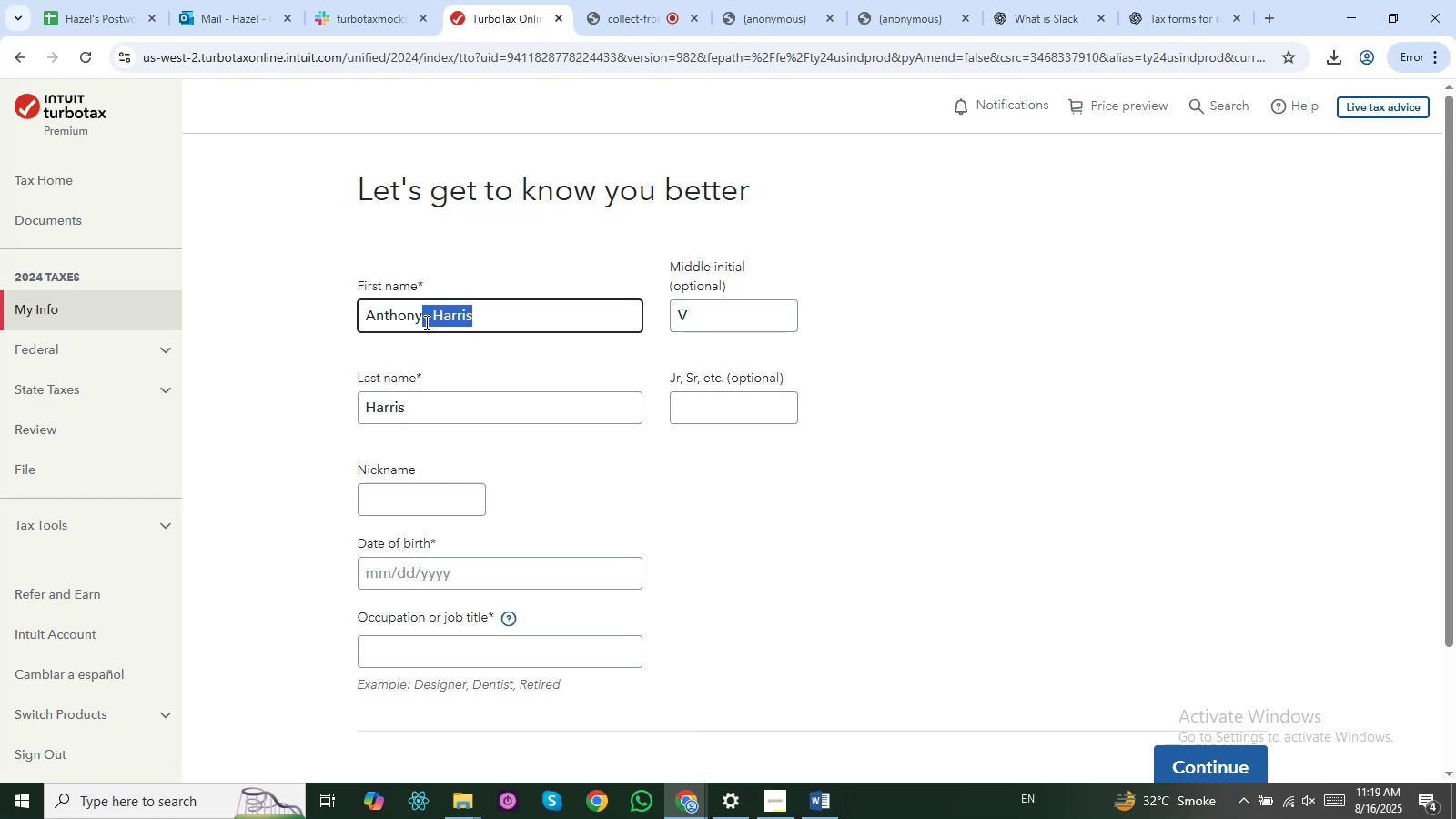 
key(Backspace)
 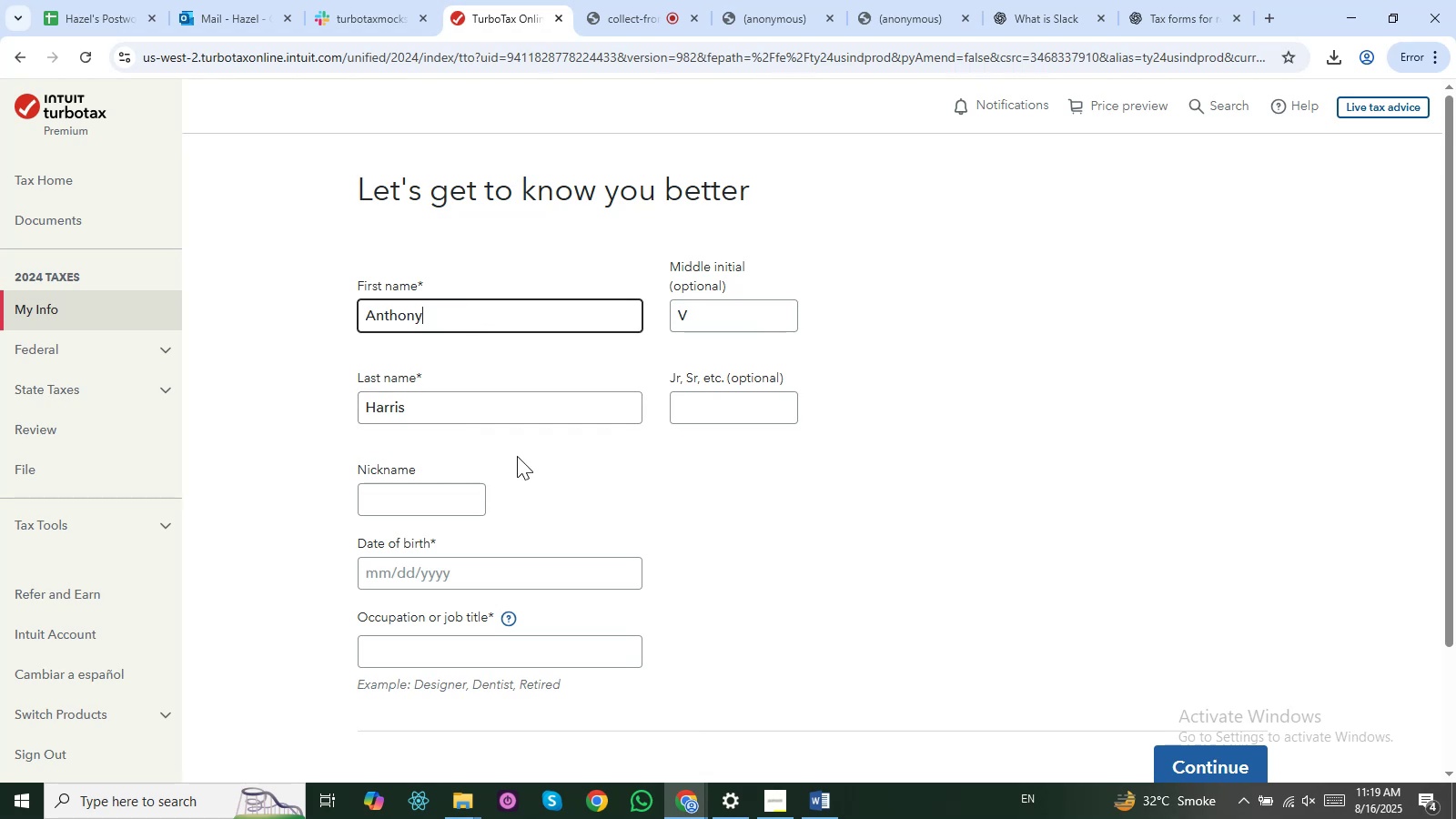 
left_click([520, 456])
 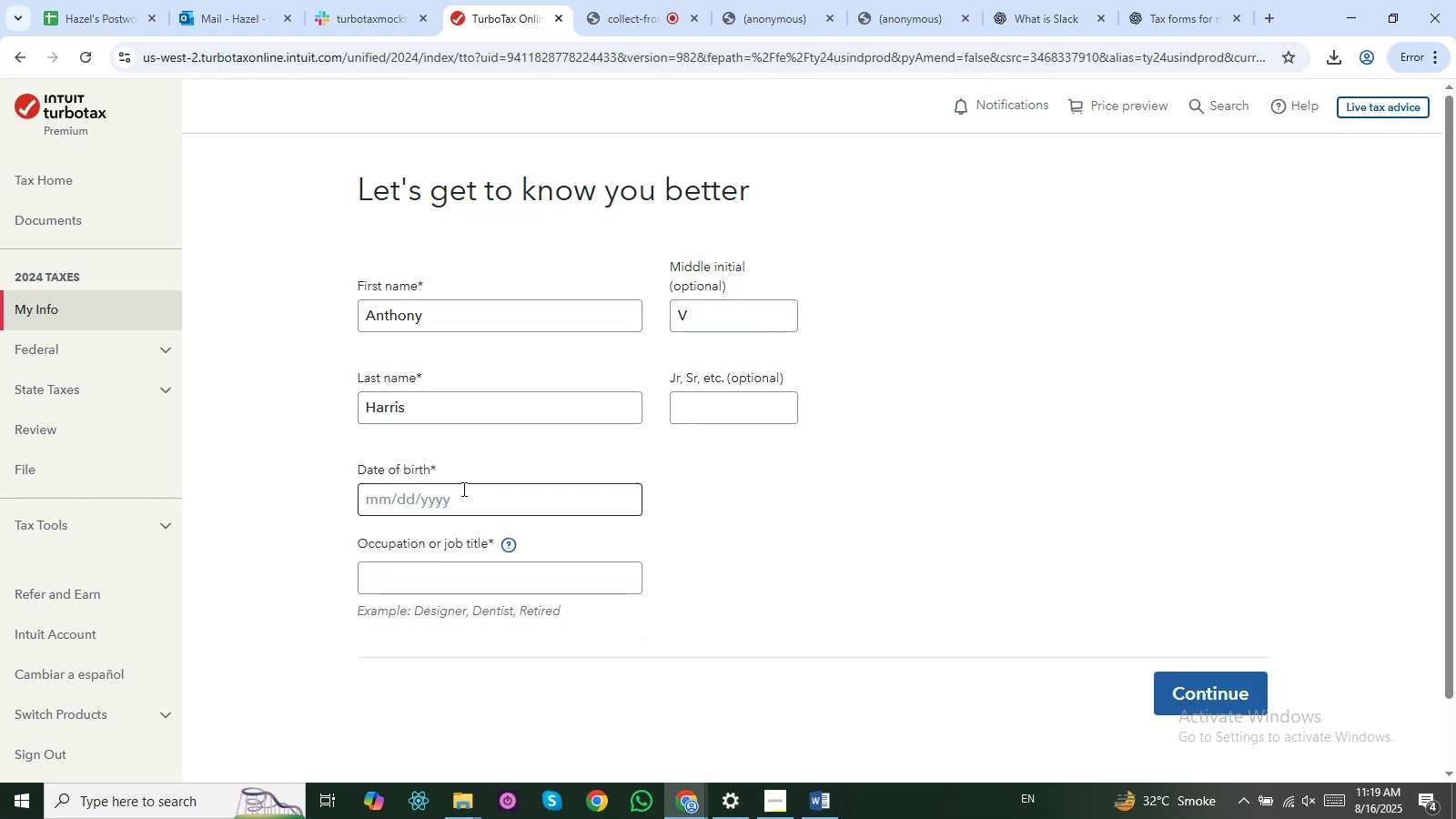 
key(Alt+AltLeft)
 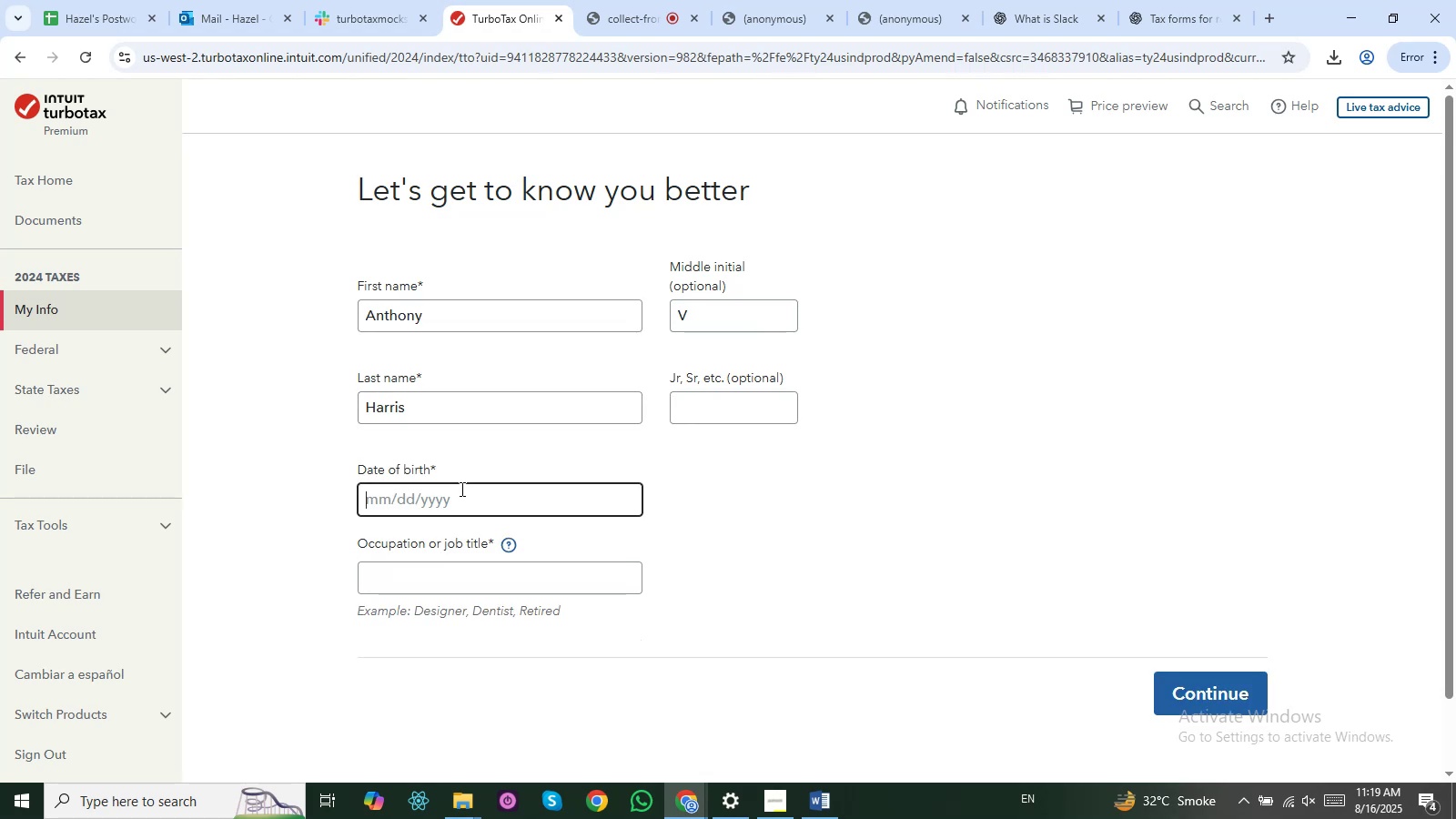 
key(Alt+Tab)
 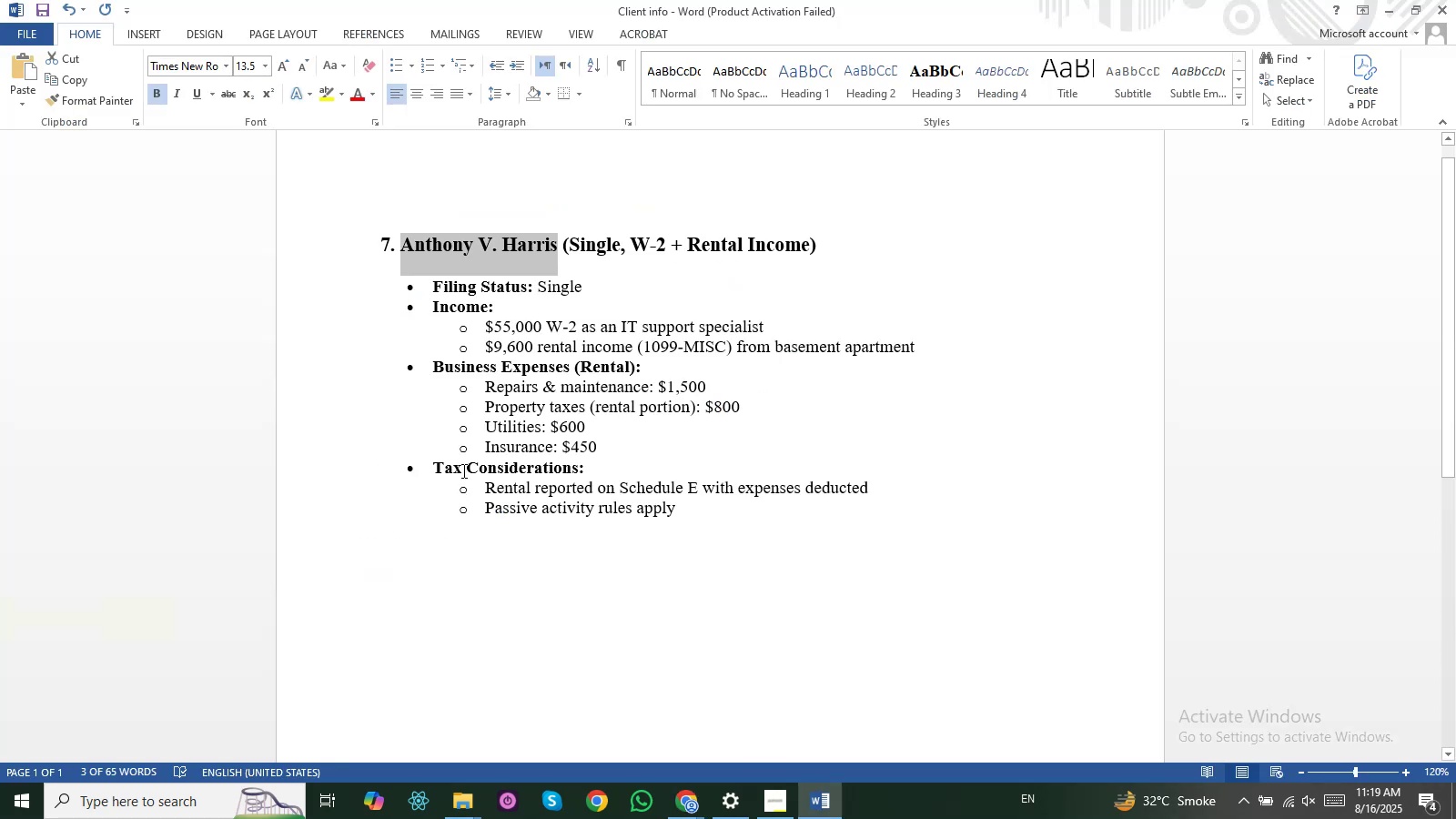 
key(Alt+AltLeft)
 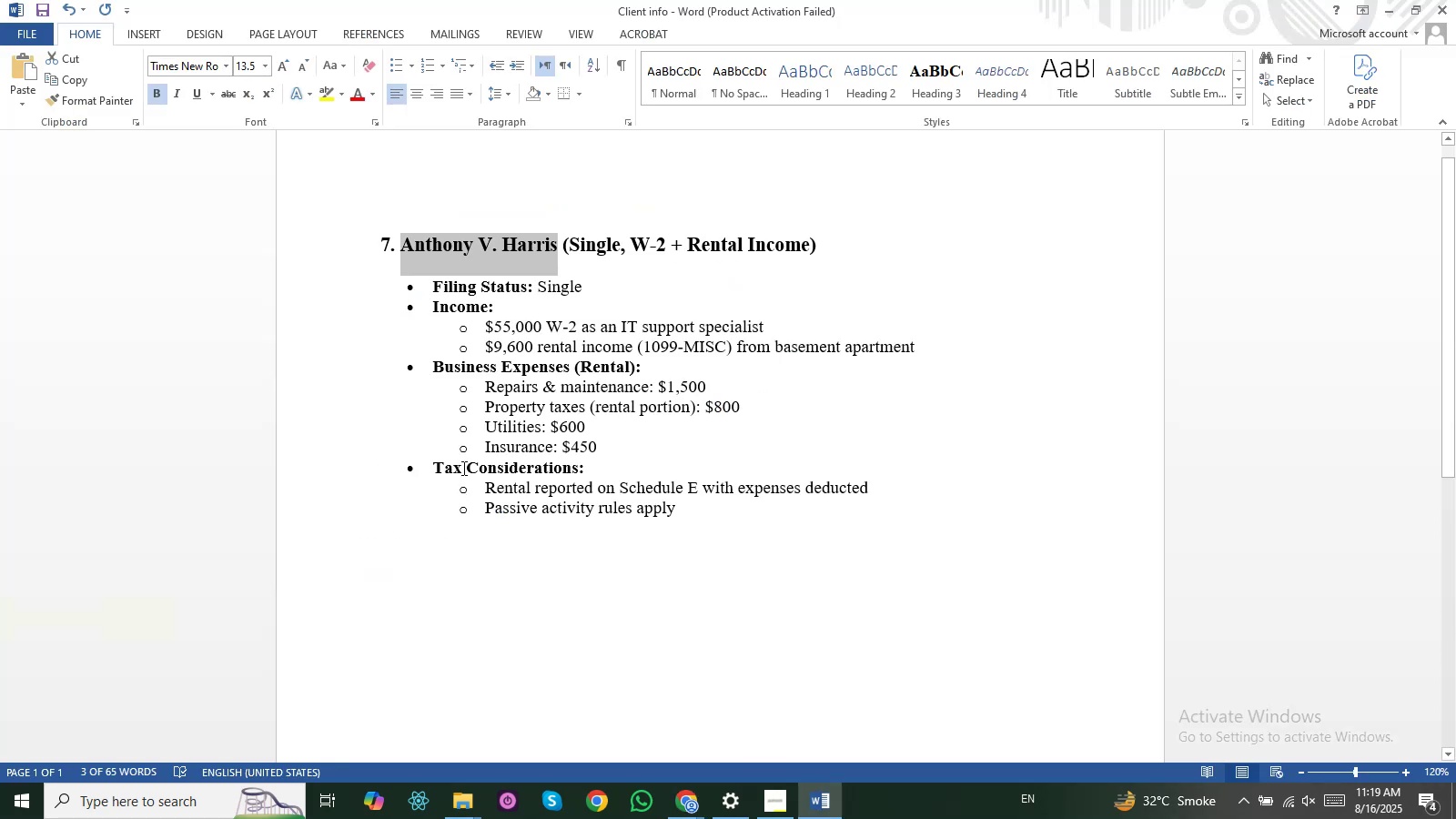 
key(Alt+Tab)
 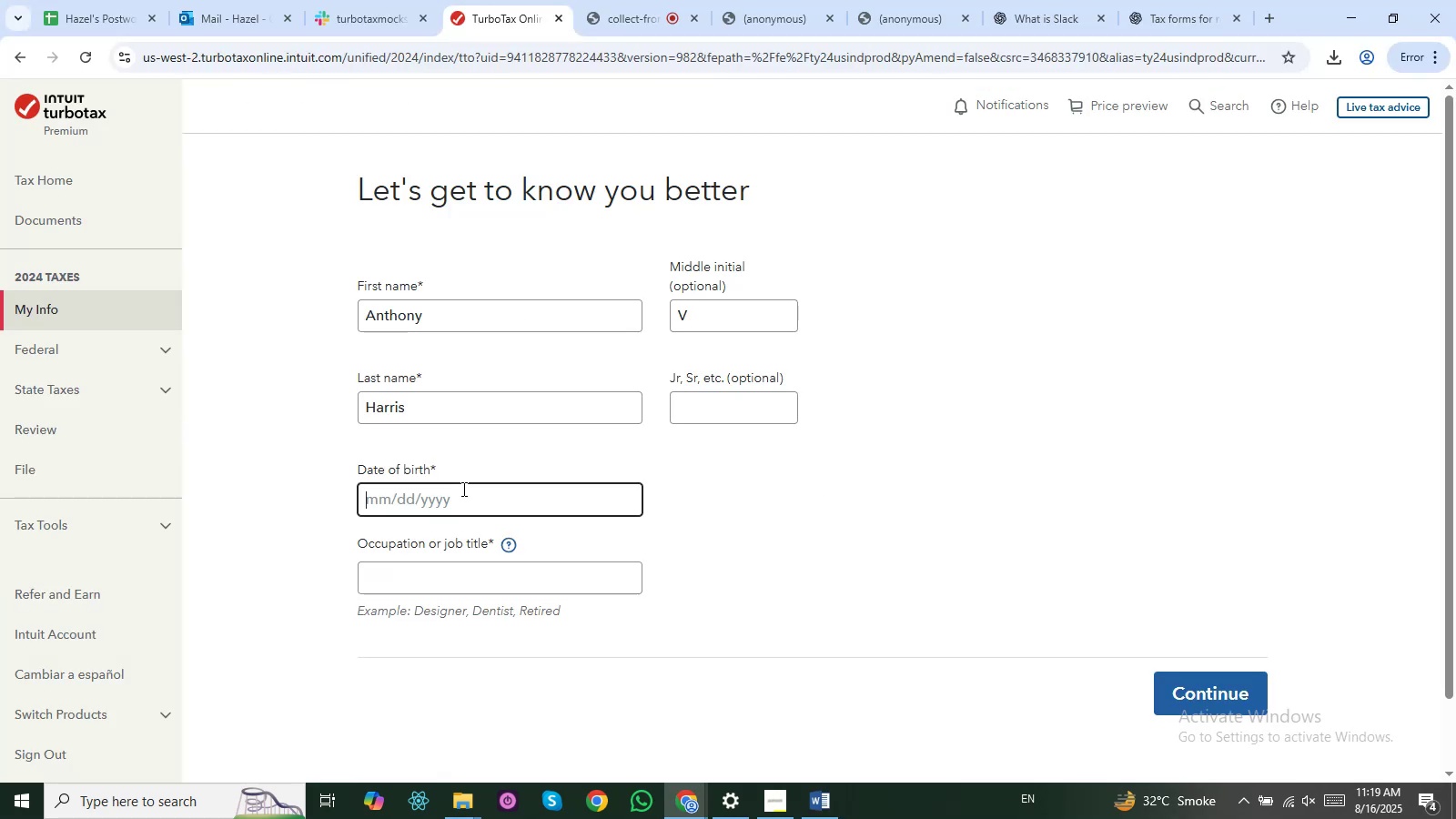 
left_click([462, 489])
 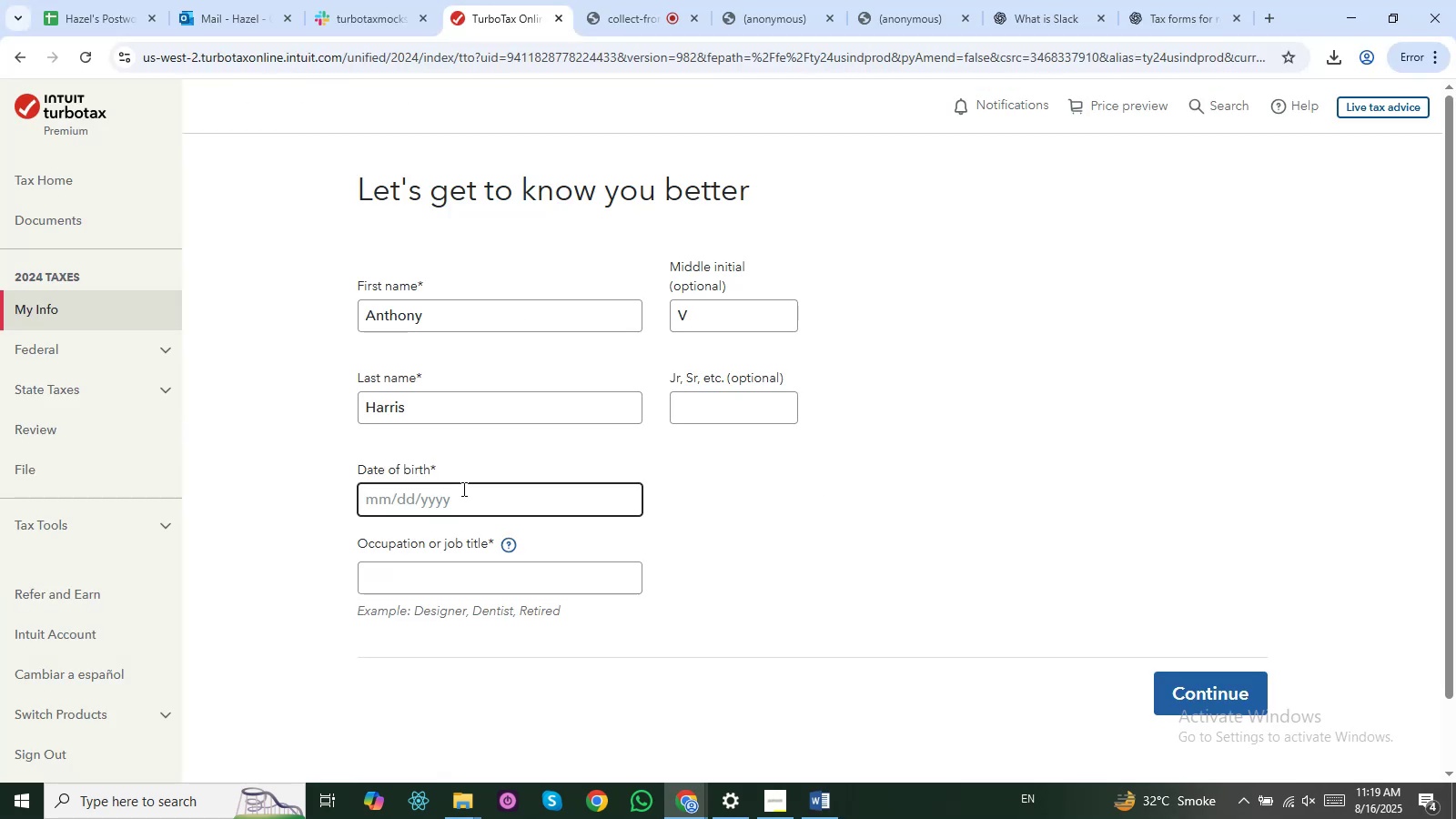 
key(Numpad0)
 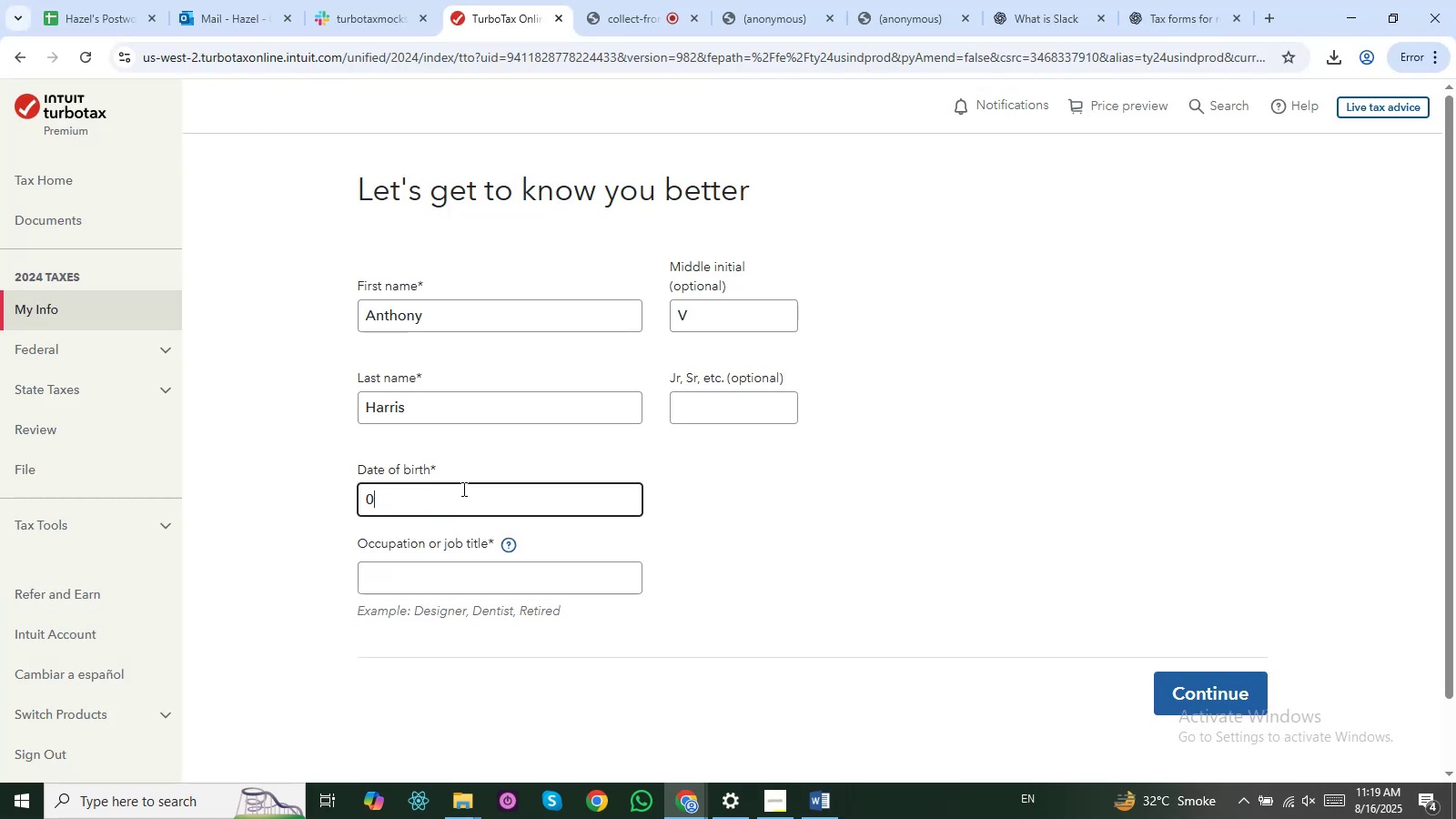 
key(Numpad5)
 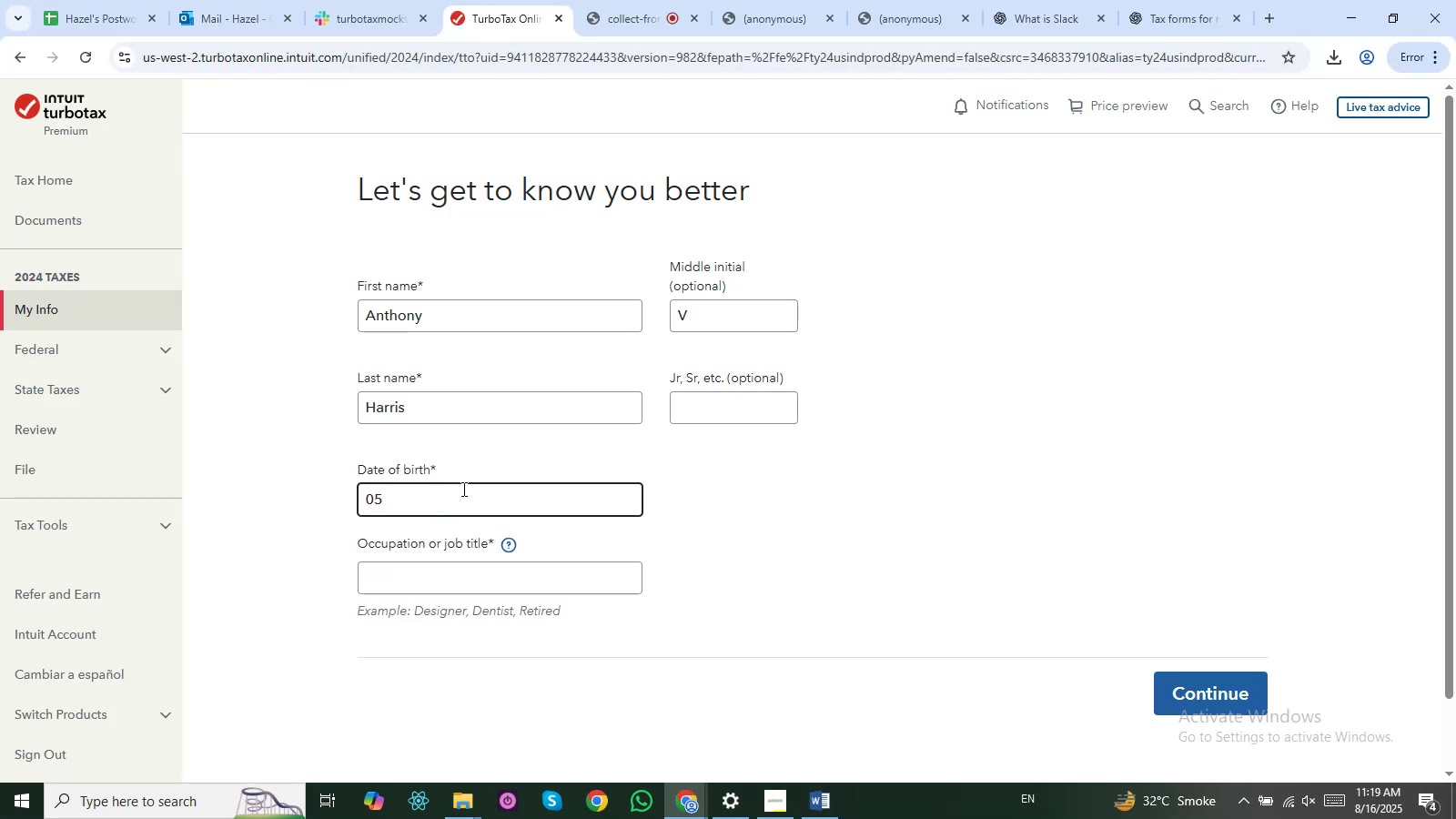 
key(Numpad0)
 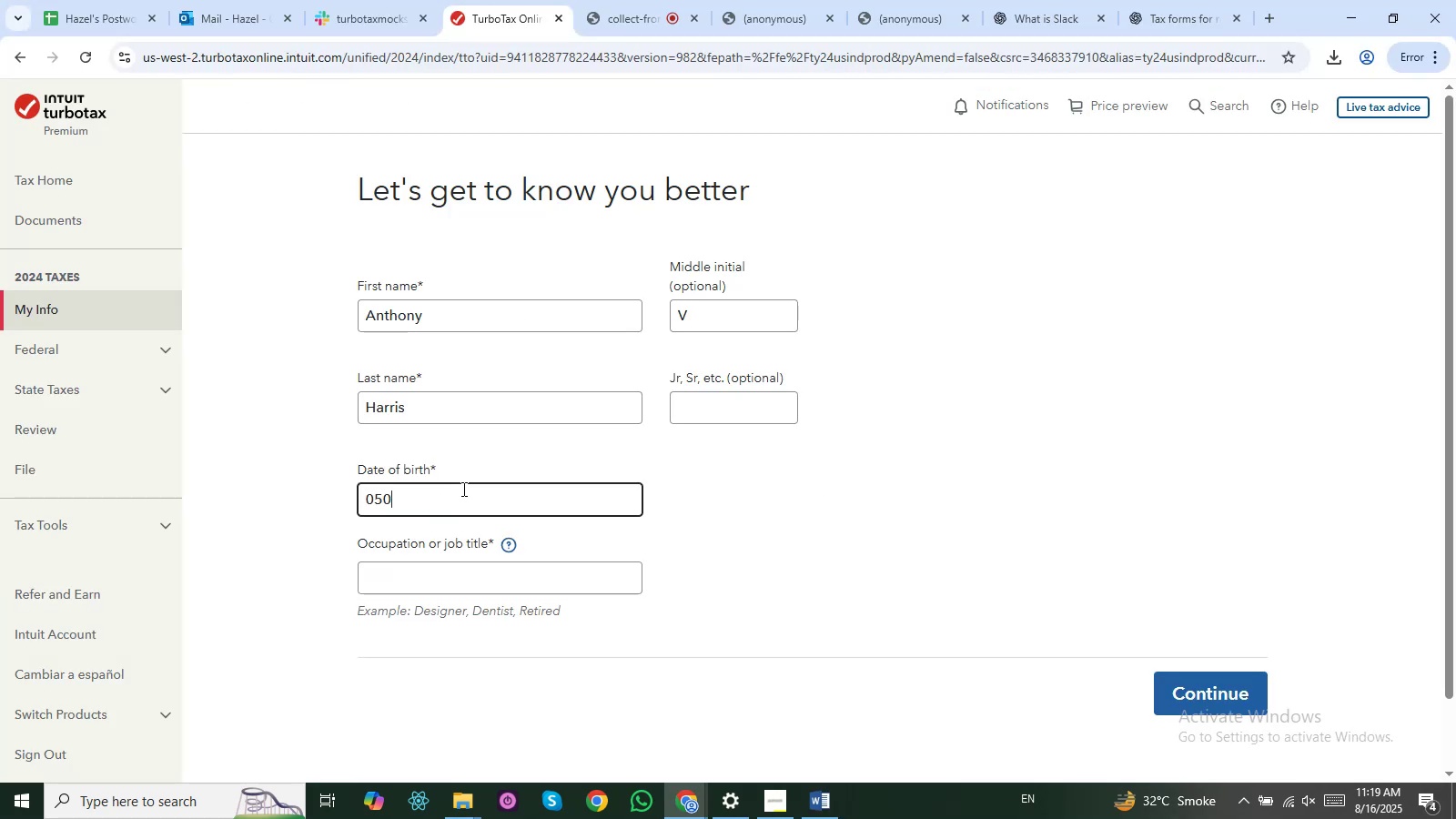 
key(Numpad5)
 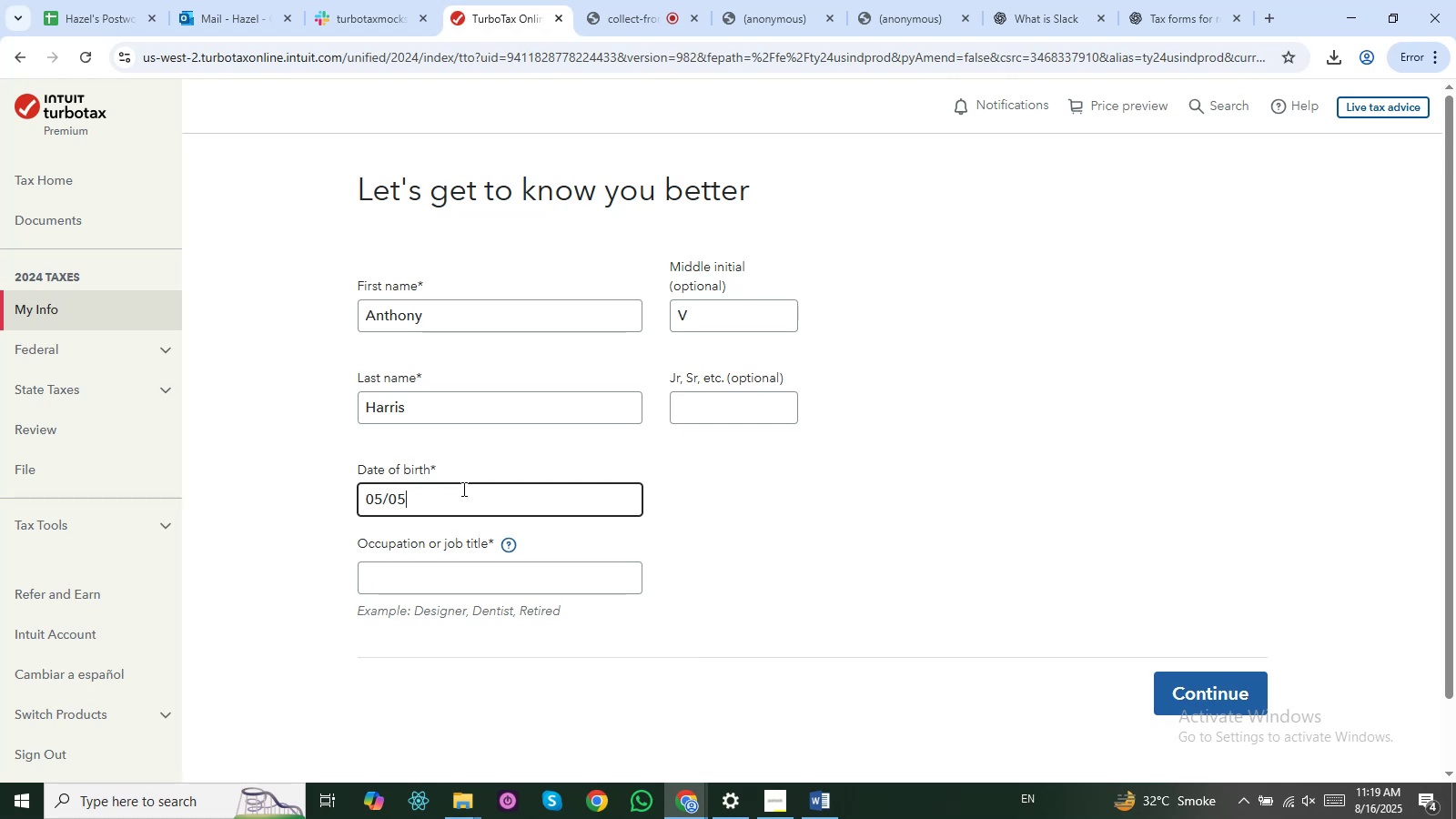 
key(Numpad1)
 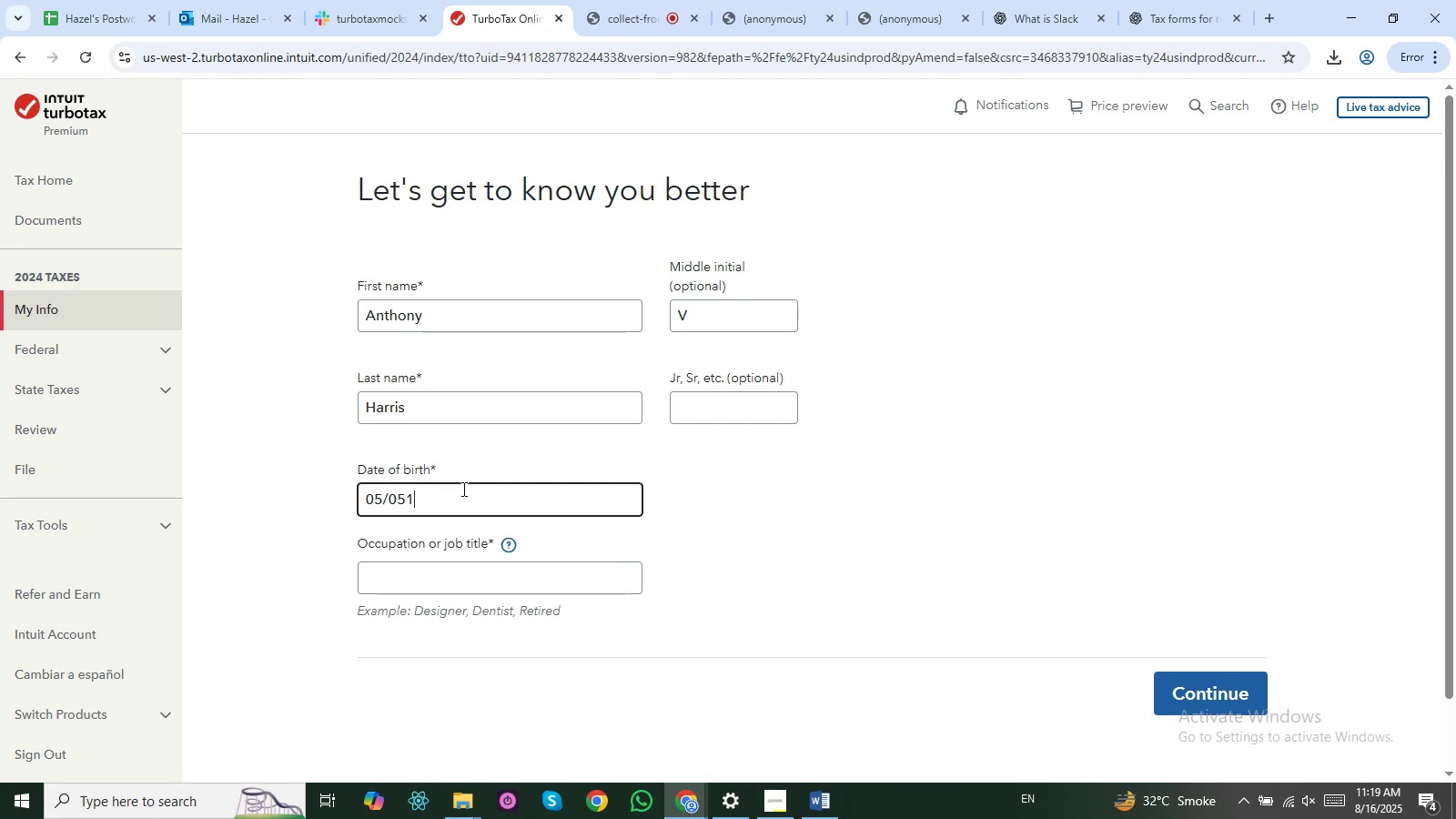 
key(Numpad9)
 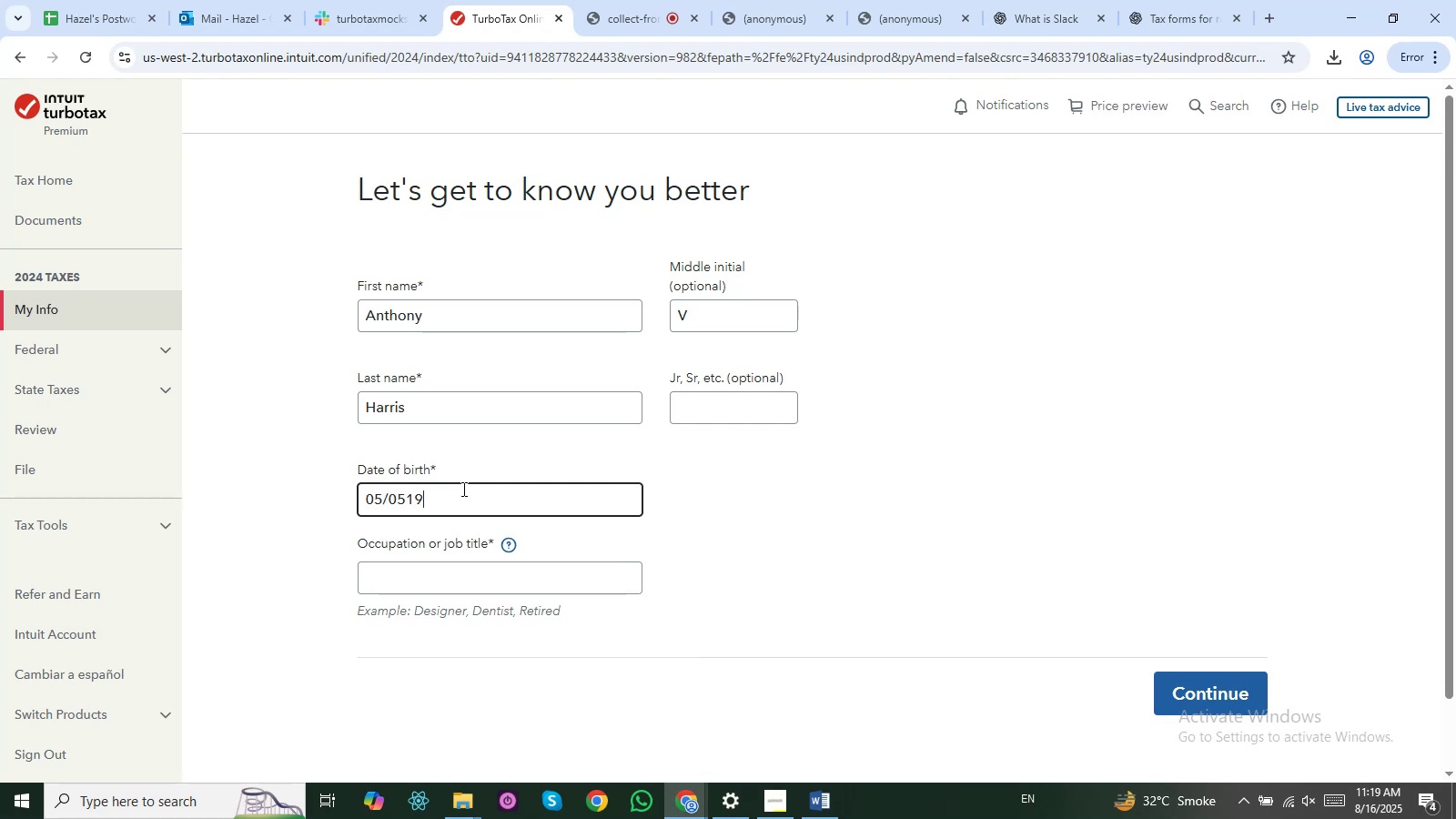 
key(Numpad9)
 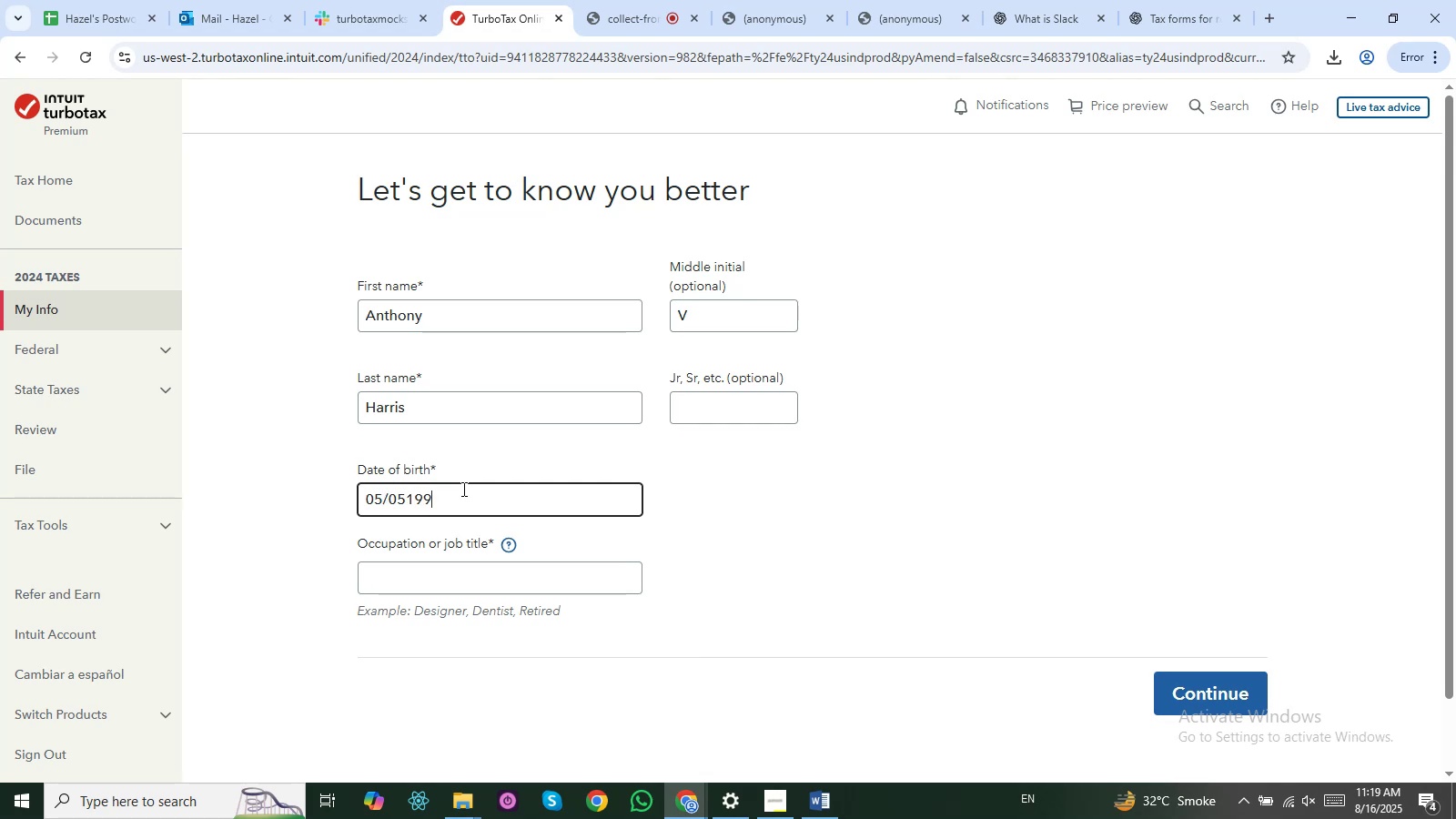 
key(Numpad0)
 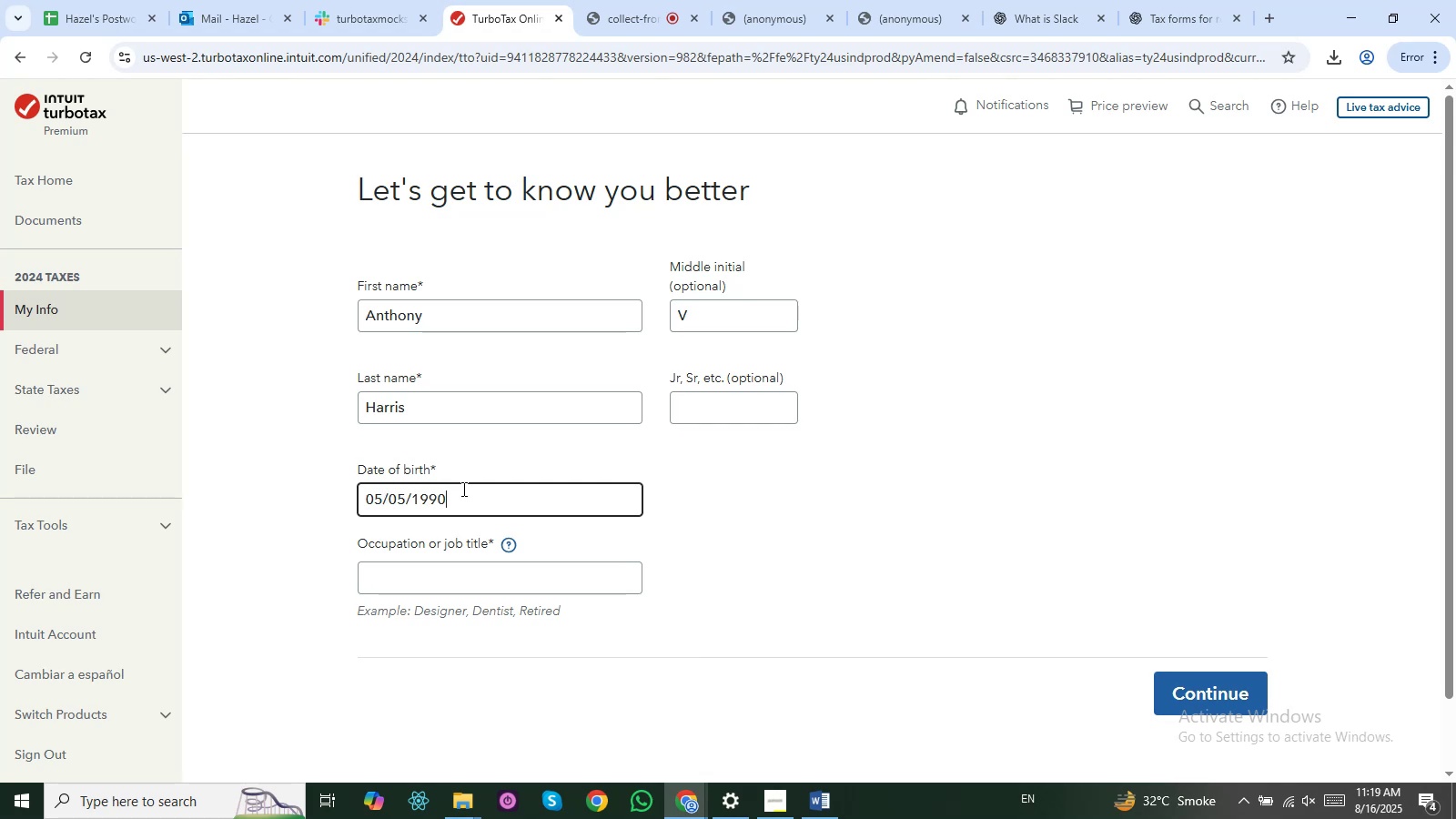 
key(Enter)
 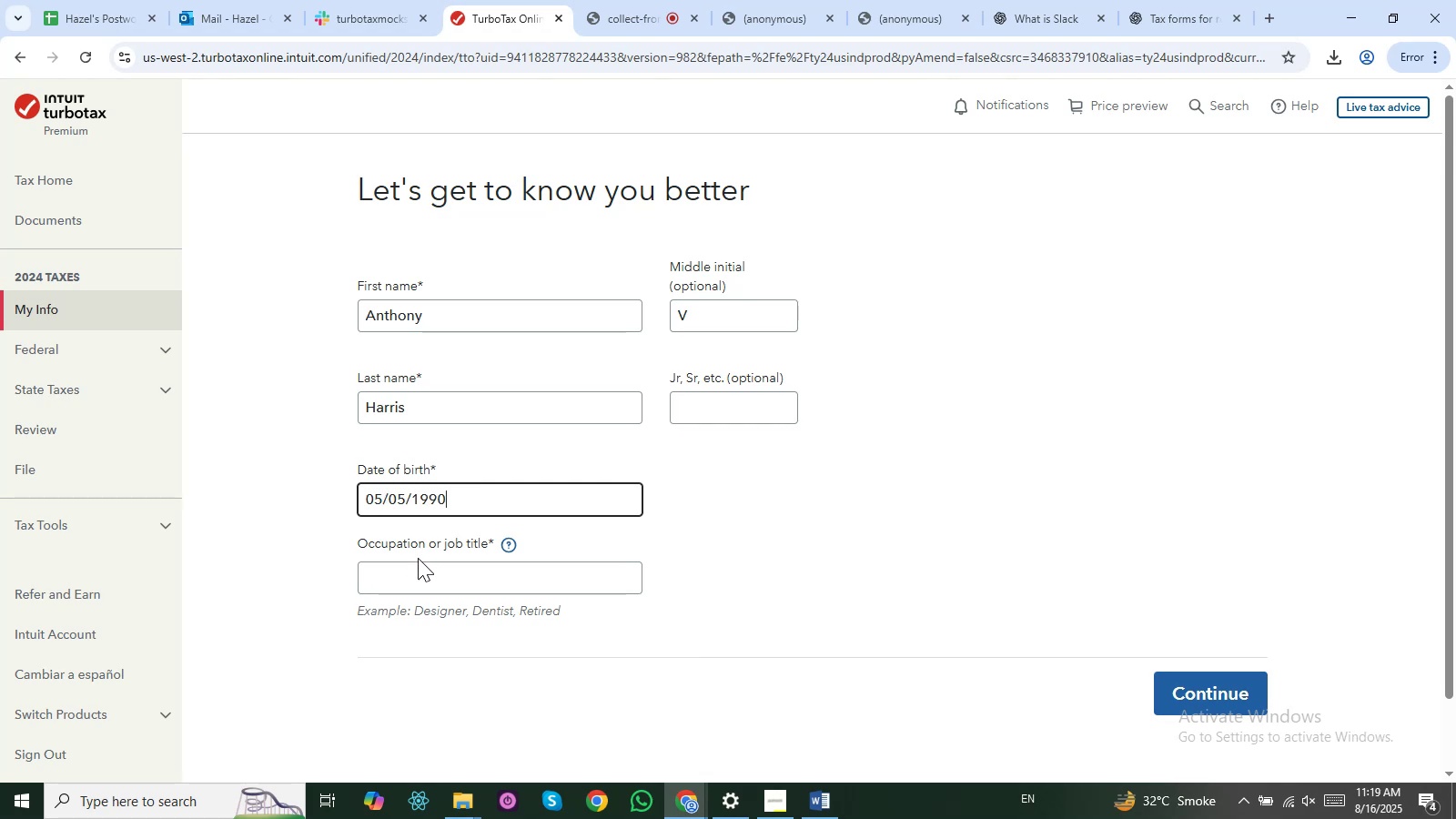 
left_click([418, 565])
 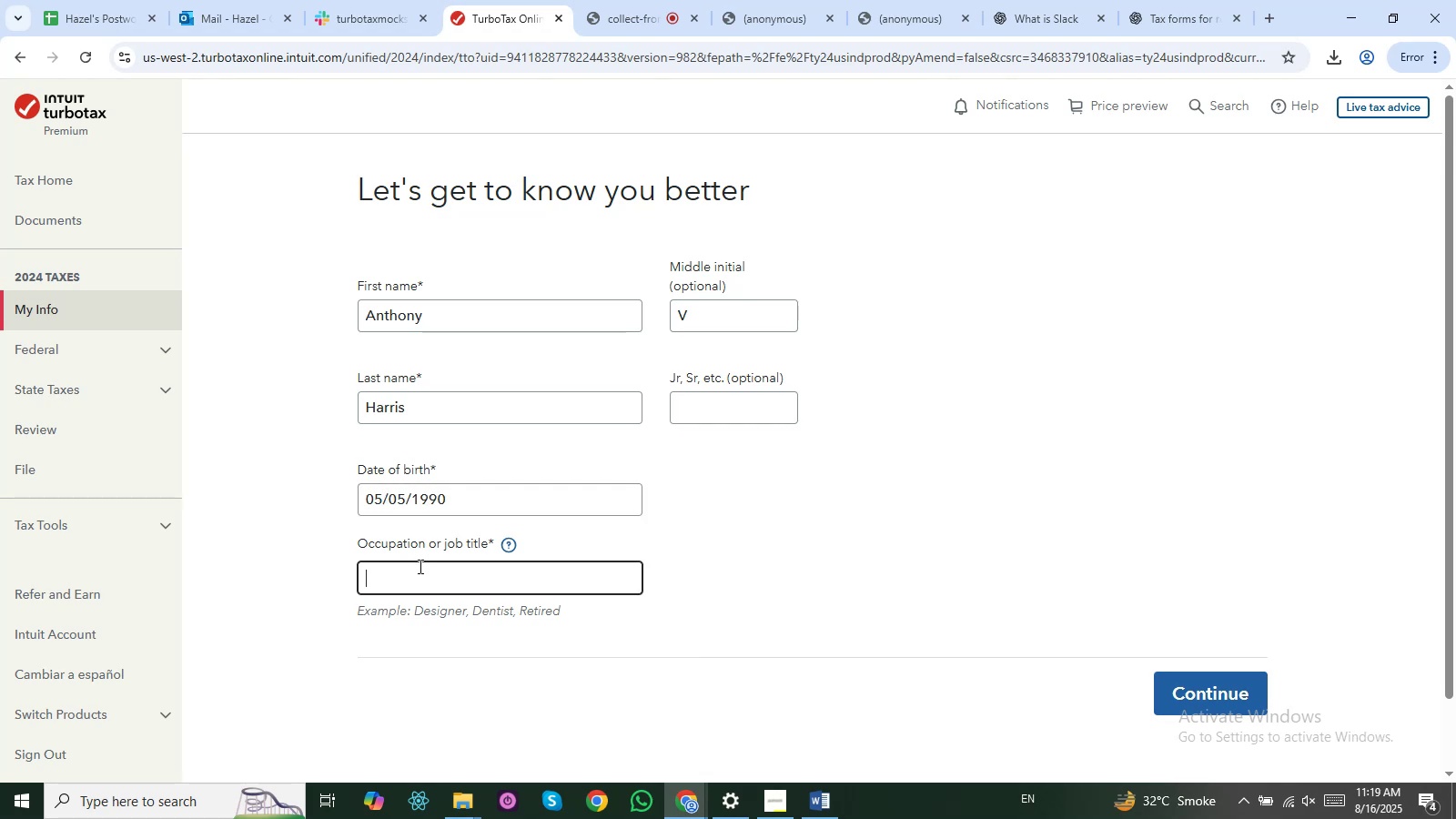 
key(Alt+AltLeft)
 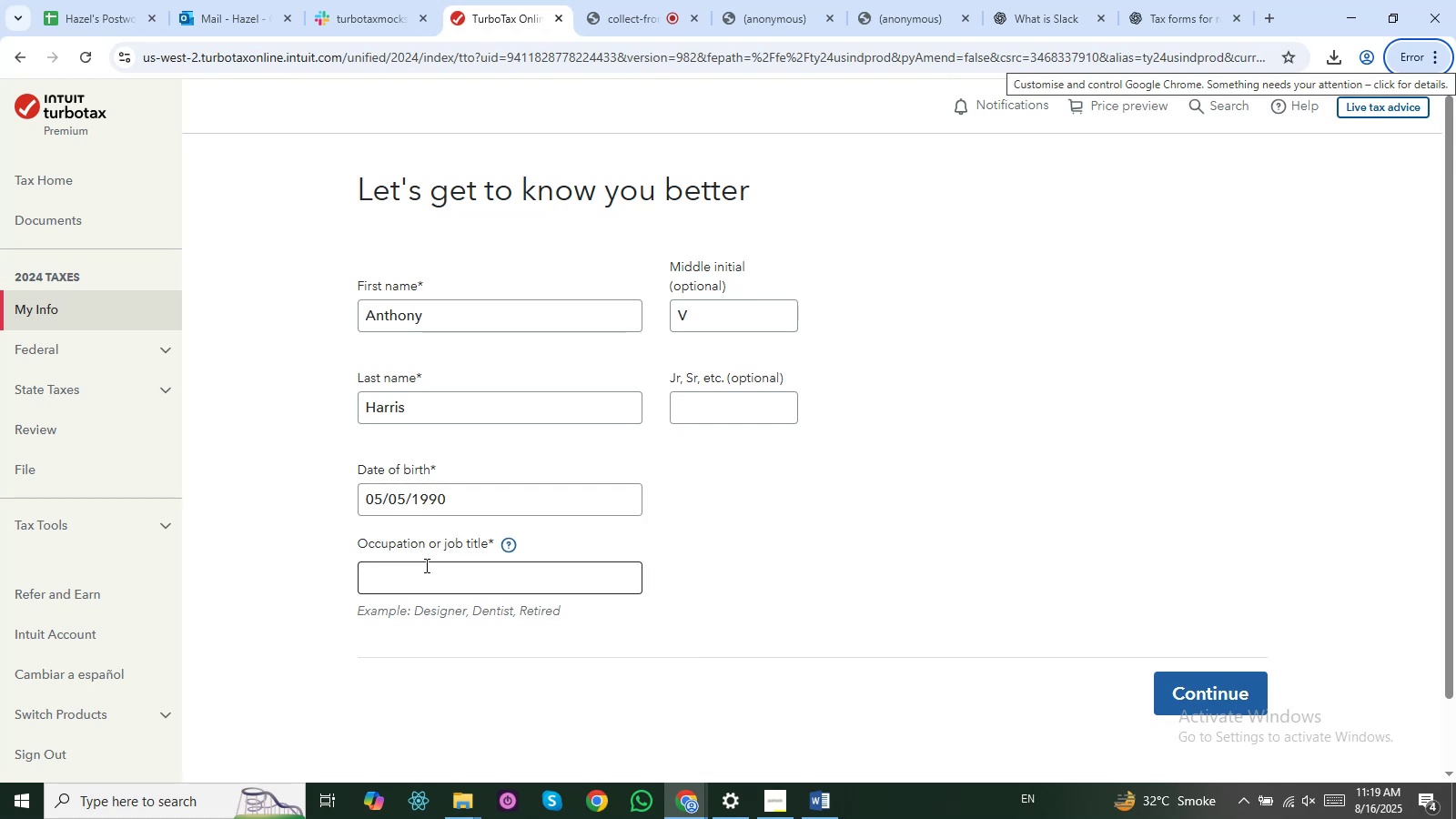 
left_click([430, 581])
 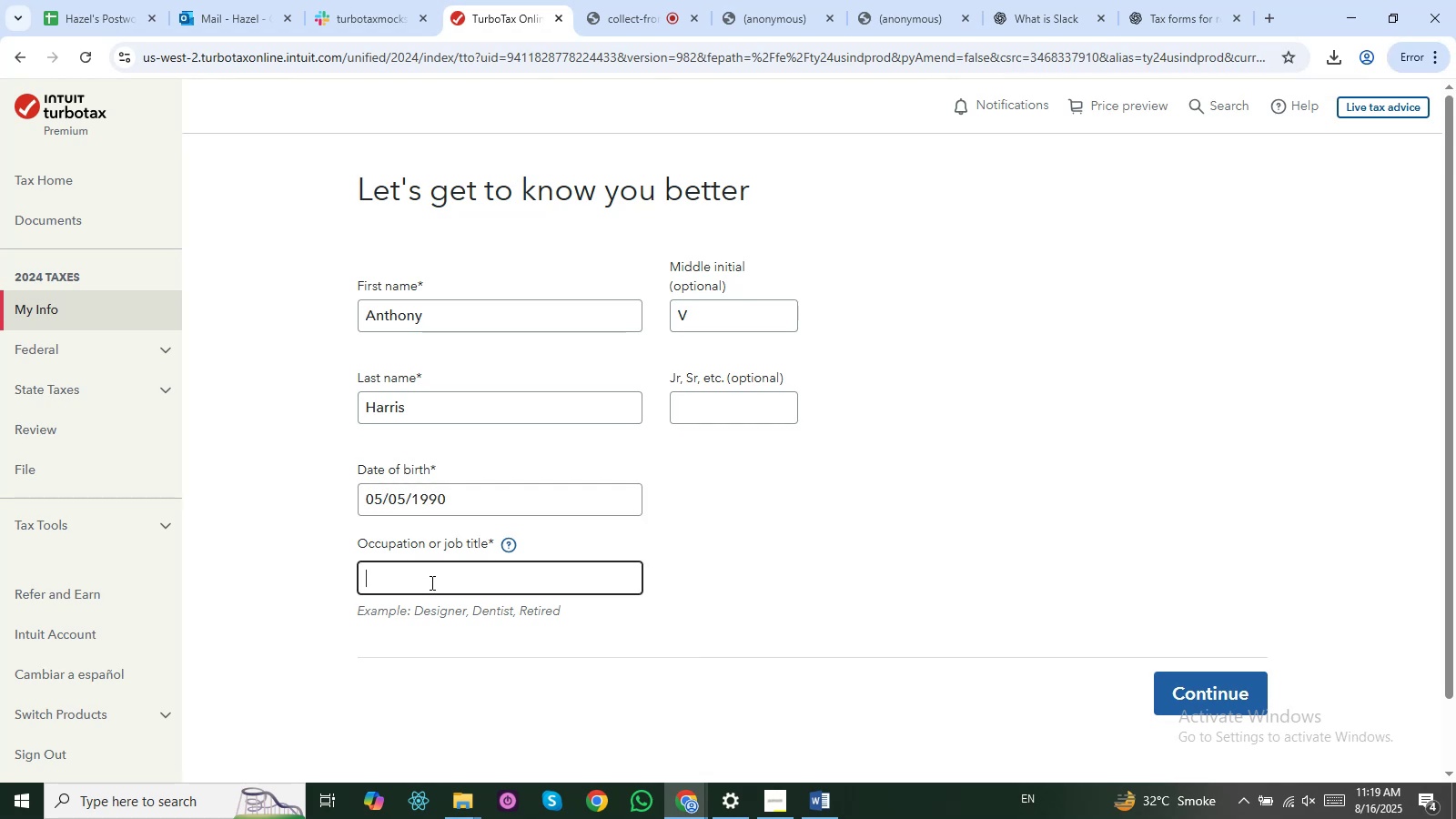 
type(IT Suppo)
 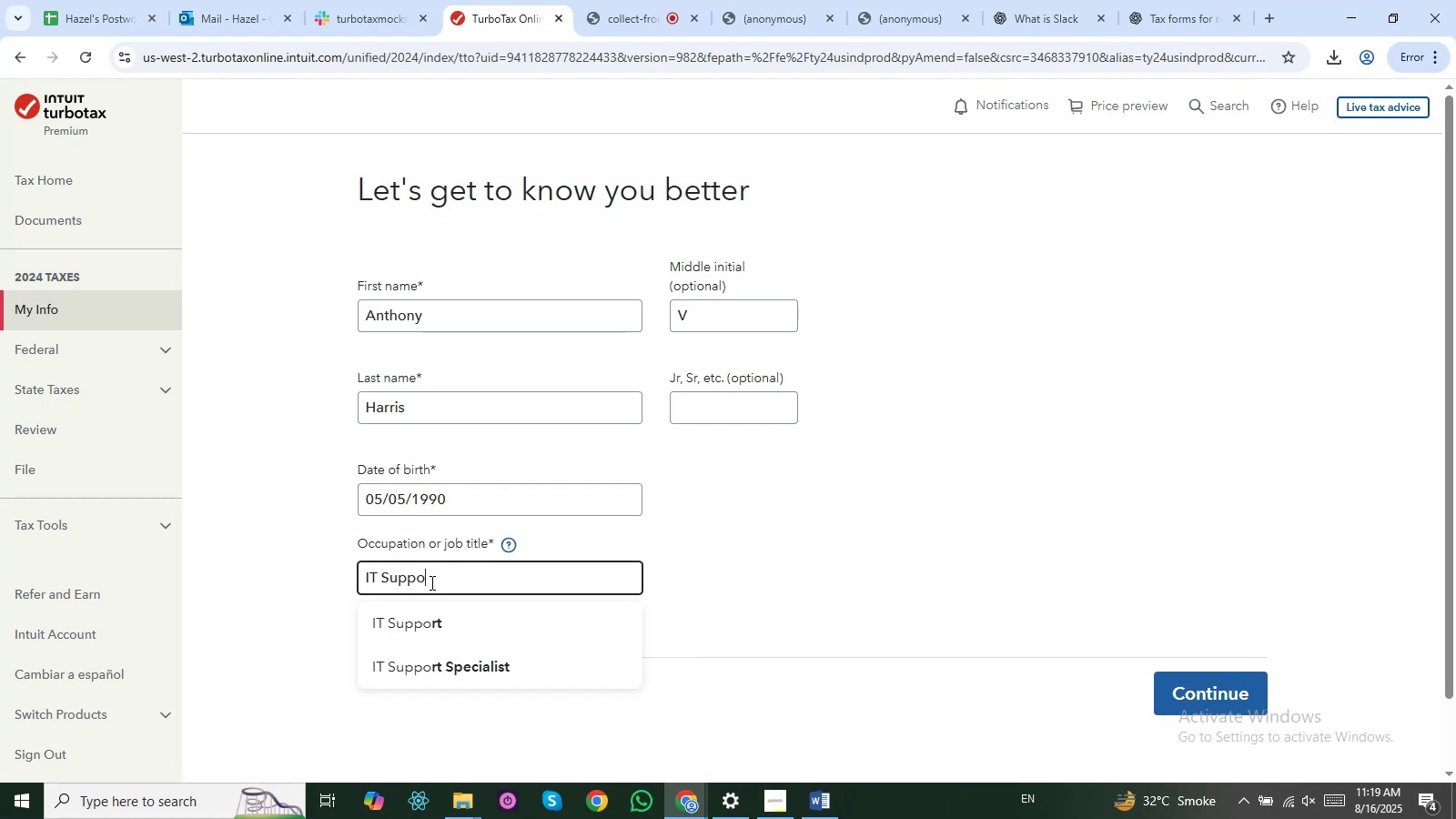 
left_click([442, 674])
 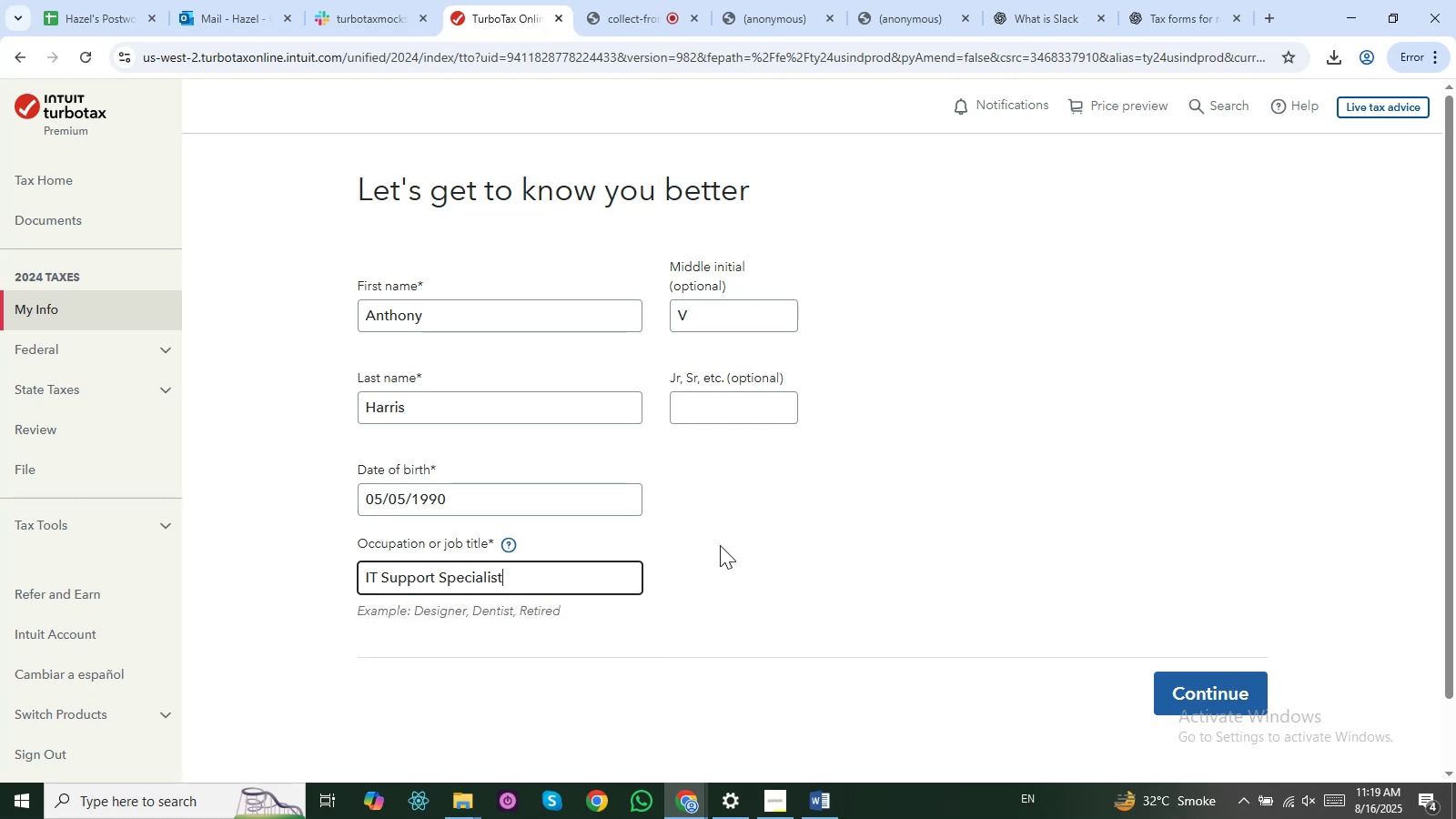 
left_click([721, 545])
 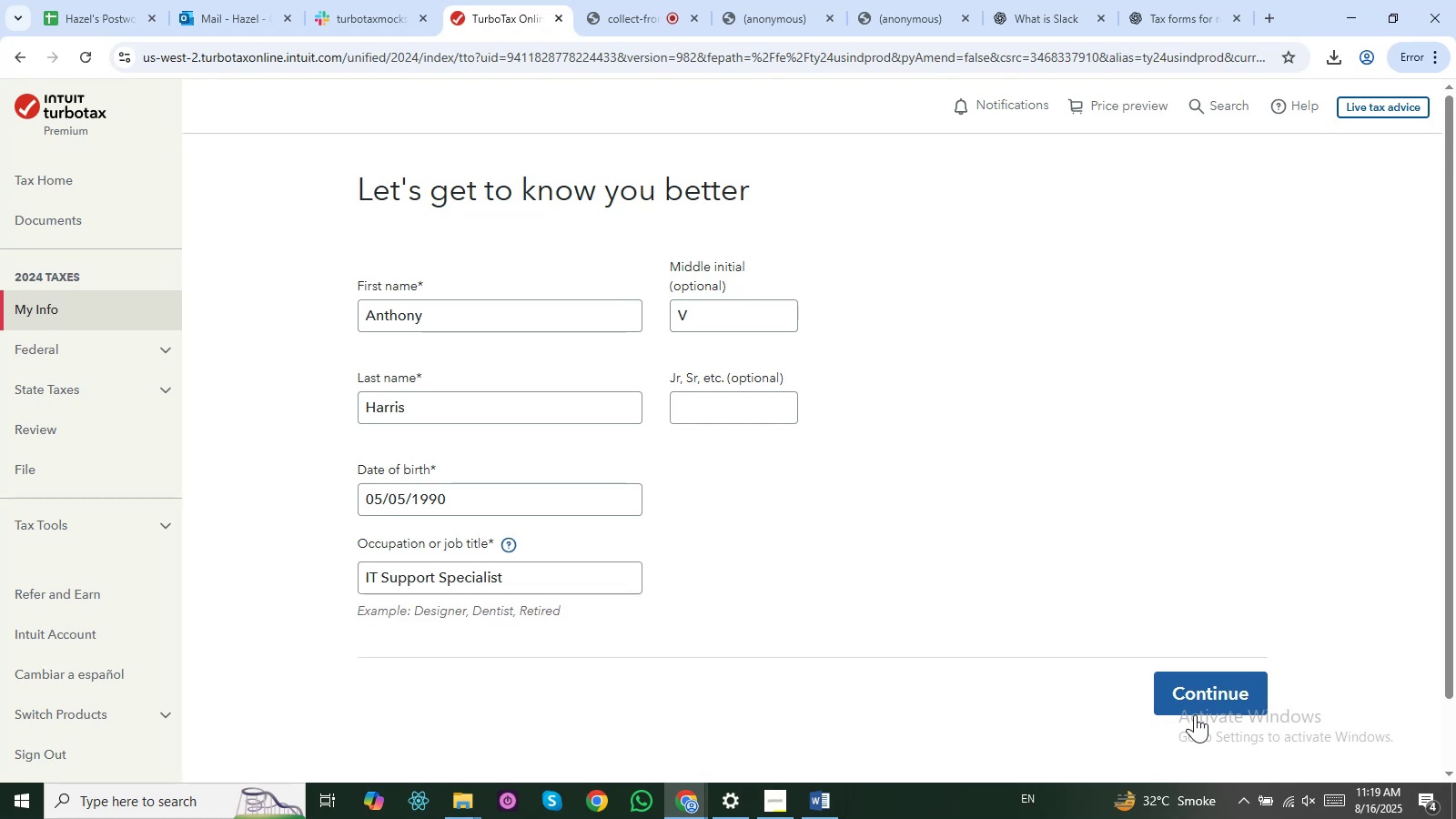 
left_click([1208, 693])
 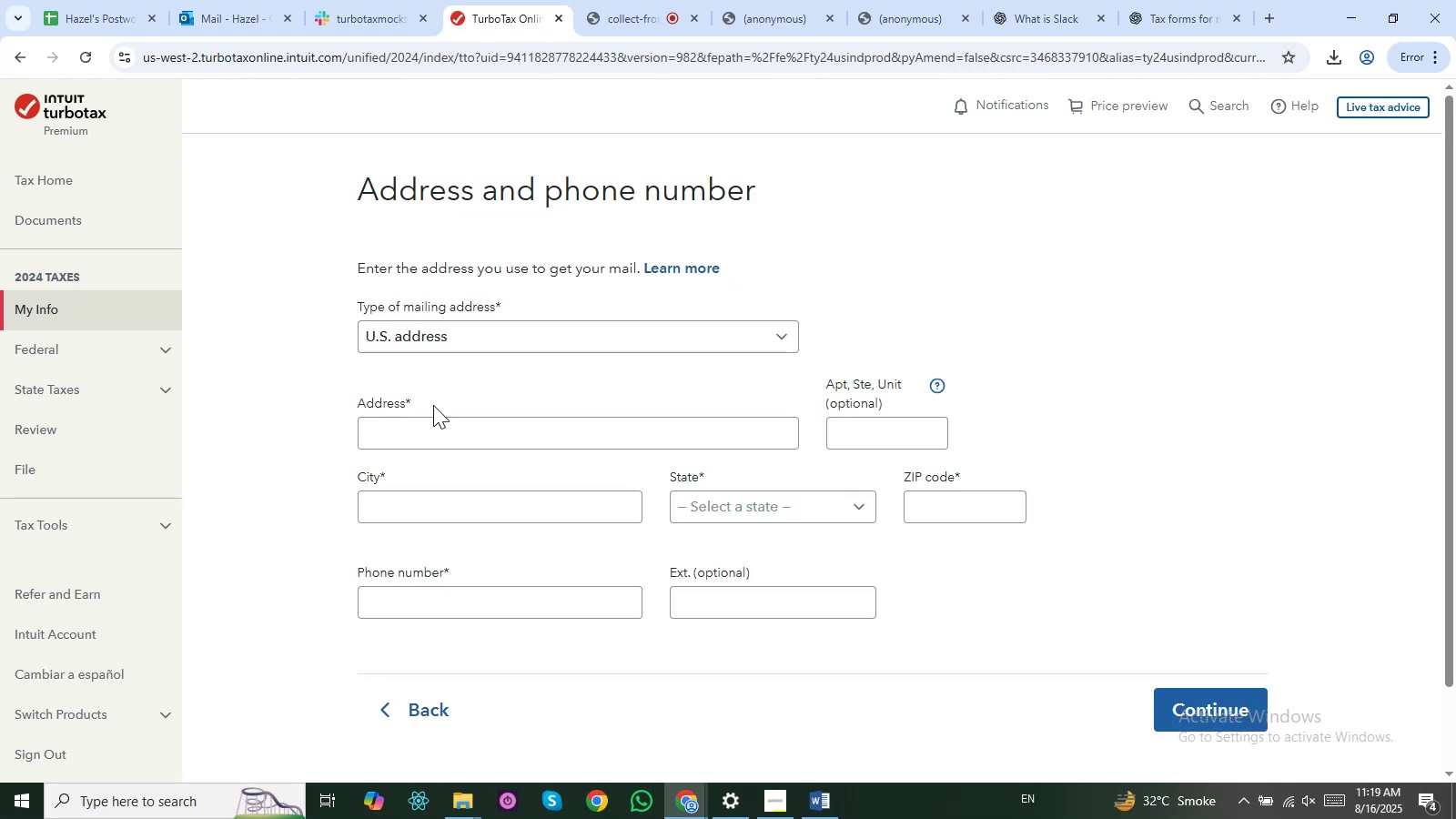 
left_click([567, 391])
 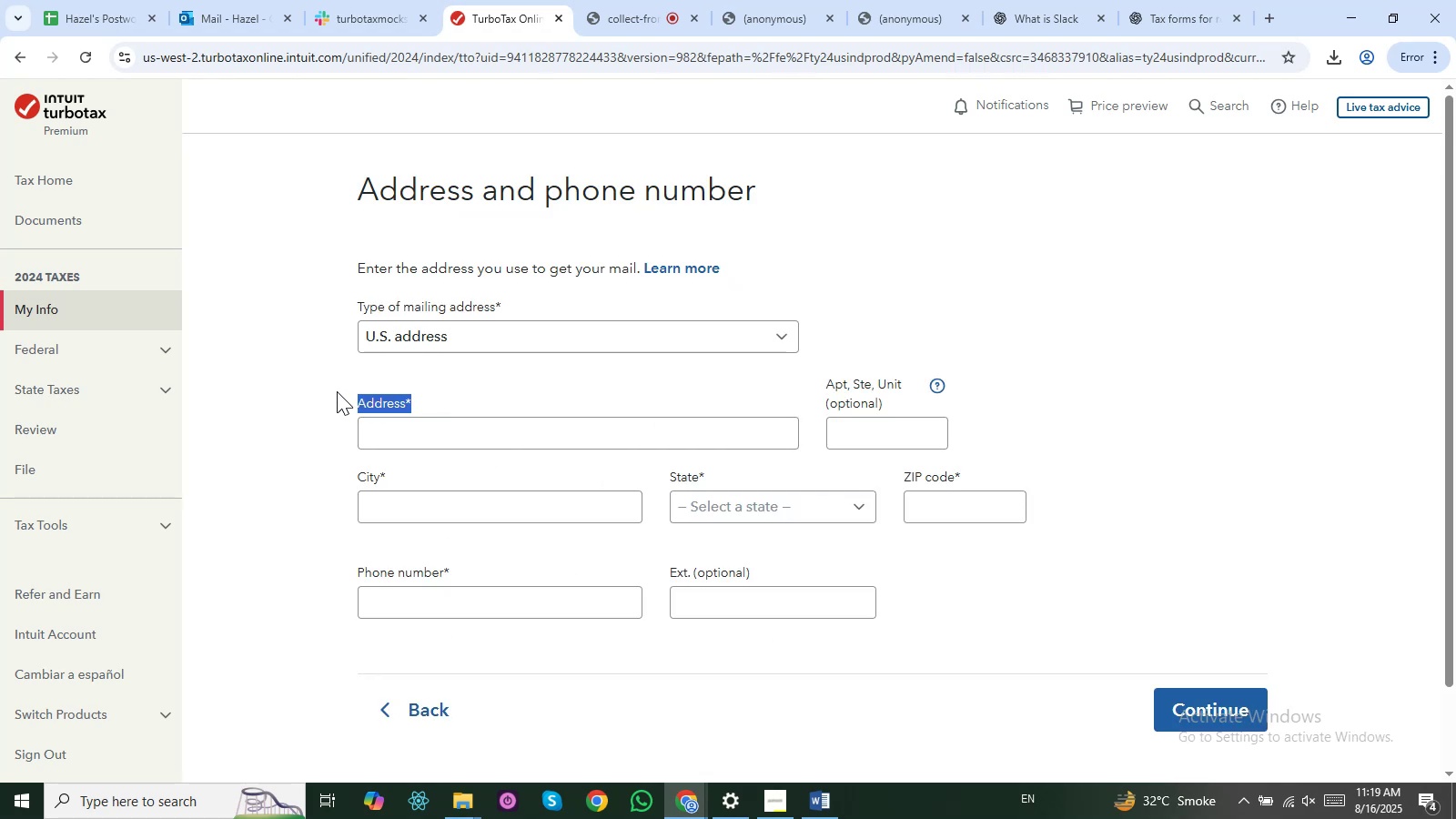 
left_click([481, 378])
 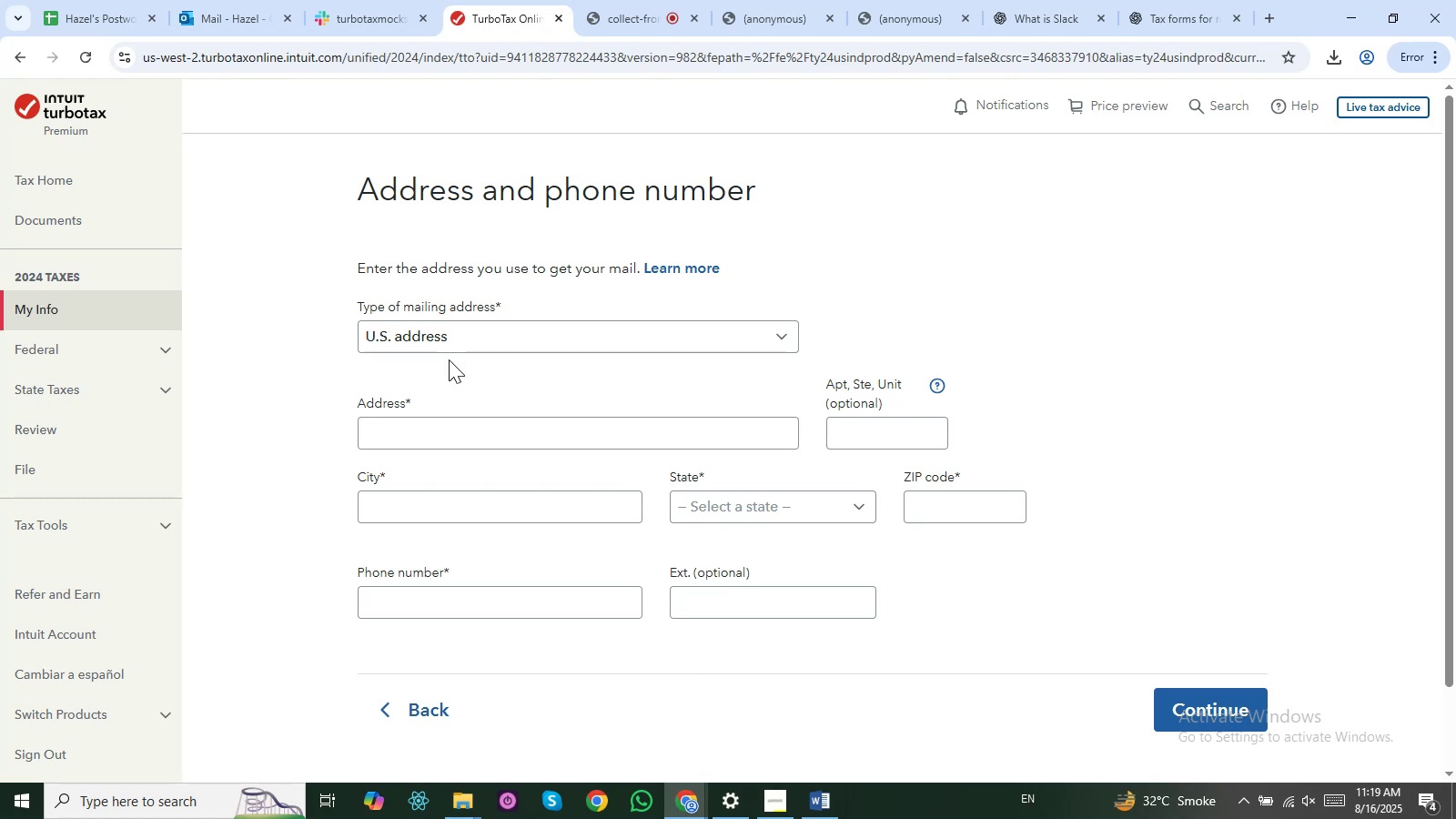 
left_click([444, 427])
 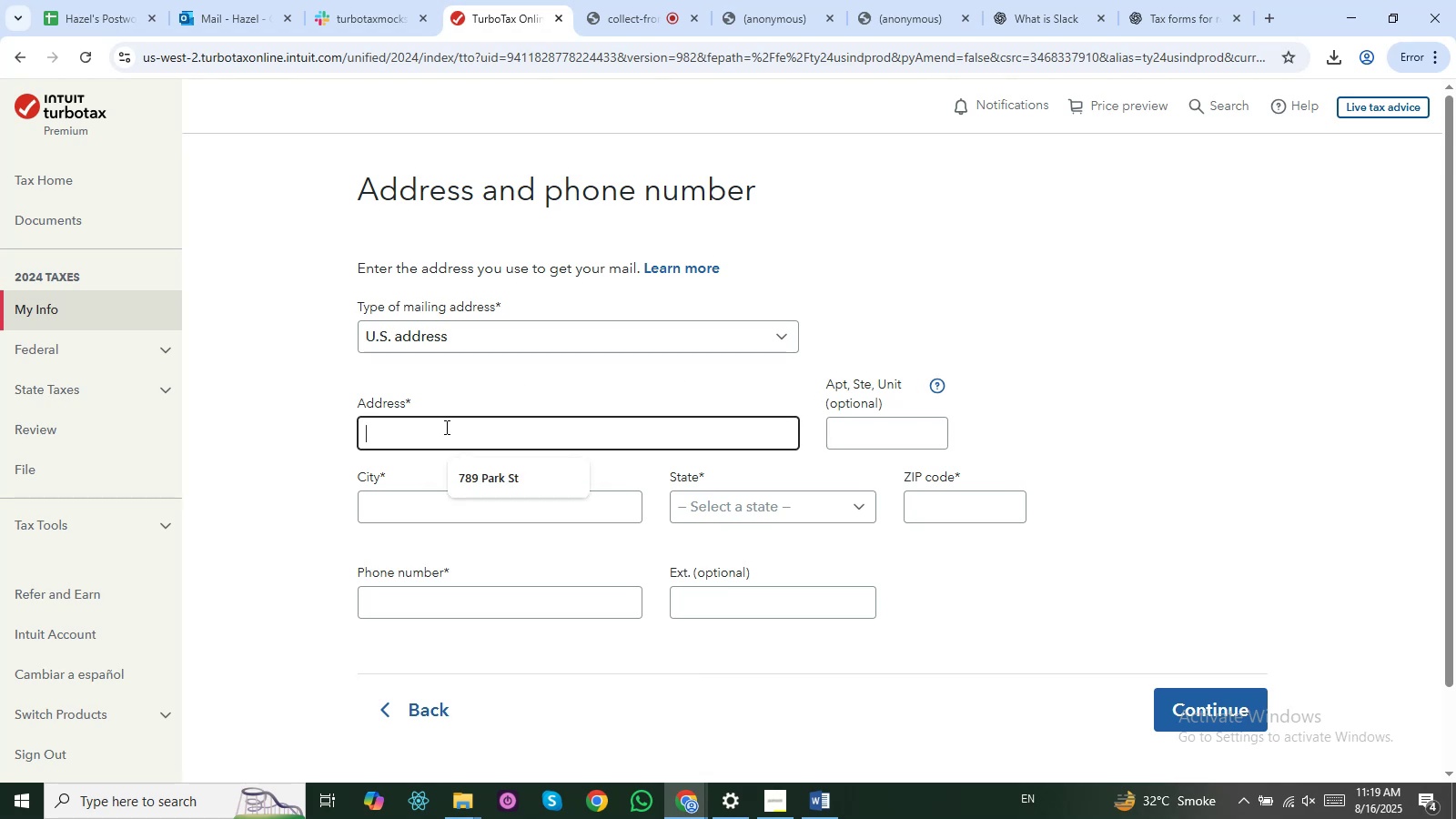 
key(Alt+AltLeft)
 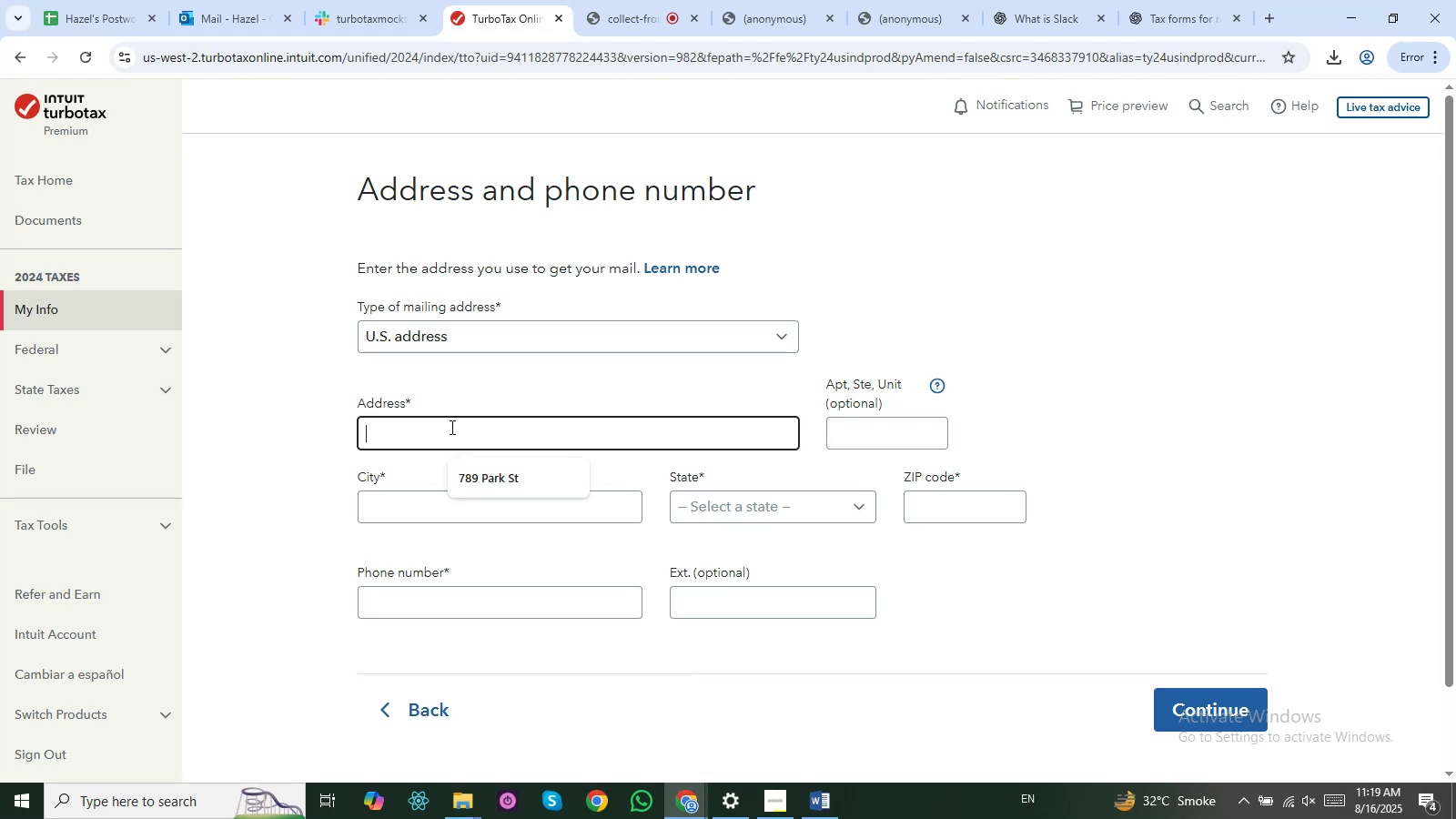 
key(Alt+Tab)
 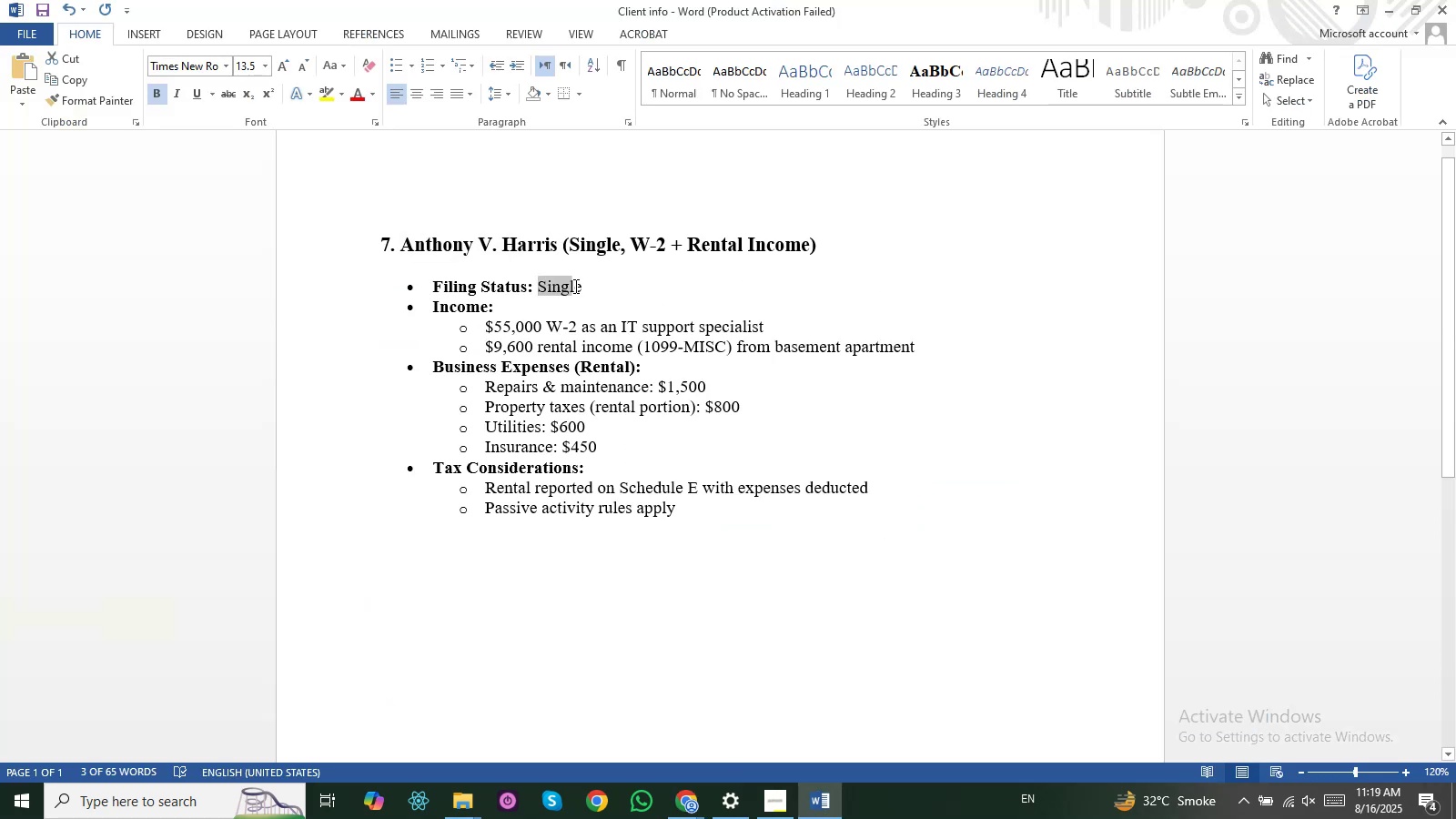 
left_click([547, 318])
 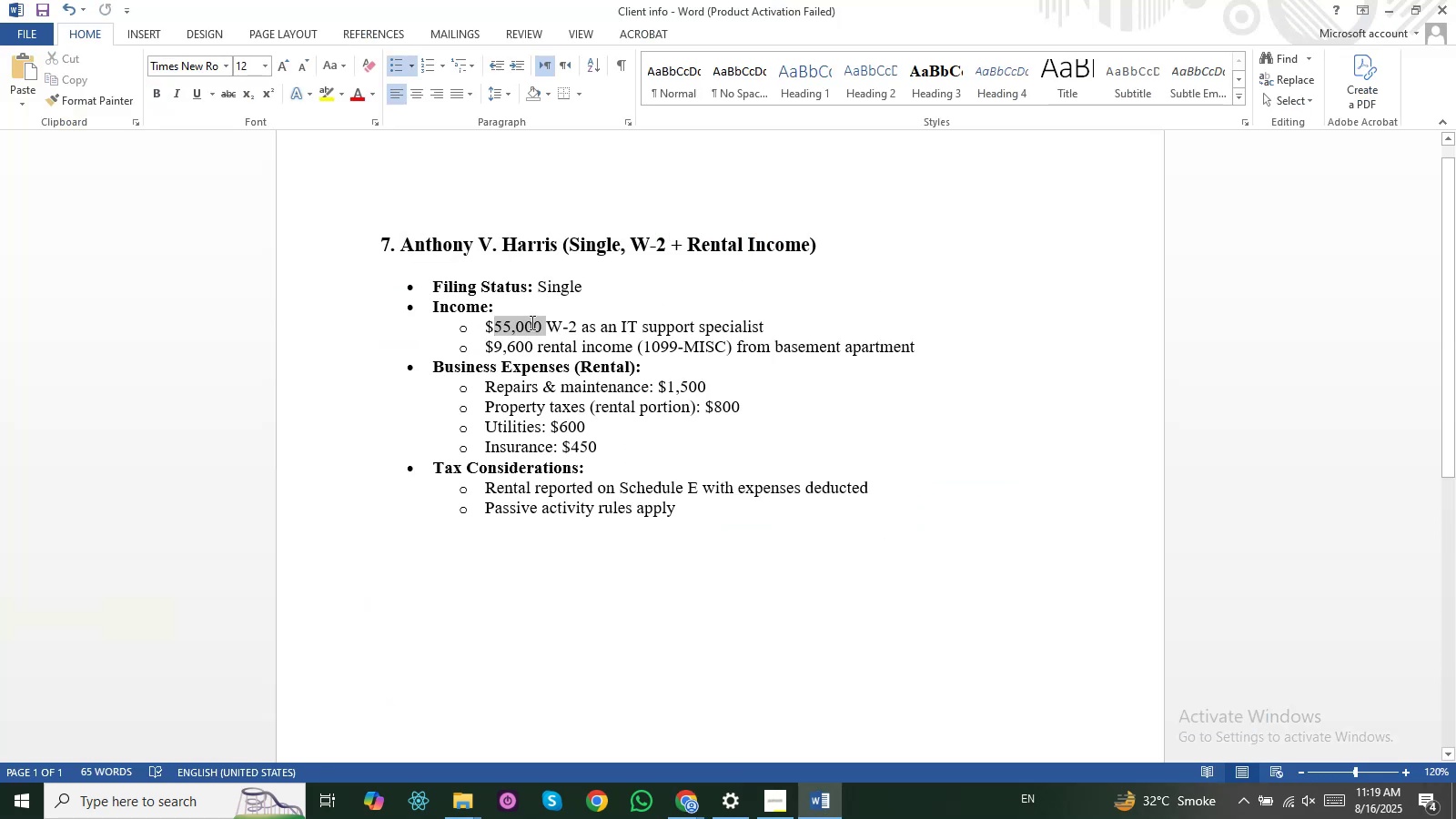 
left_click([538, 334])
 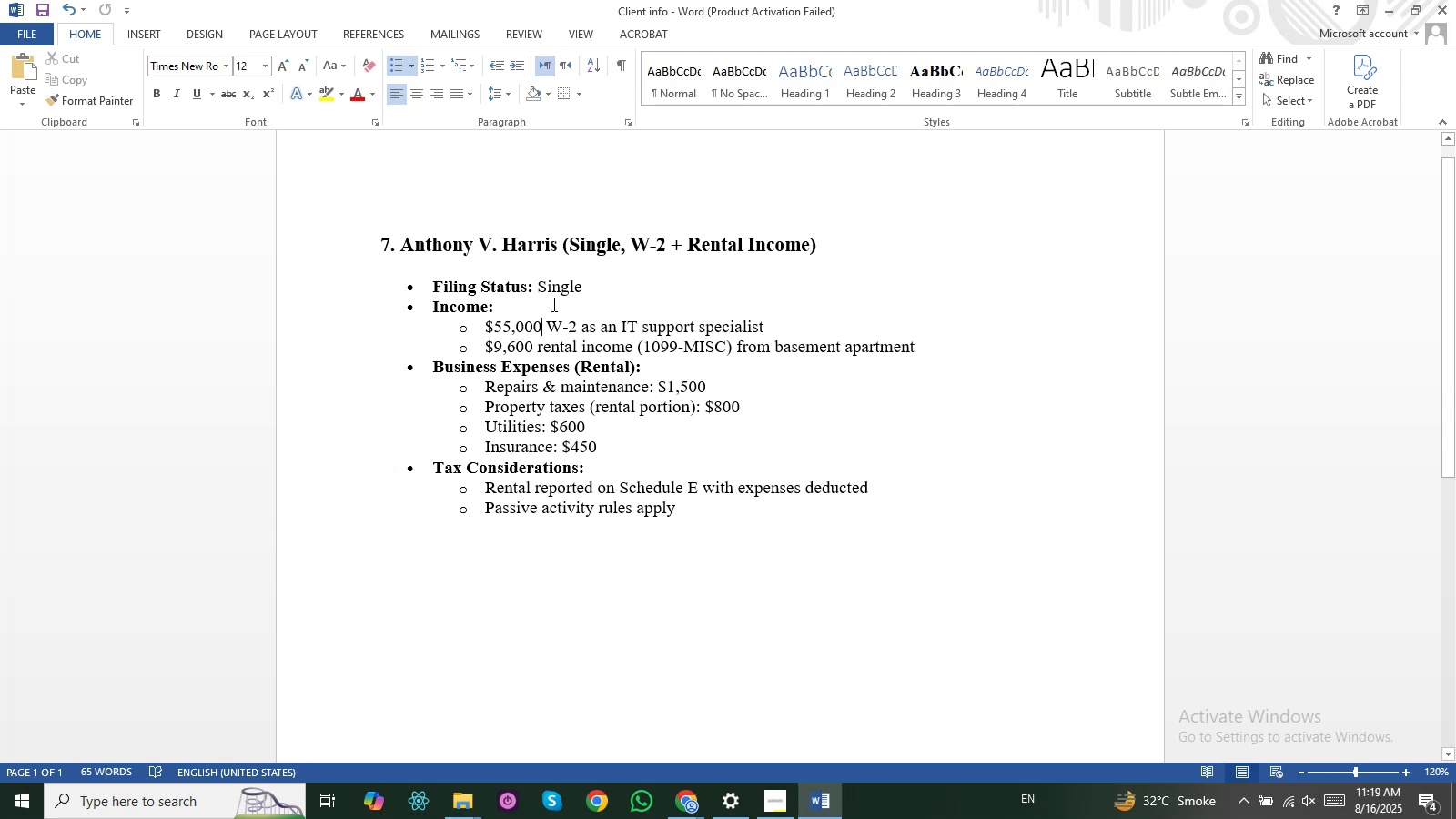 
key(Alt+AltLeft)
 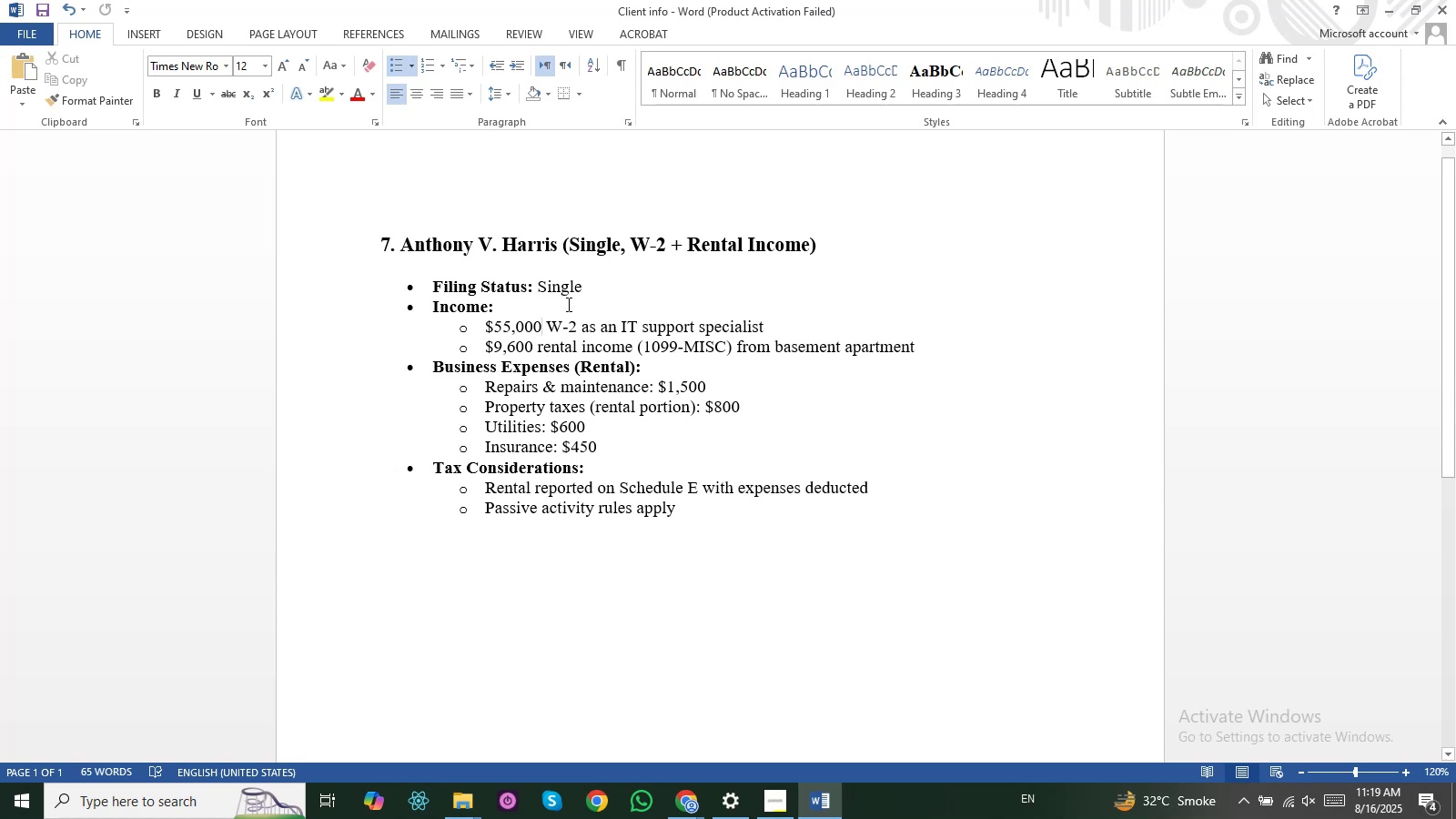 
key(Alt+Tab)
 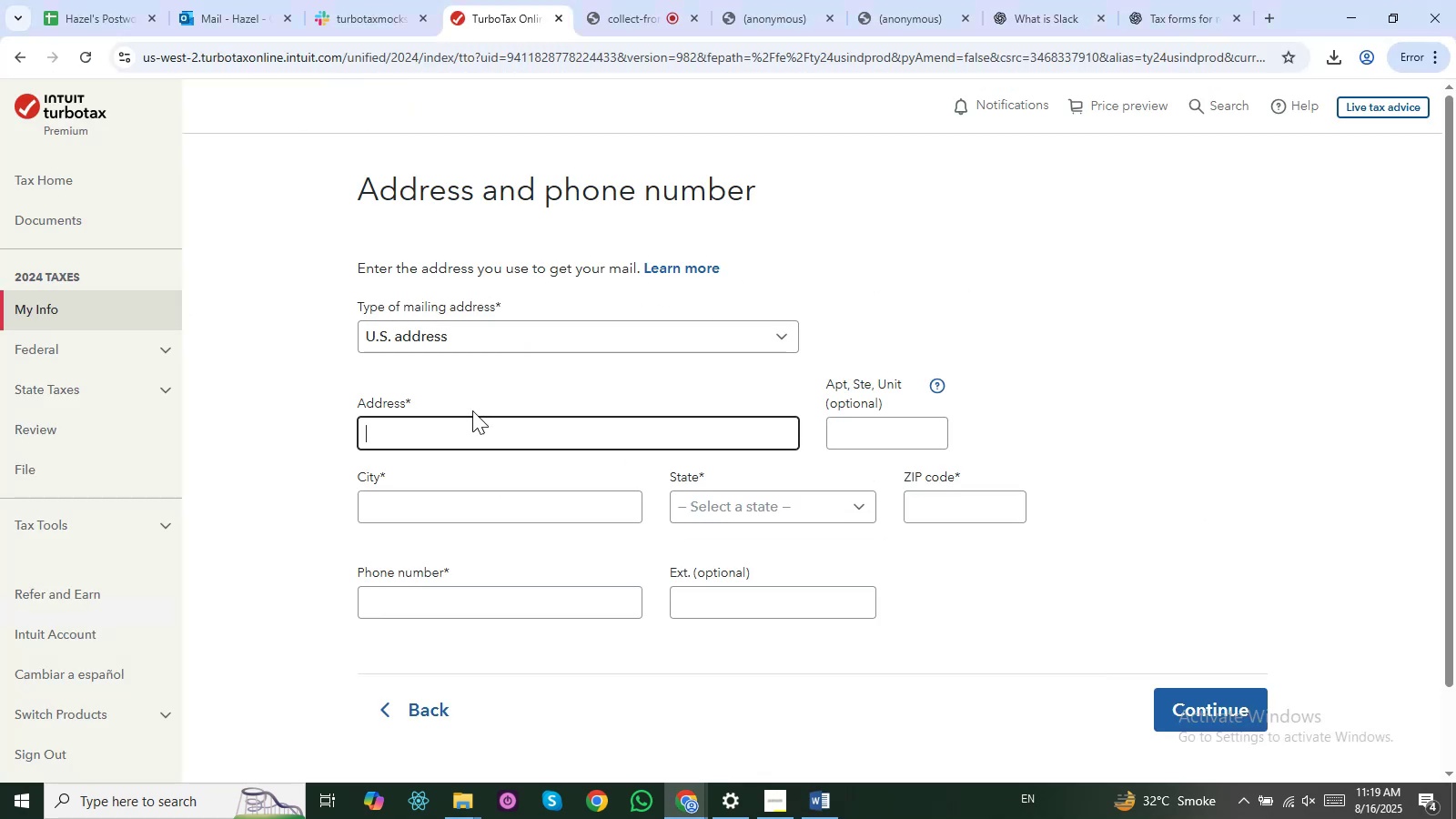 
key(Alt+AltLeft)
 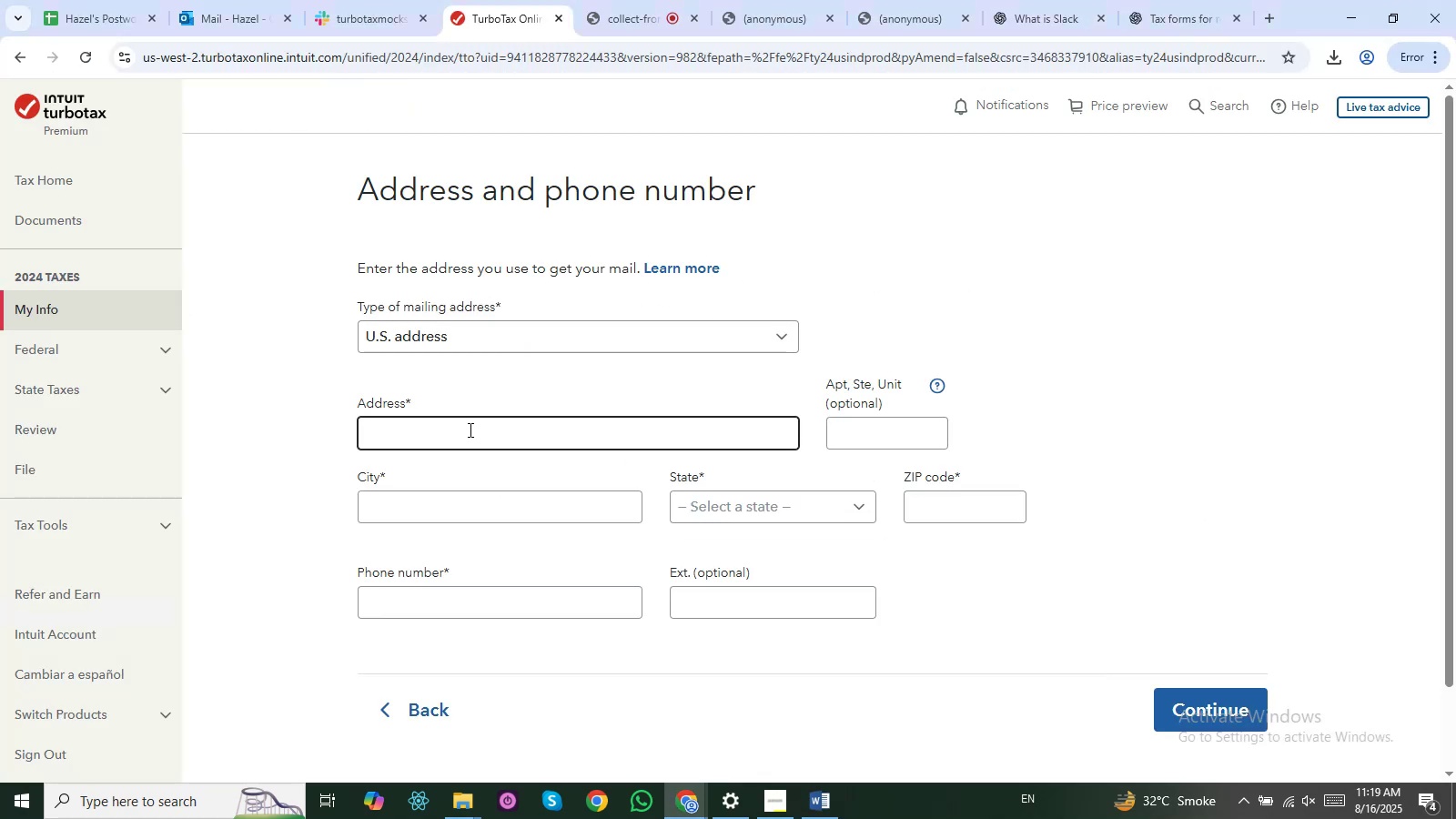 
key(Alt+Tab)
 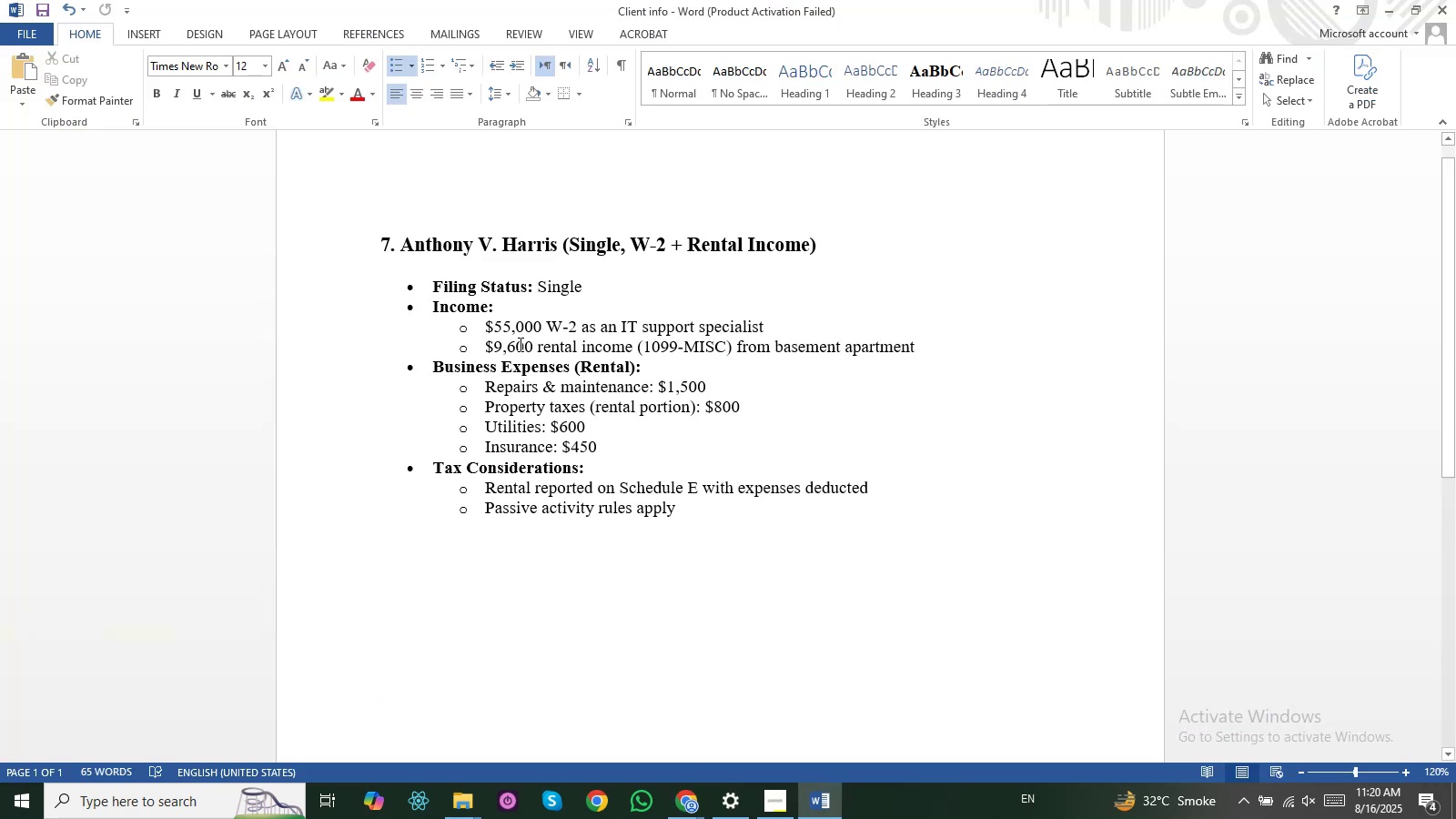 
key(Alt+AltLeft)
 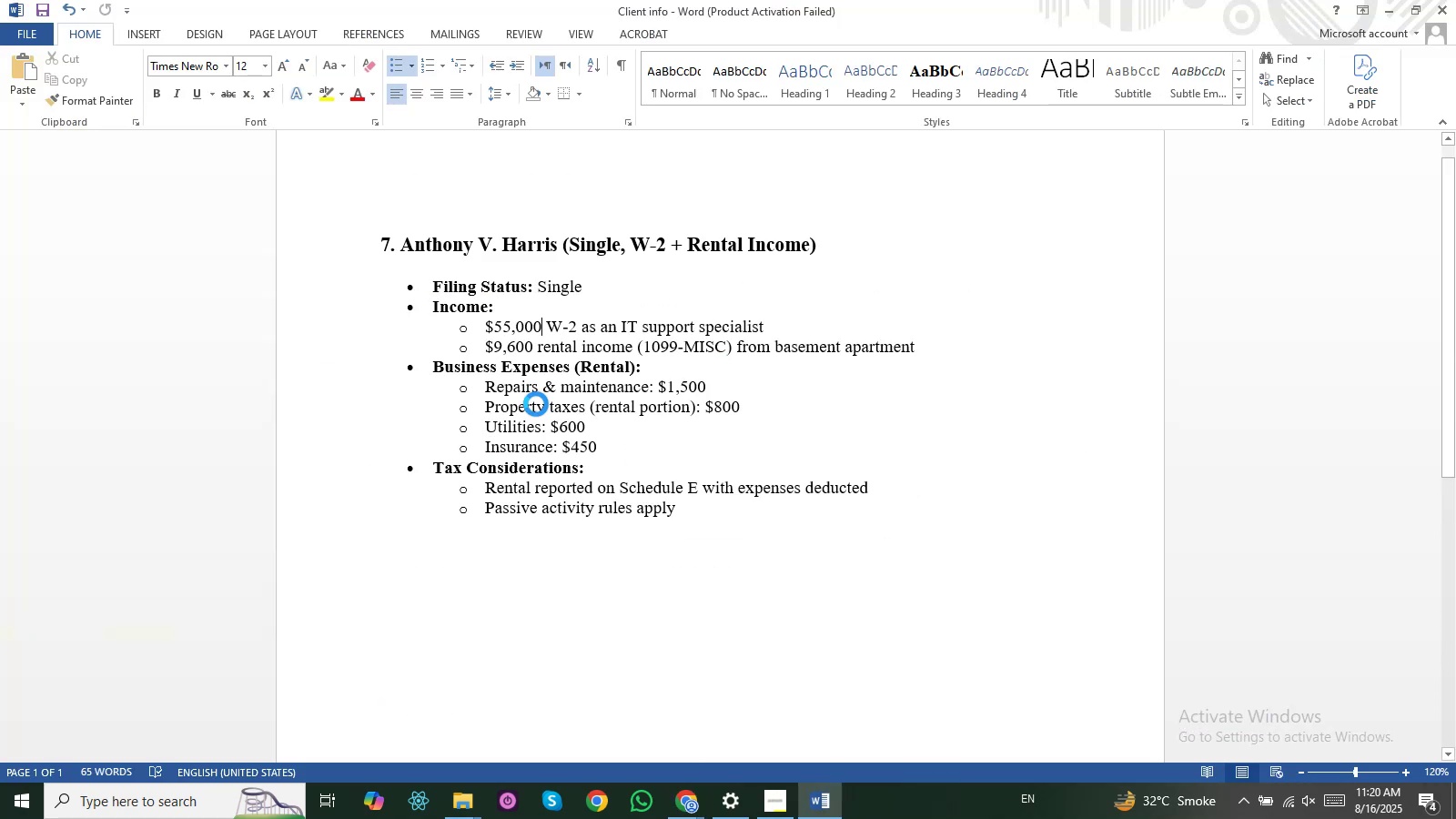 
key(Alt+Tab)
 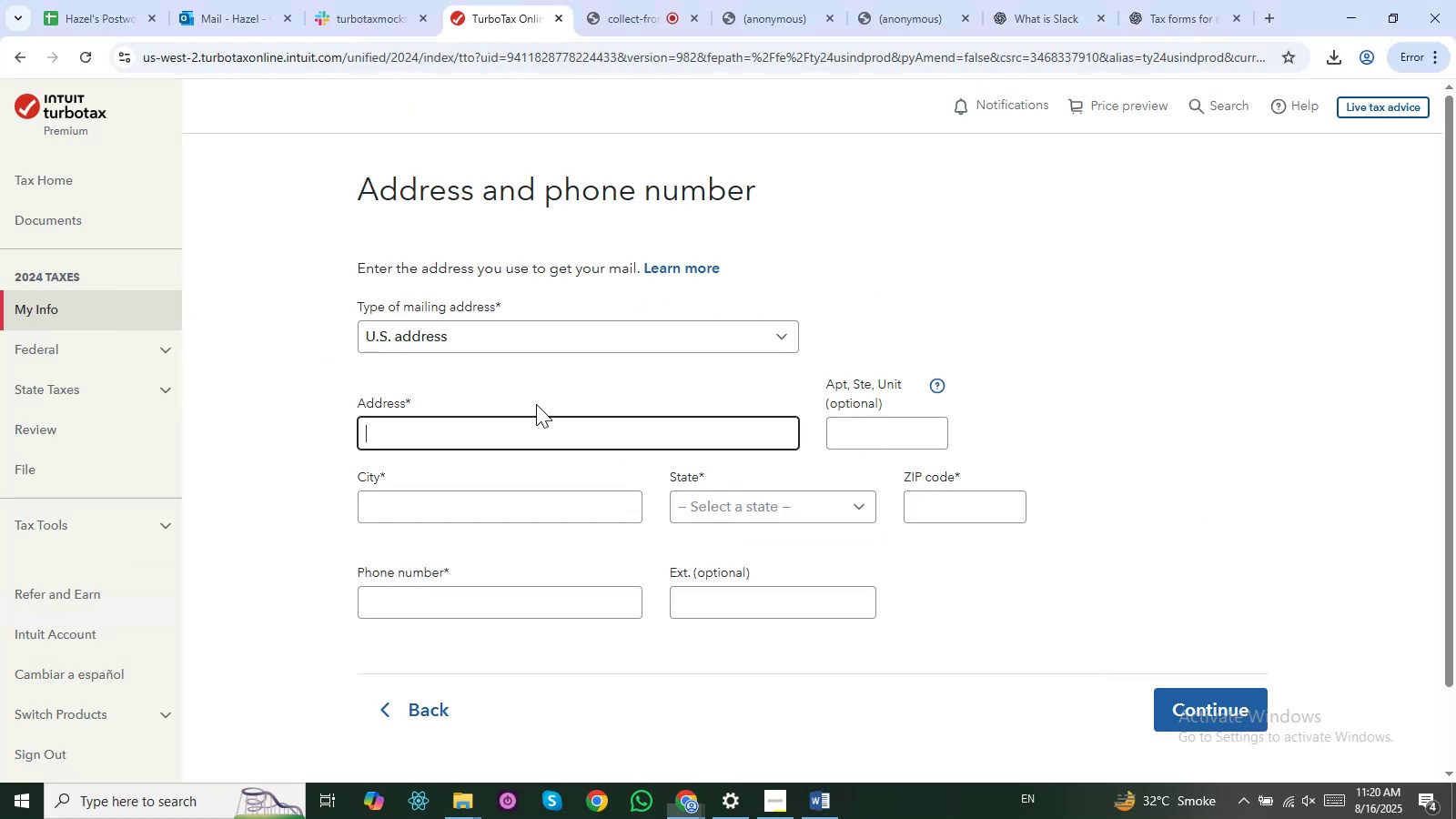 
key(Alt+Tab)
 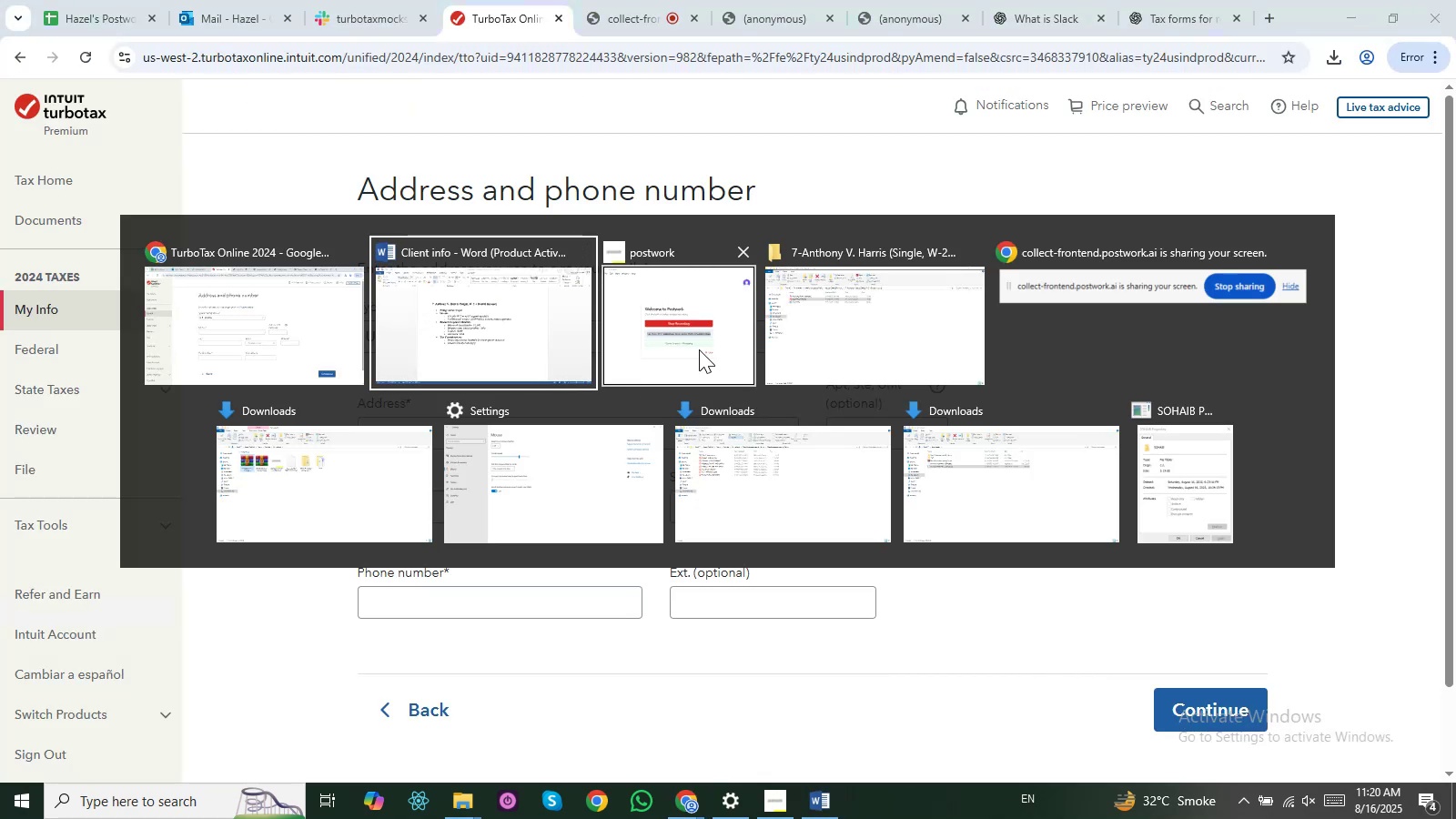 
key(Alt+Tab)
 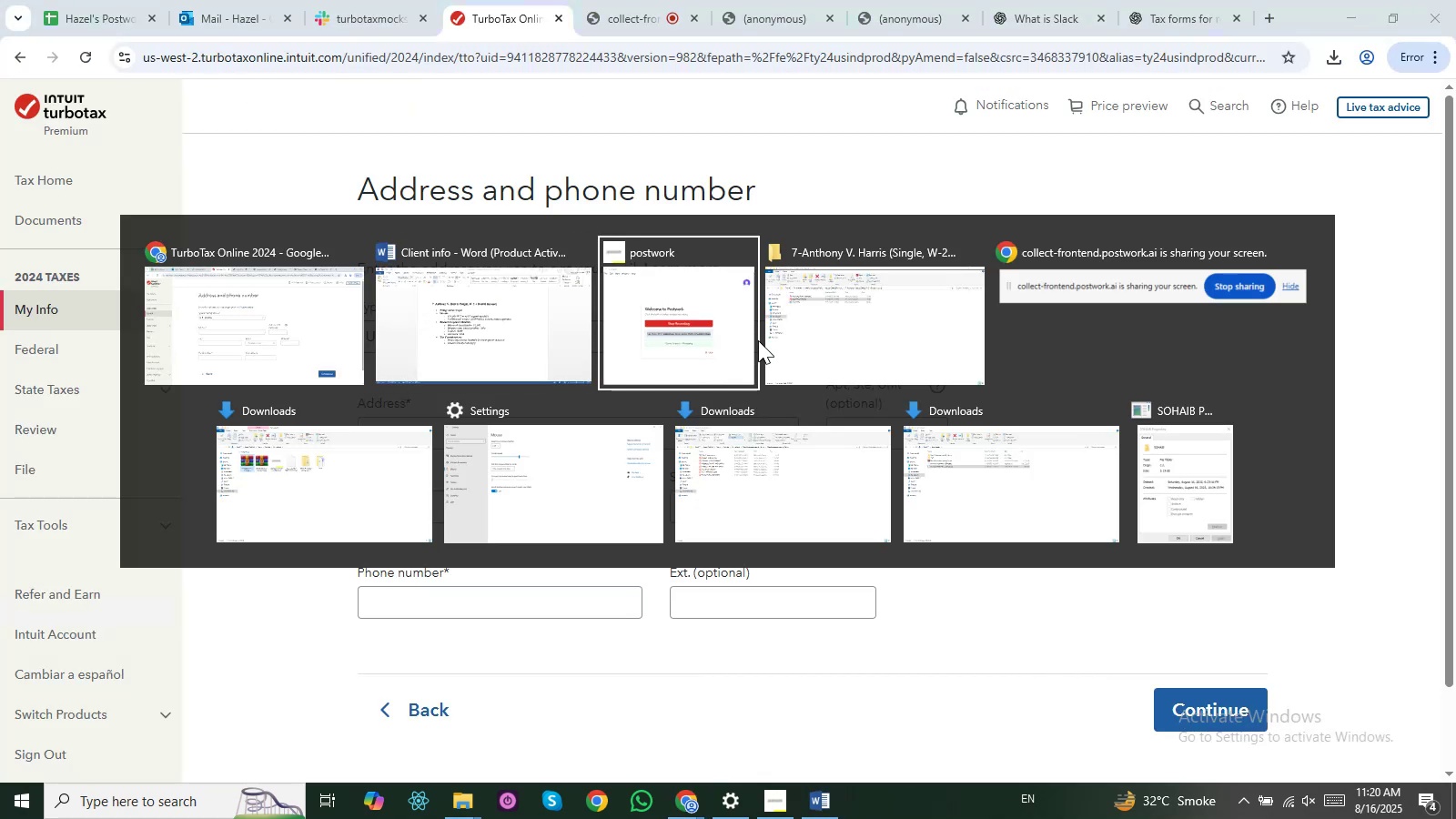 
key(Alt+Tab)
 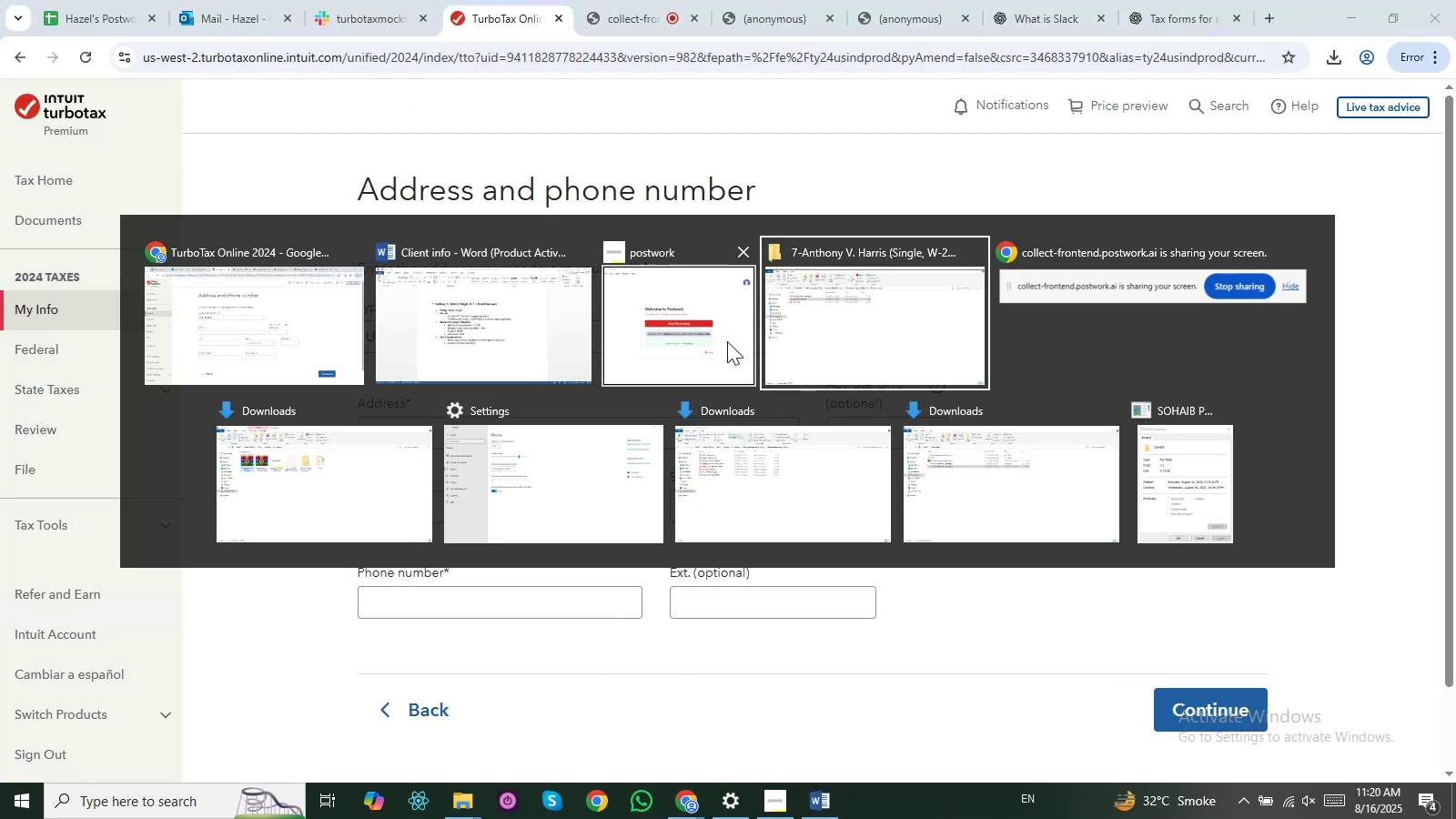 
key(Alt+Escape)
 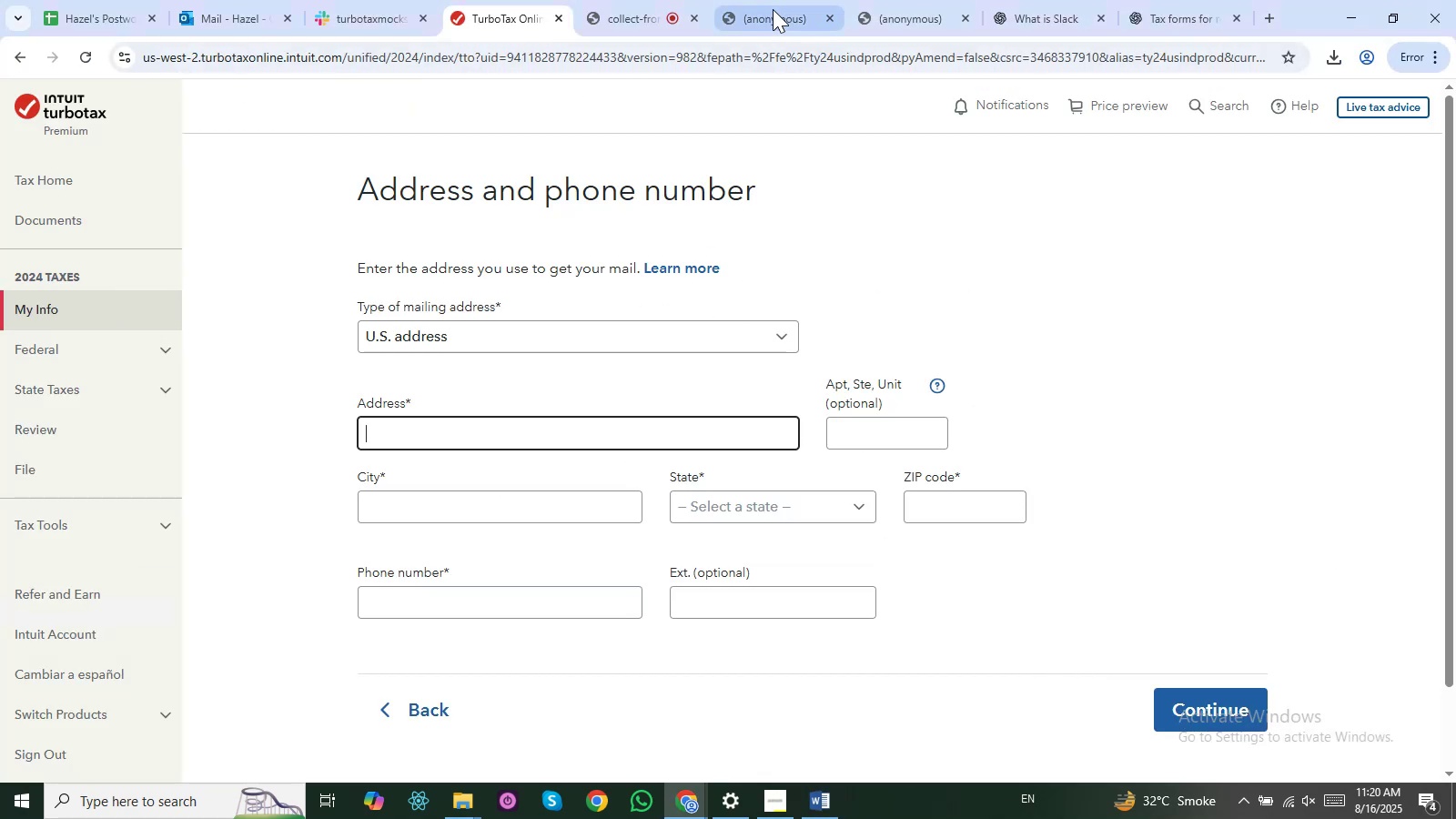 
left_click([774, 5])
 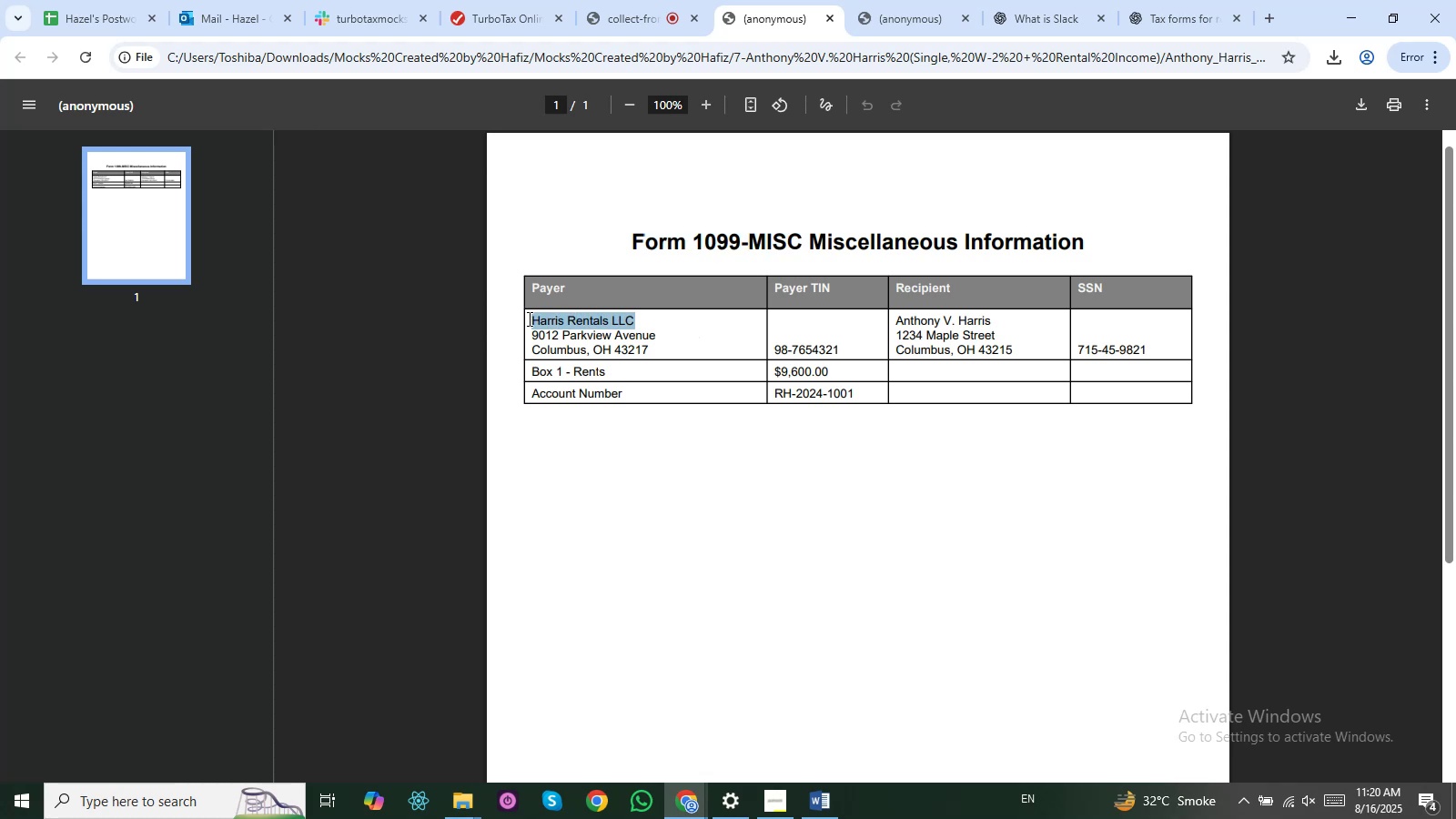 
left_click([555, 331])
 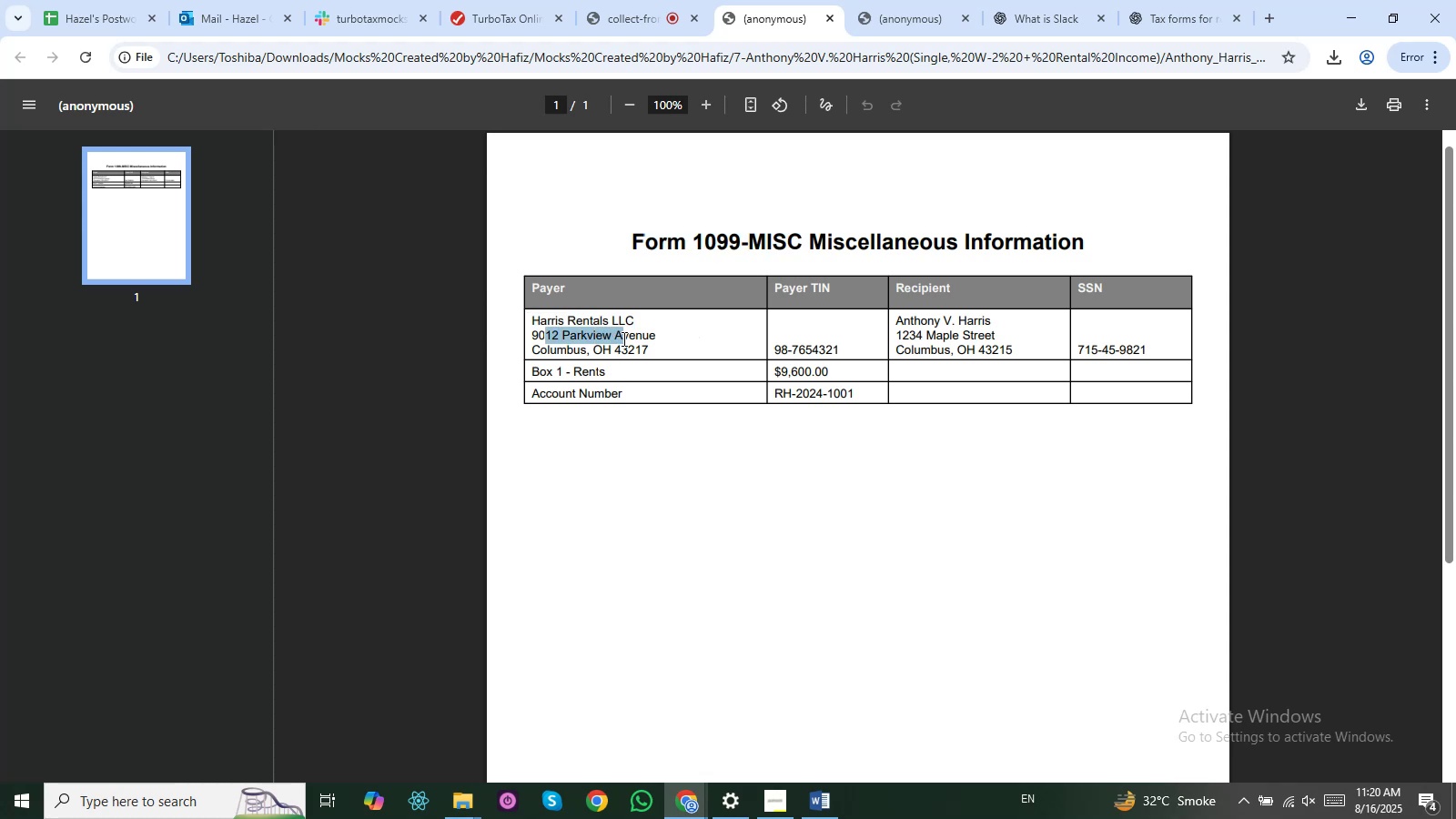 
left_click([632, 347])
 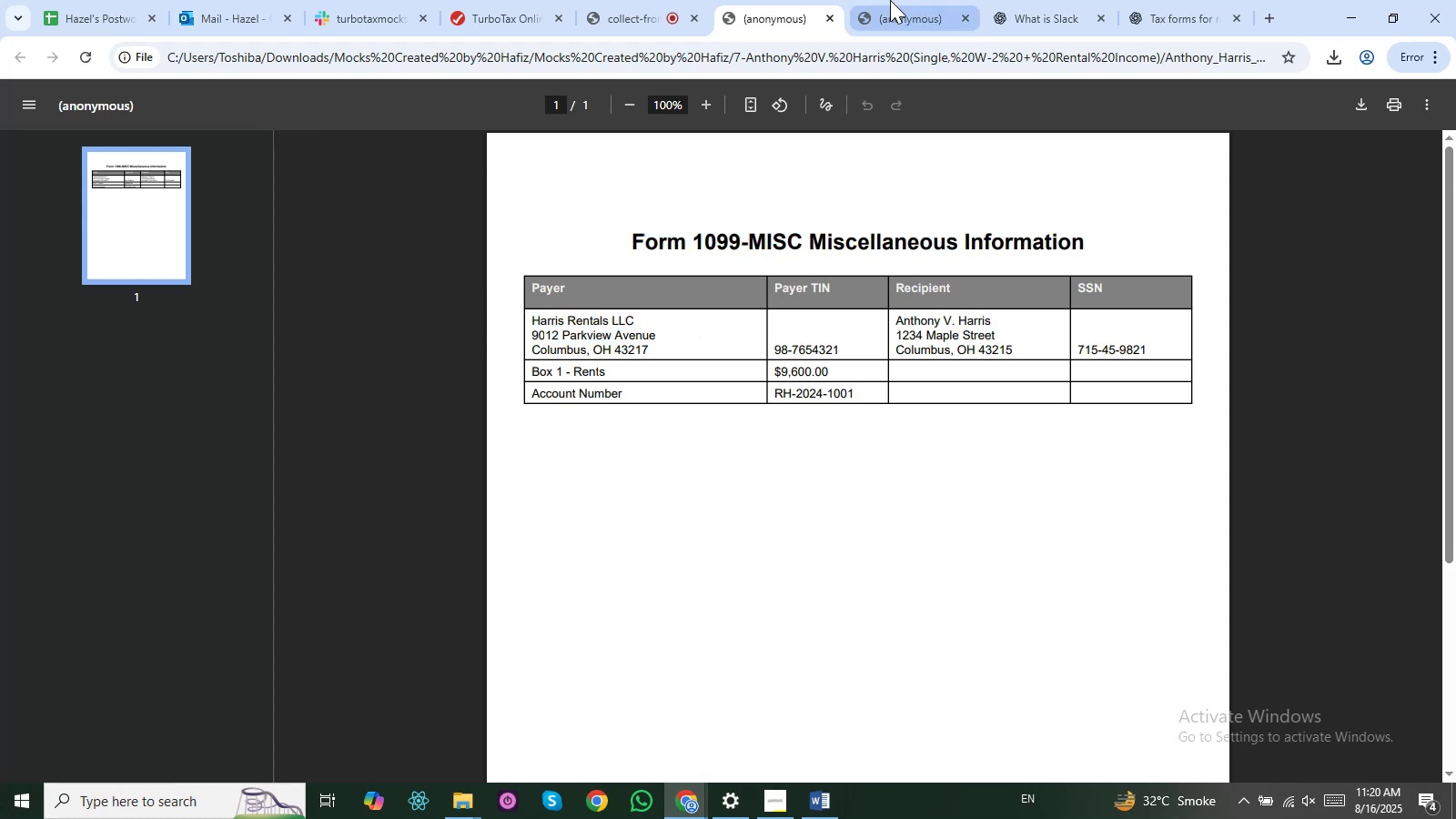 
left_click([890, 0])
 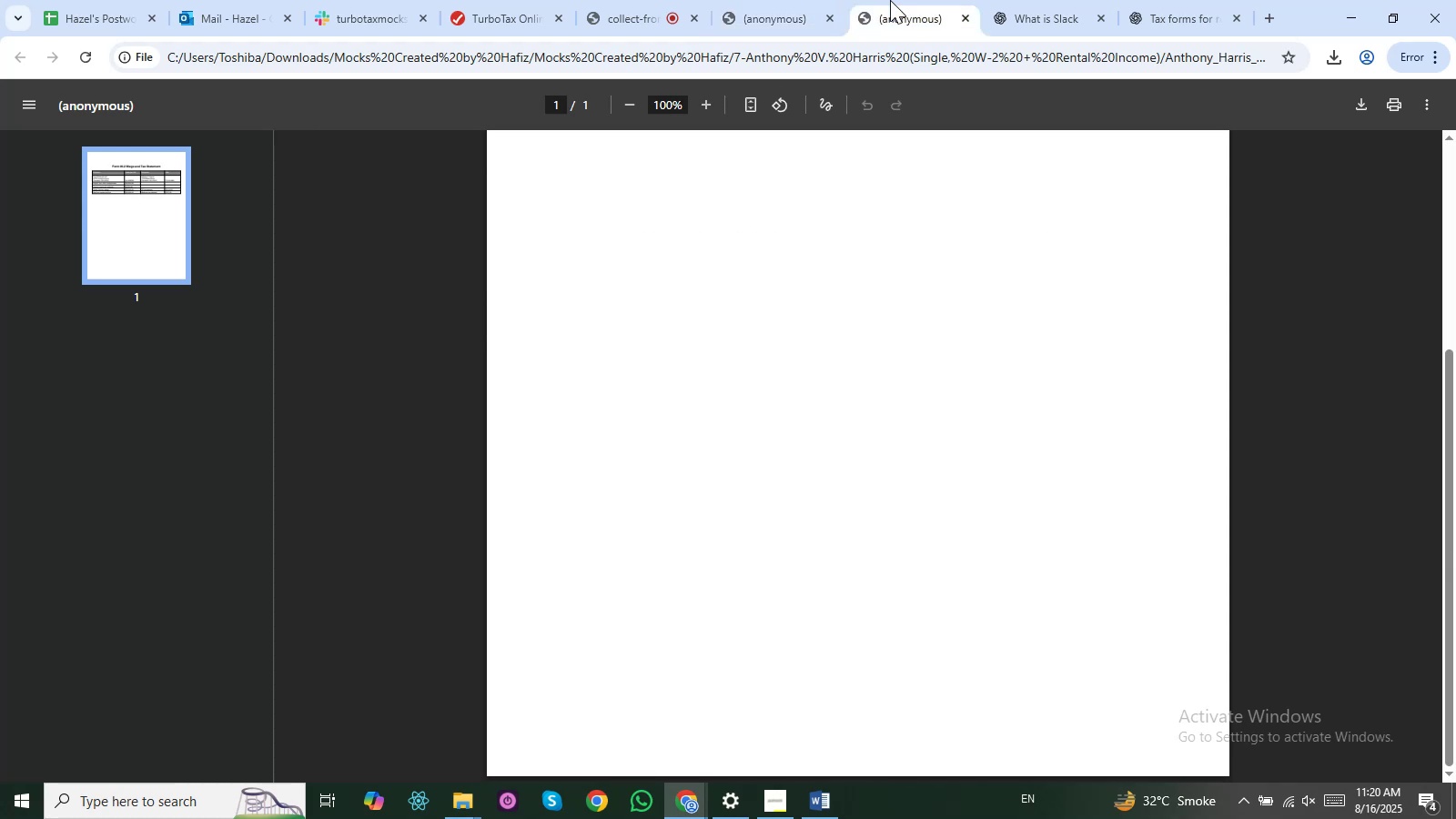 
scroll: coordinate [798, 348], scroll_direction: up, amount: 4.0
 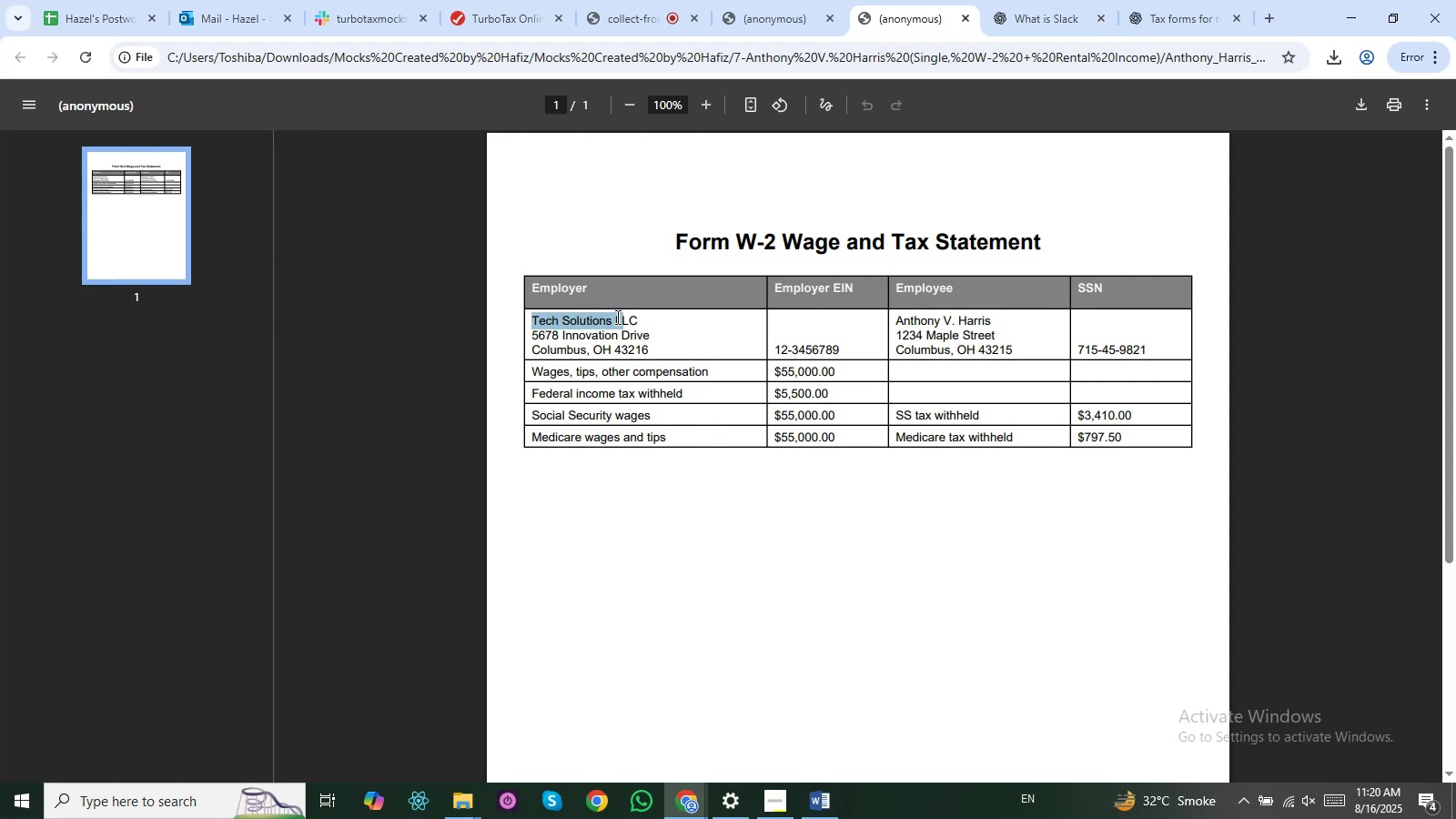 
key(Control+C)
 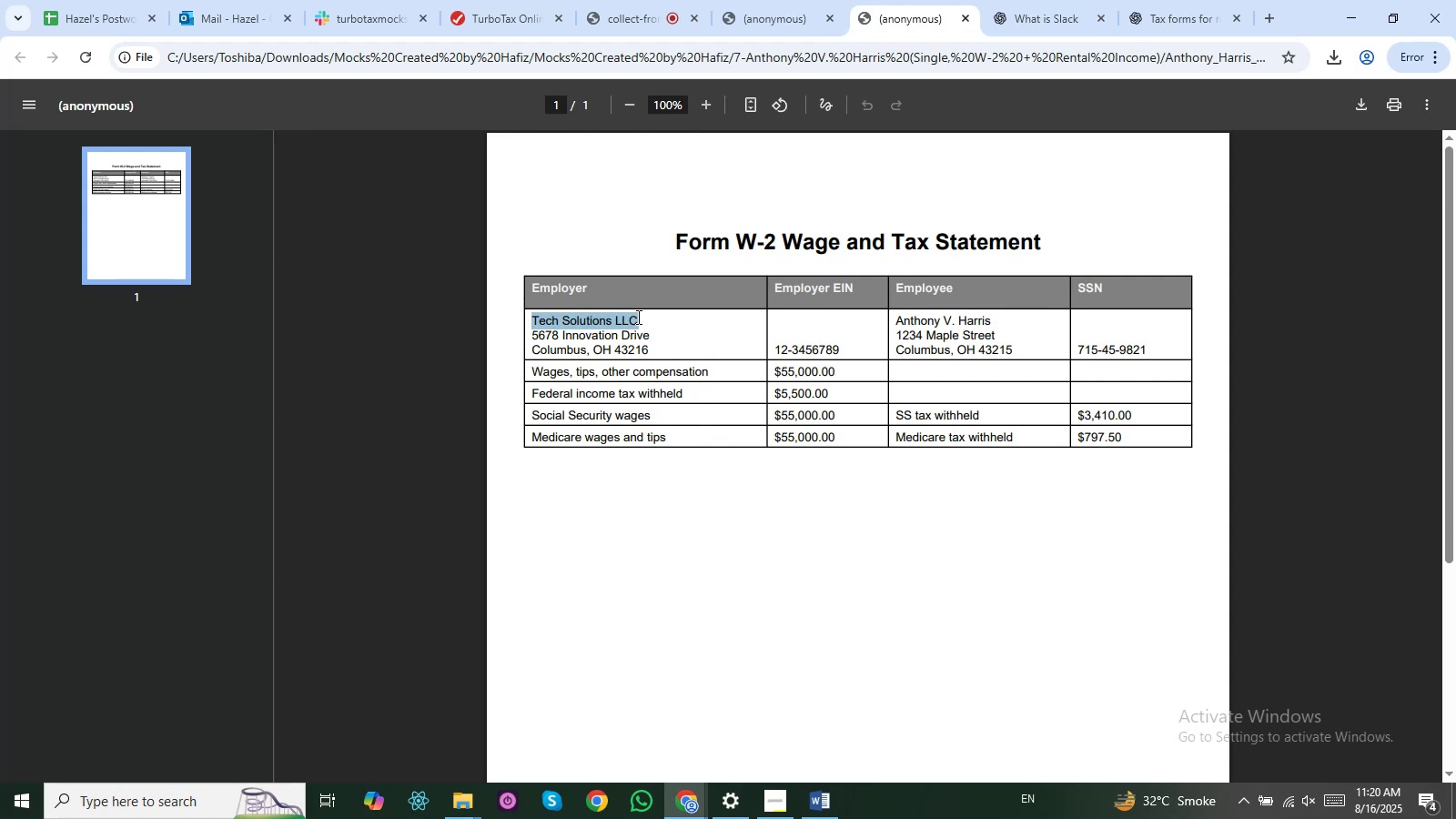 
key(Control+C)
 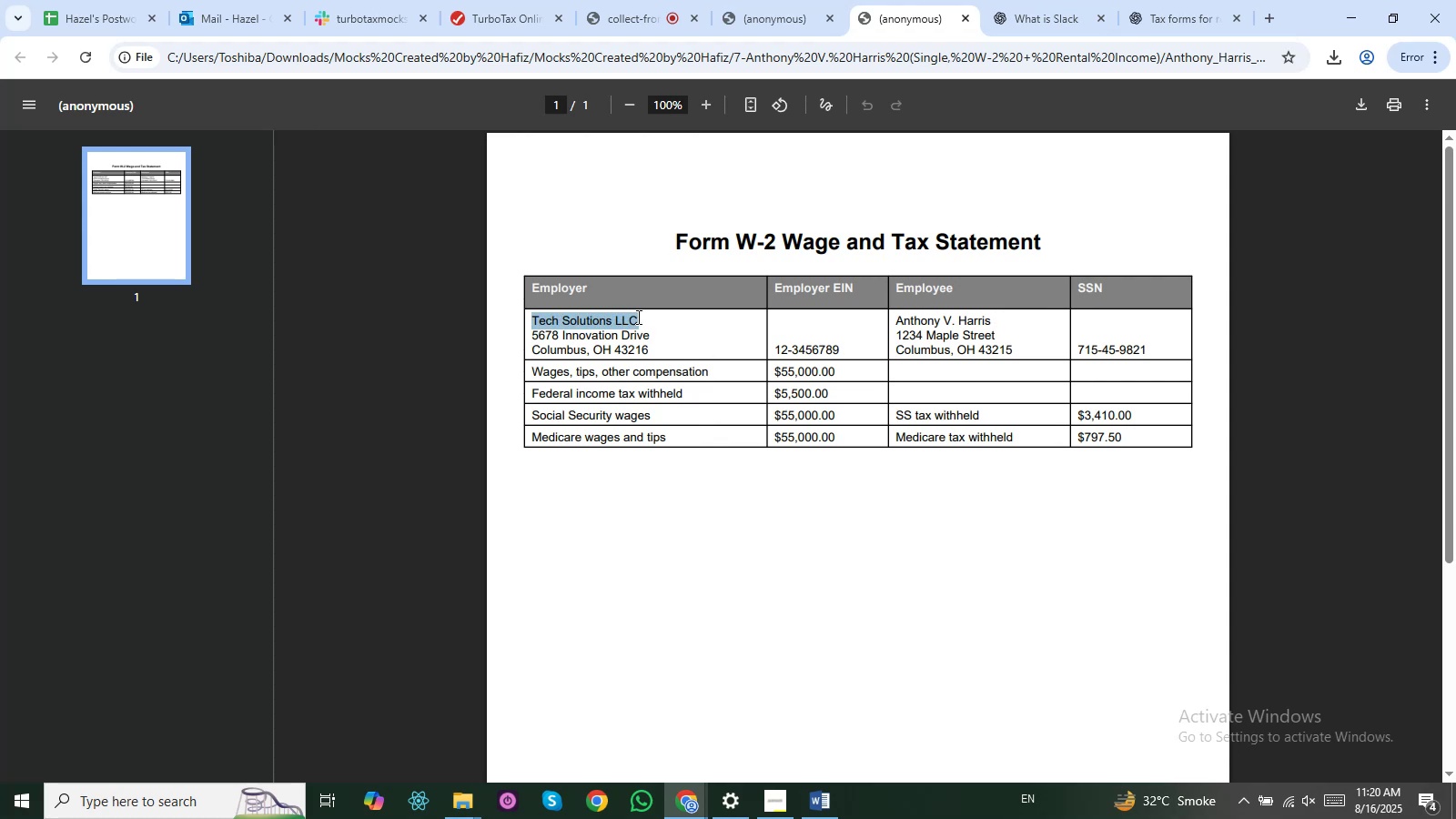 
key(Control+C)
 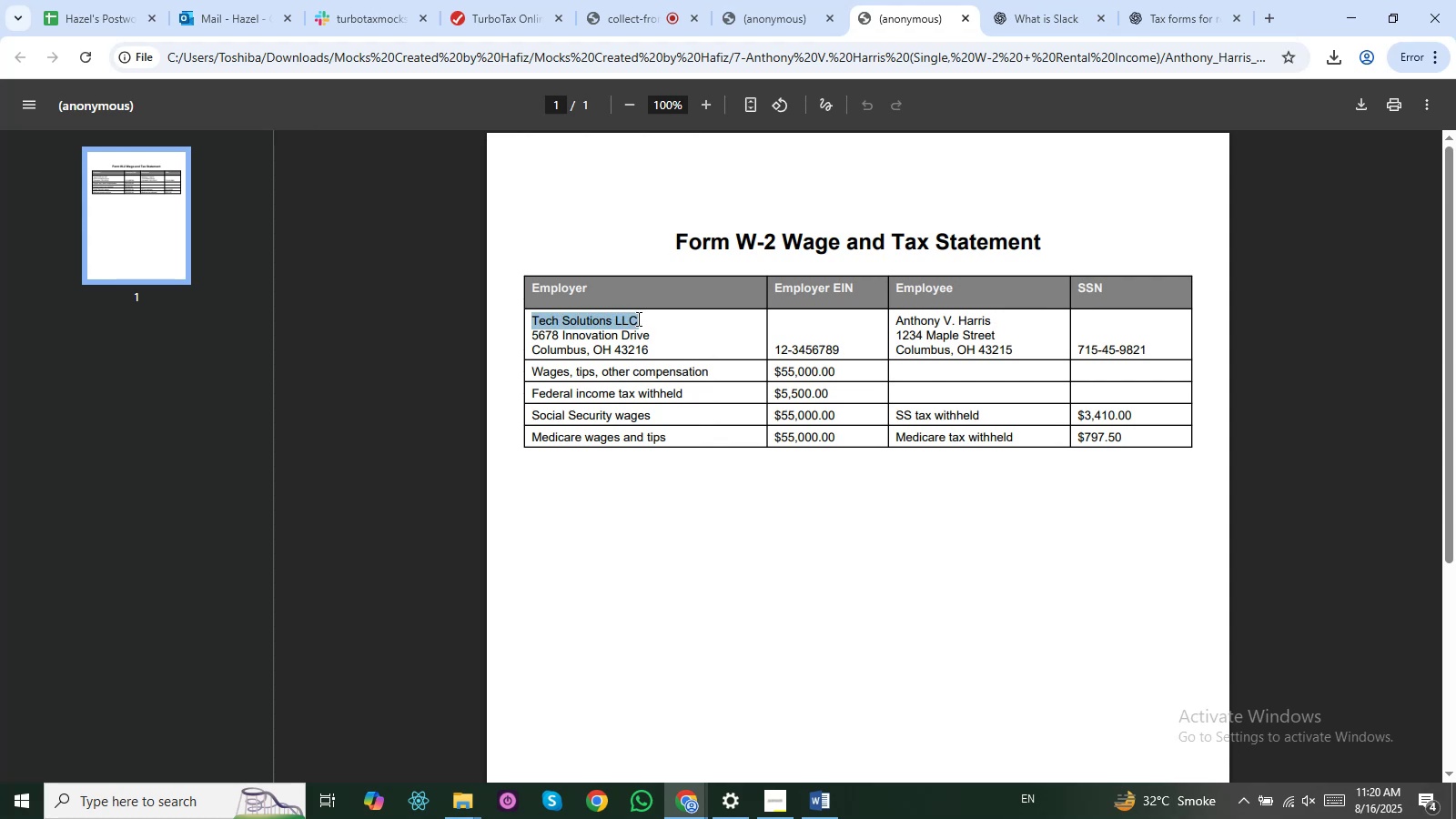 
key(Control+C)
 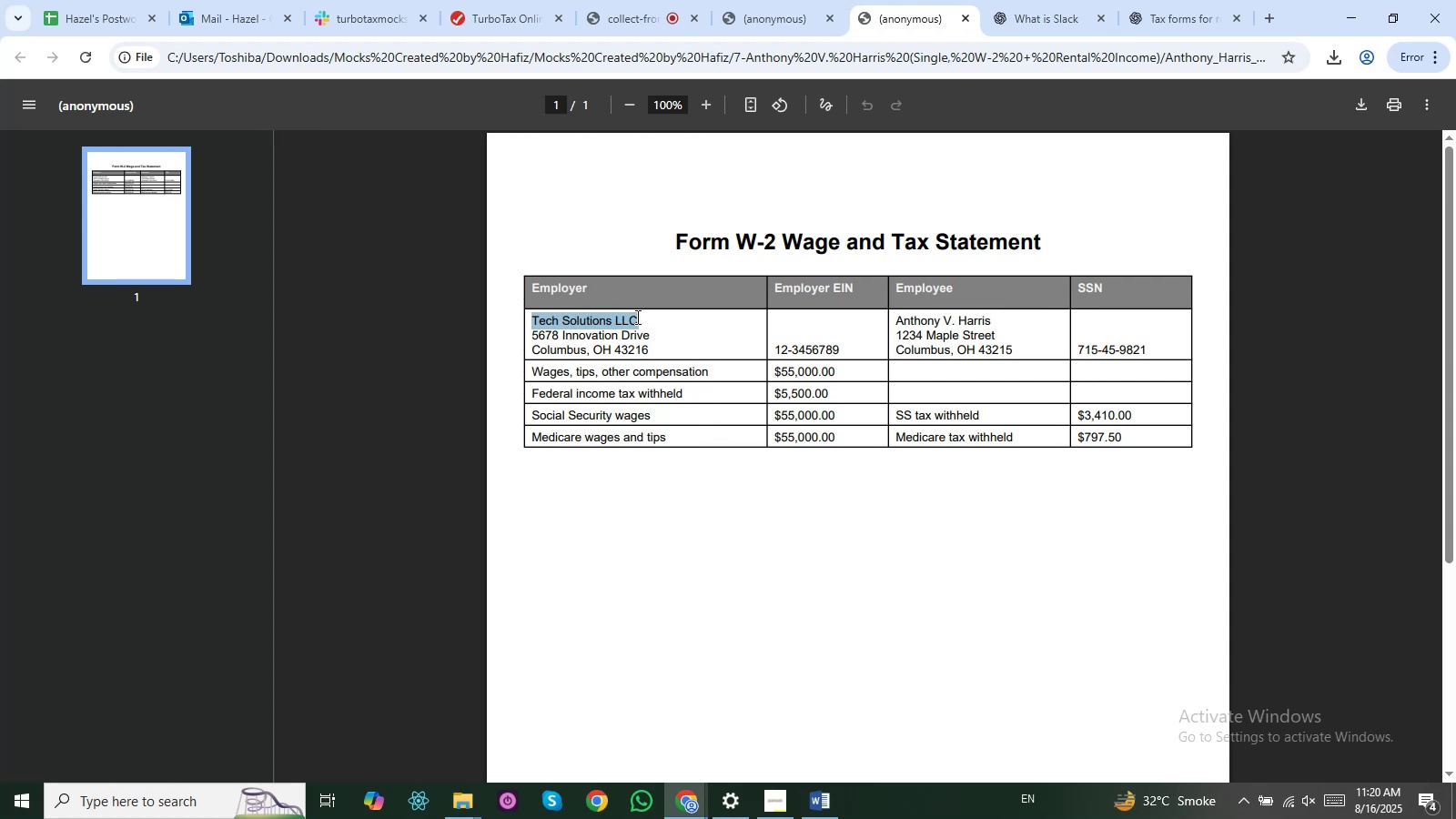 
key(C)
 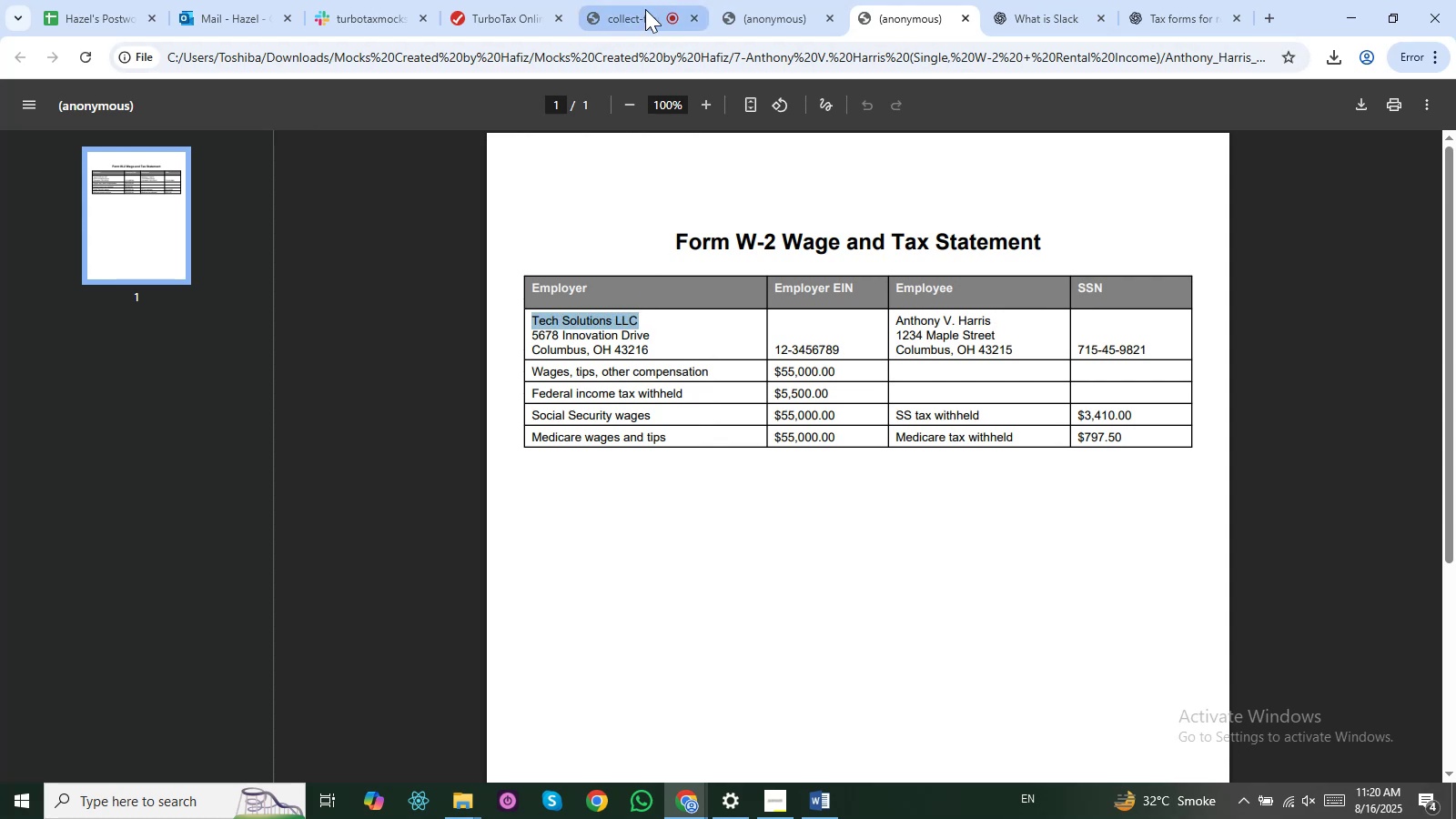 
left_click([645, 9])
 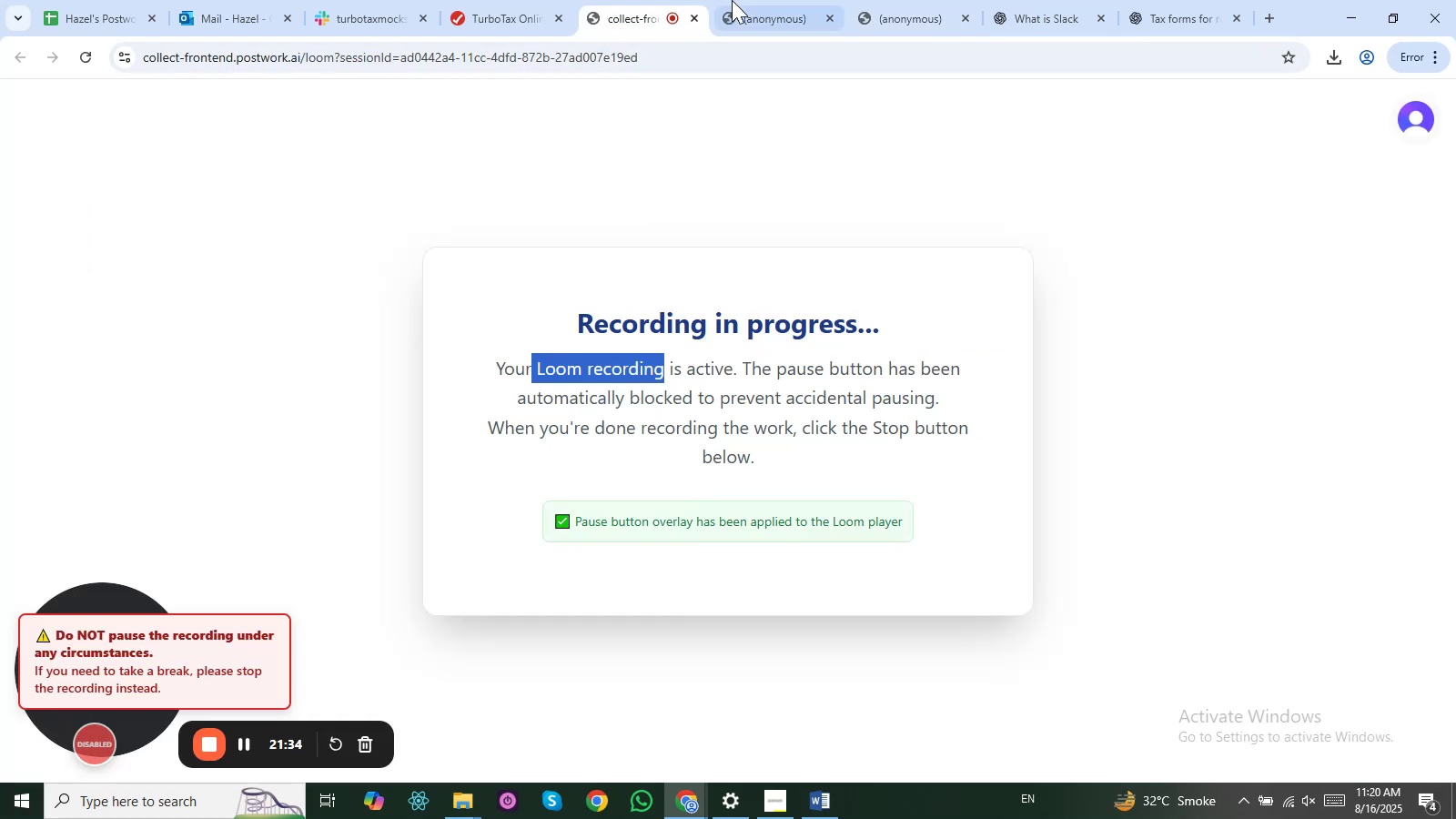 
left_click([732, 0])
 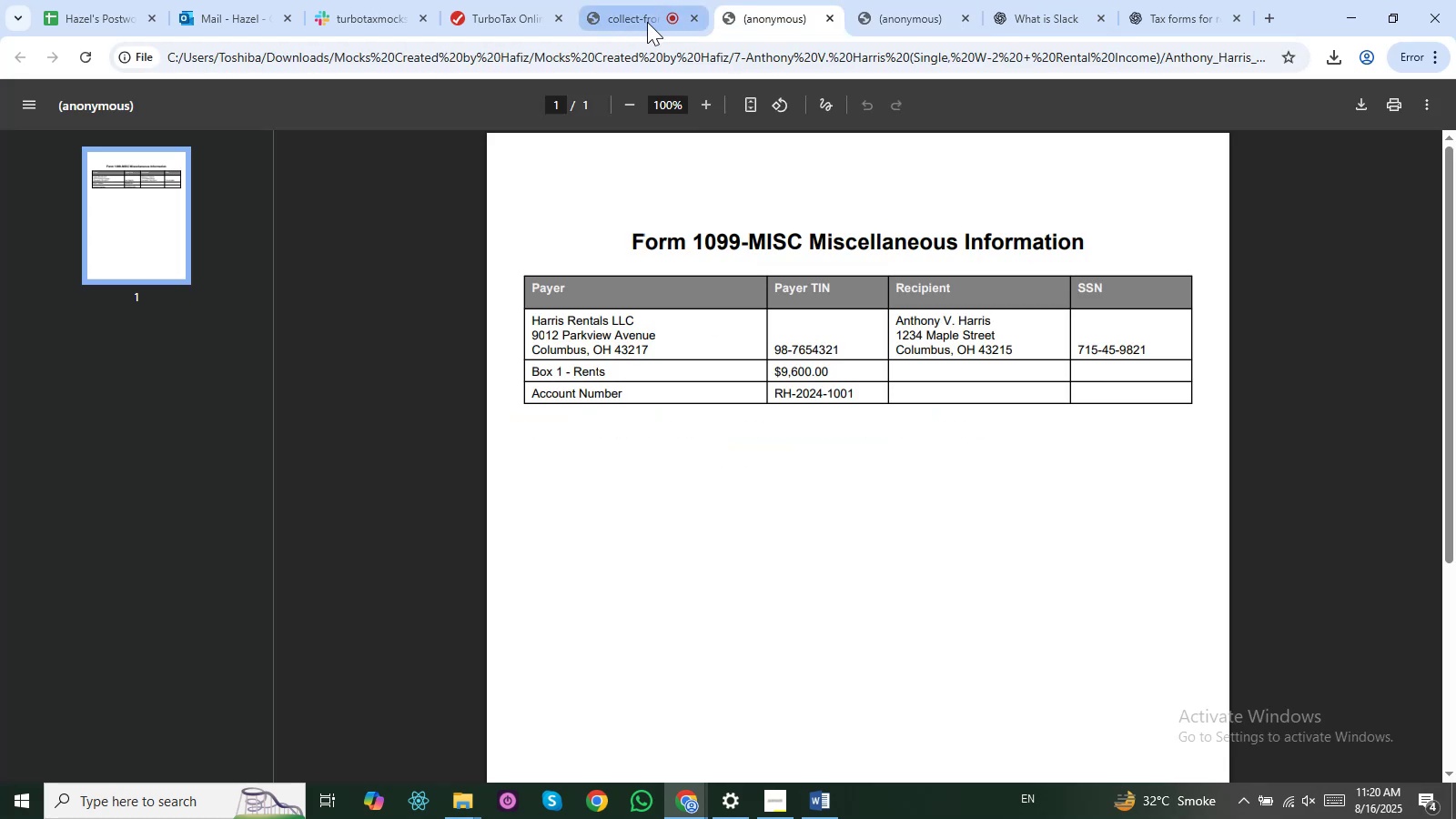 
left_click([648, 22])
 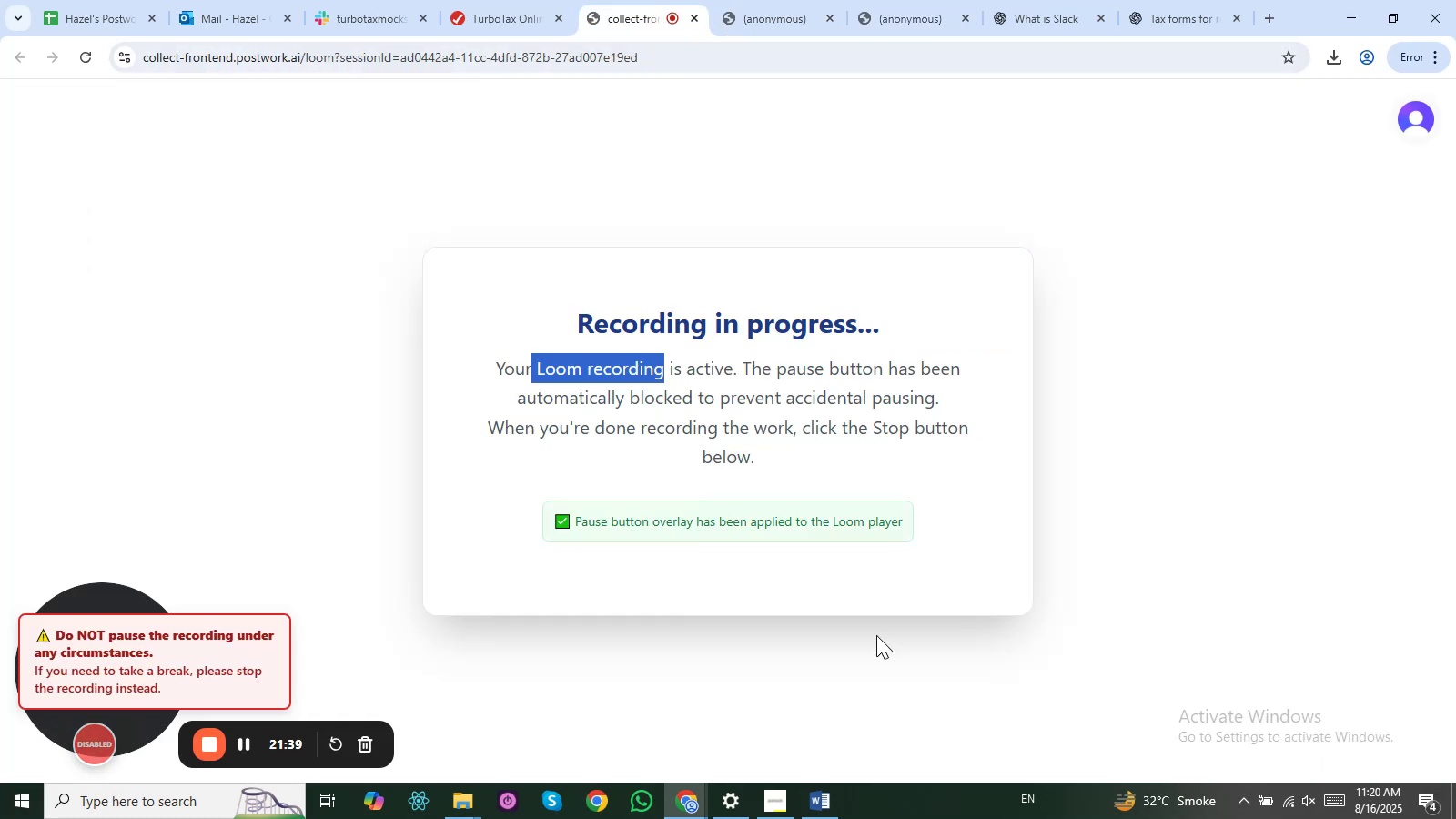 
wait(5.81)
 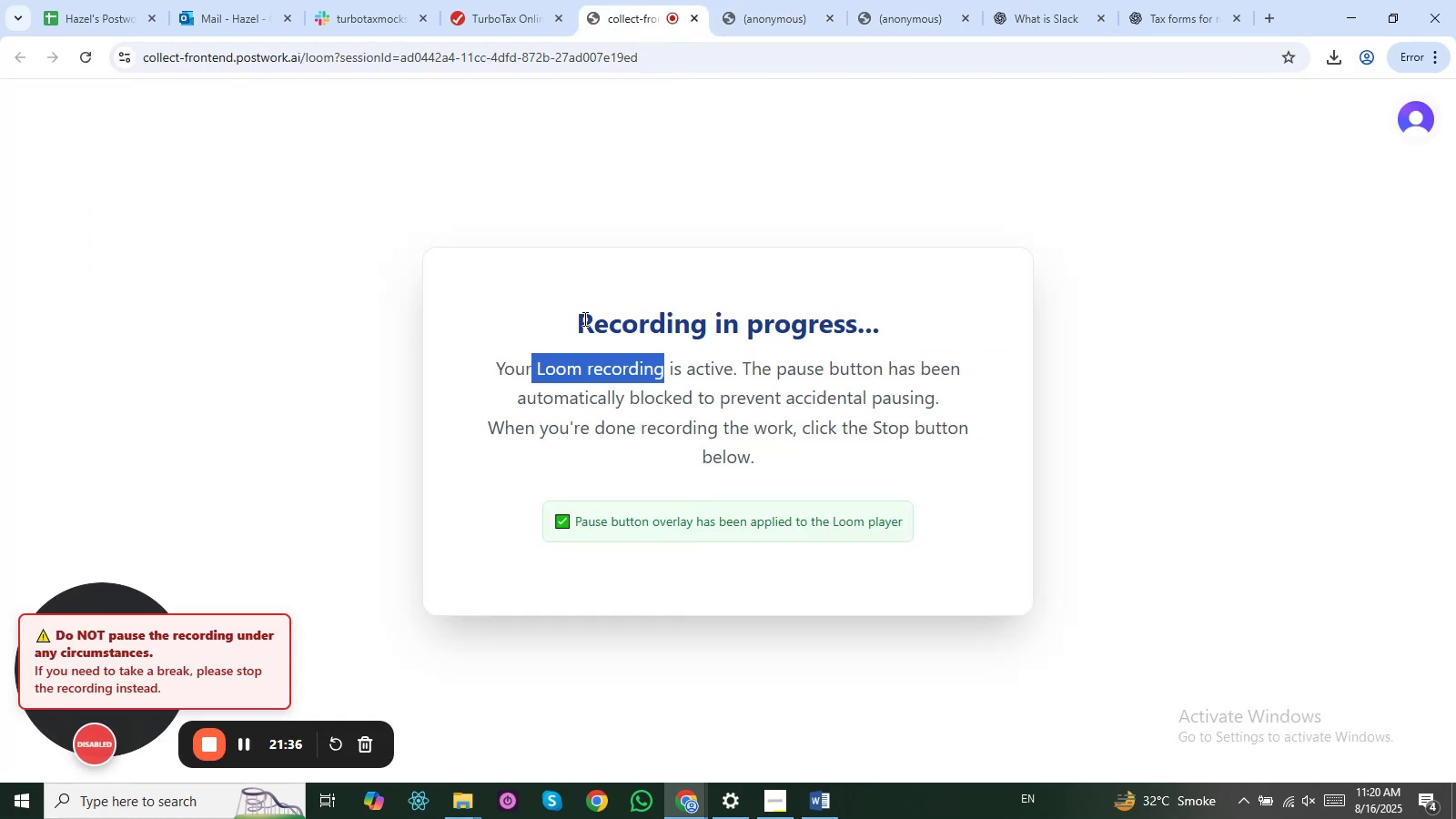 
left_click([504, 11])
 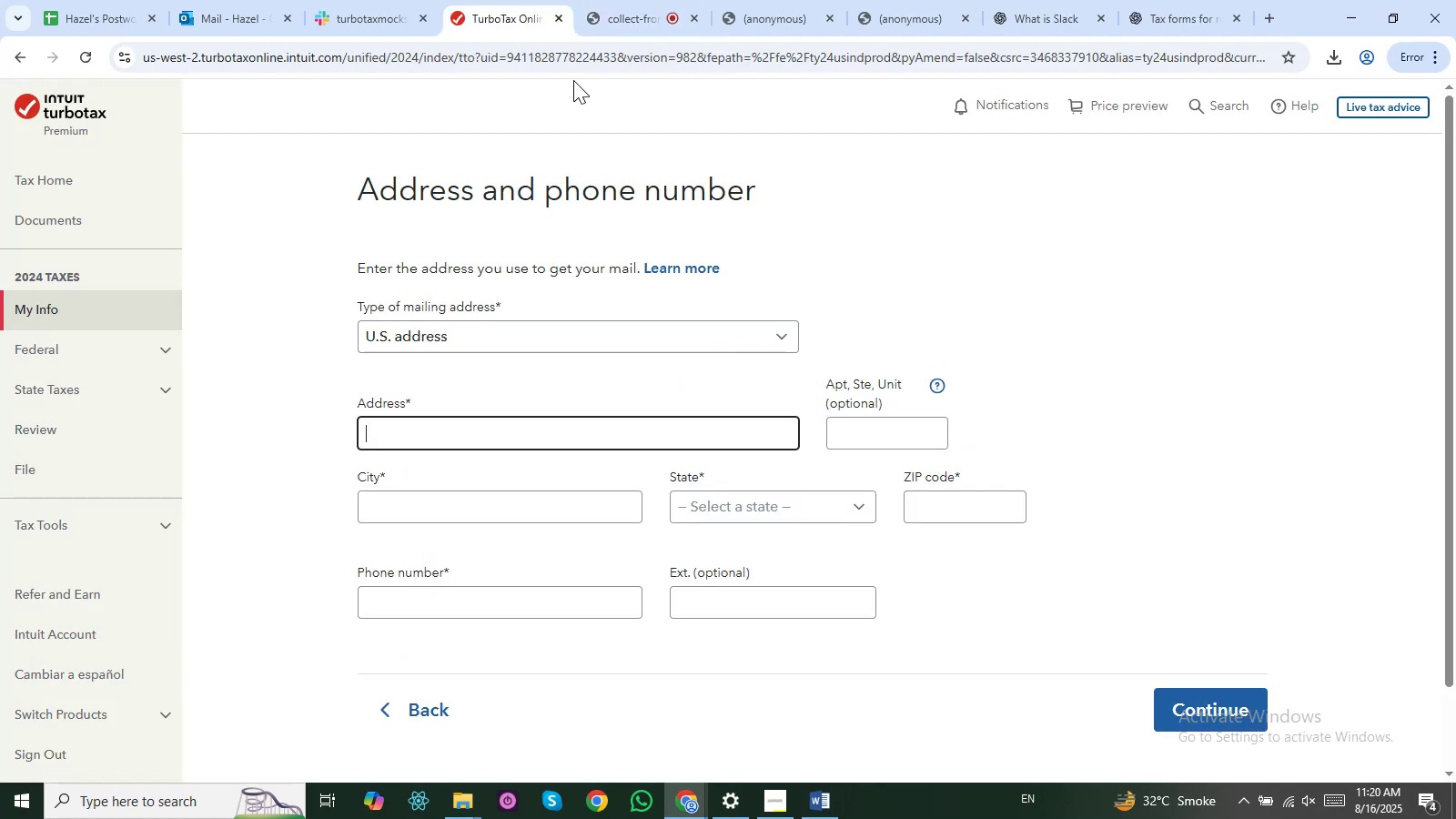 
mouse_move([600, 15])
 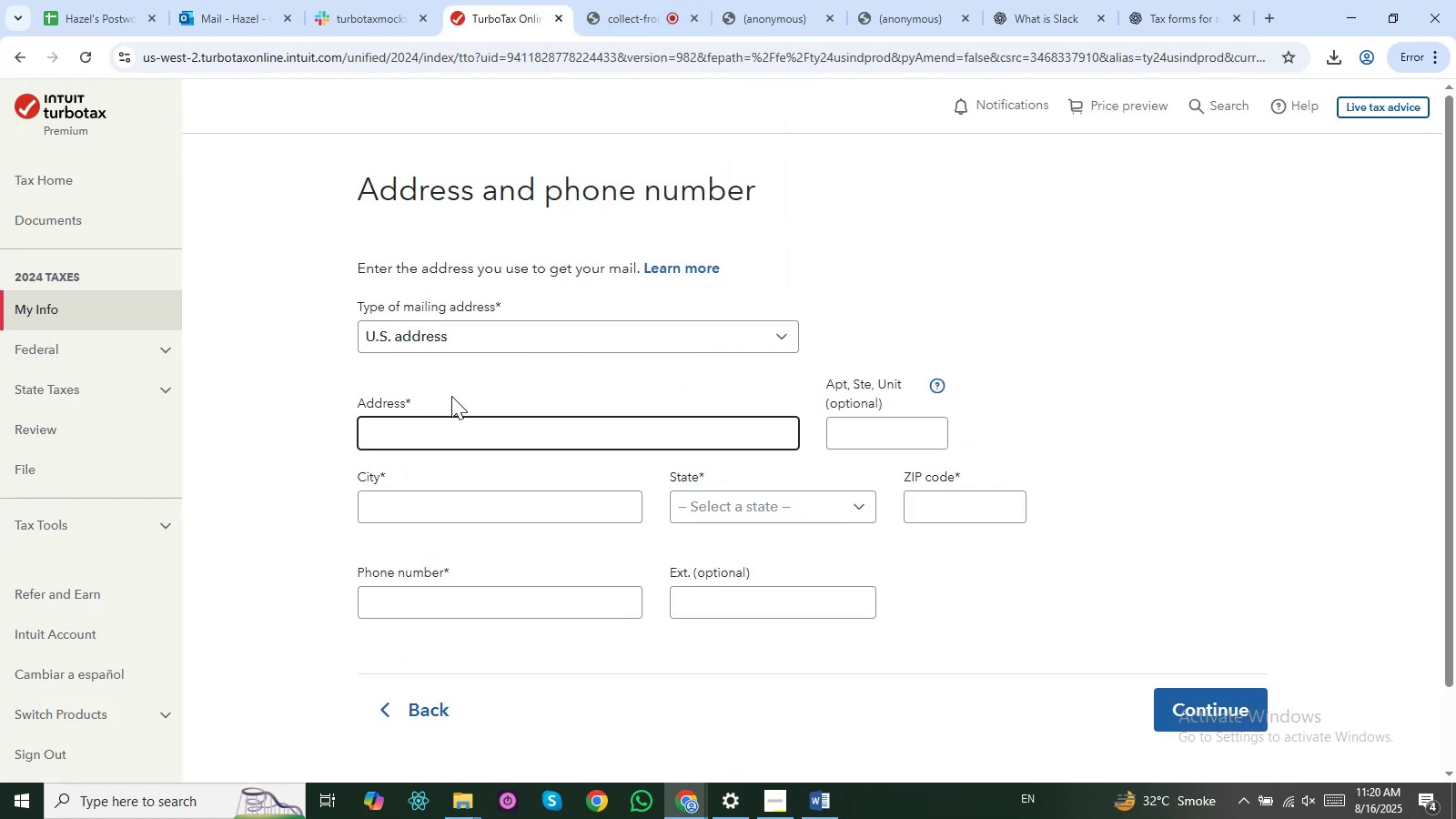 
key(Control+ControlLeft)
 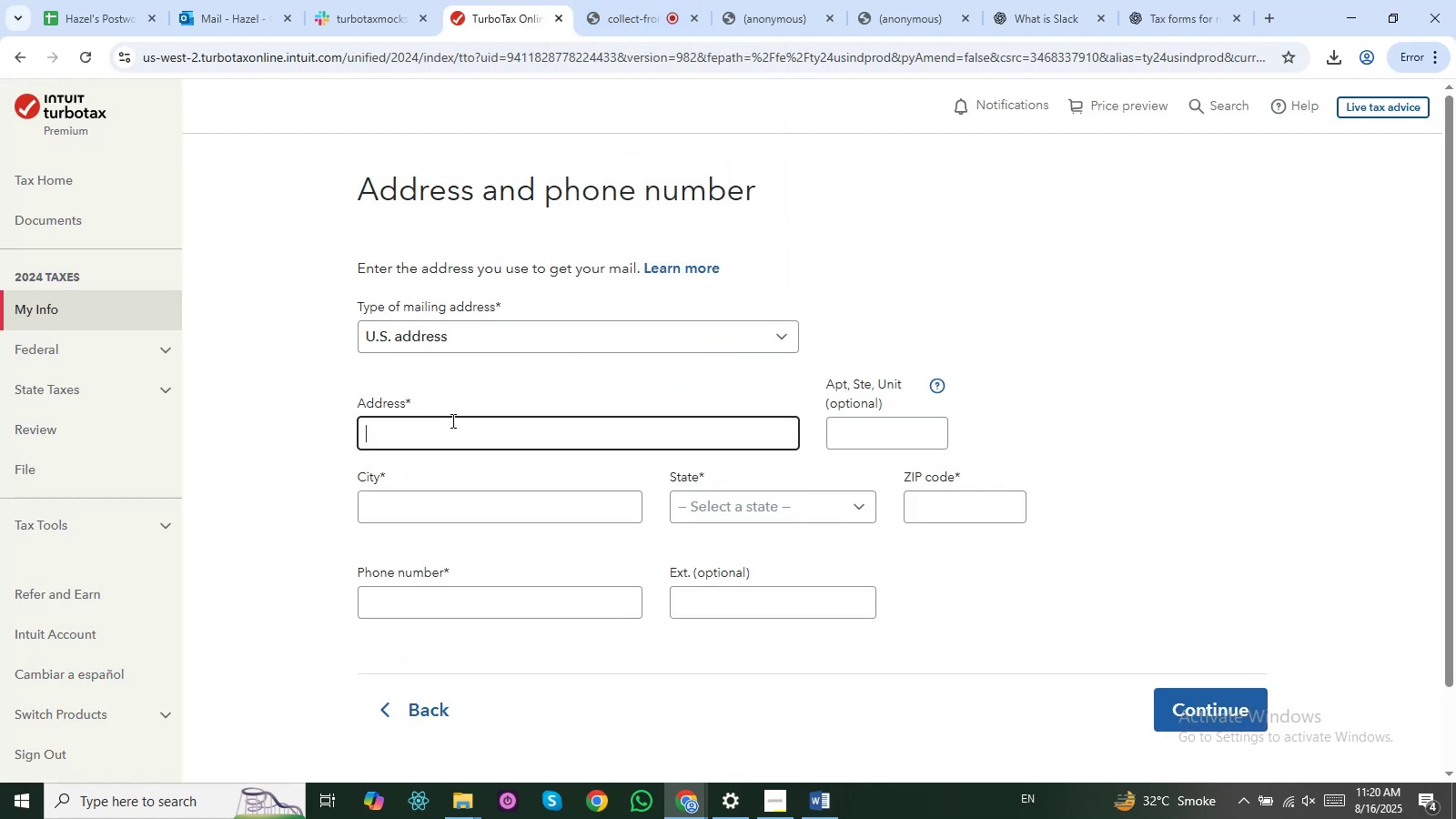 
key(Control+V)
 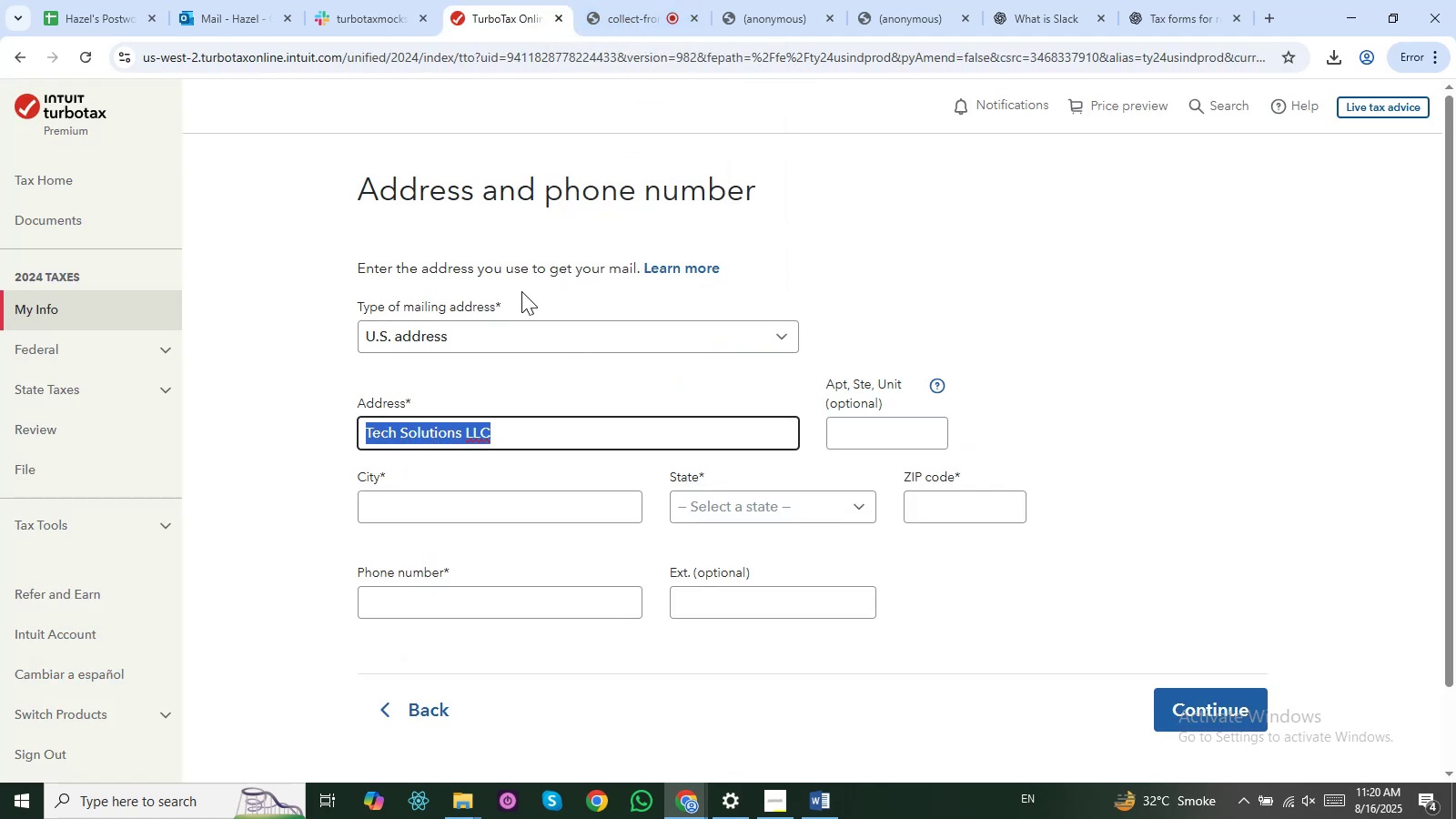 
key(Backspace)
 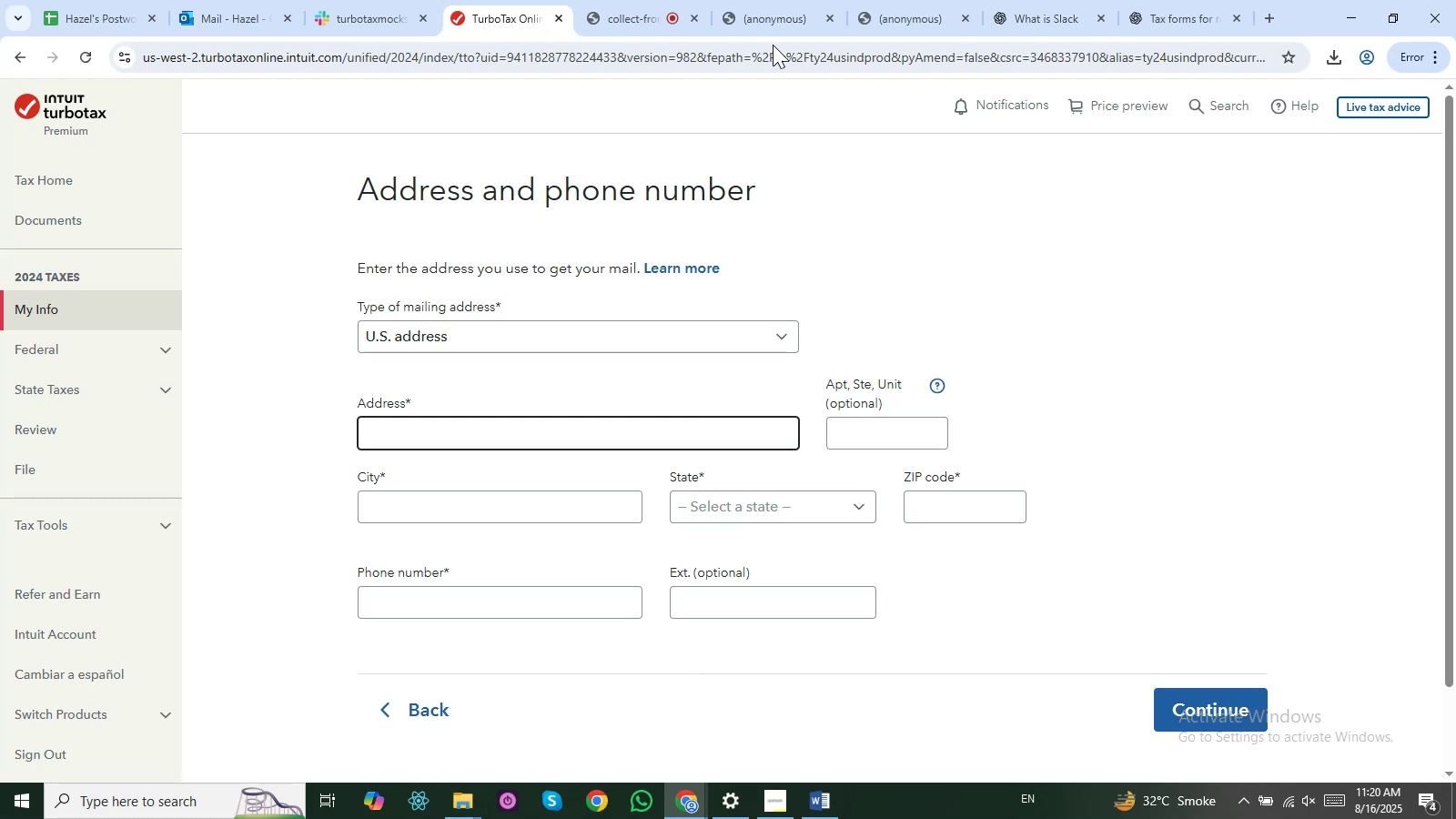 
left_click([770, 13])
 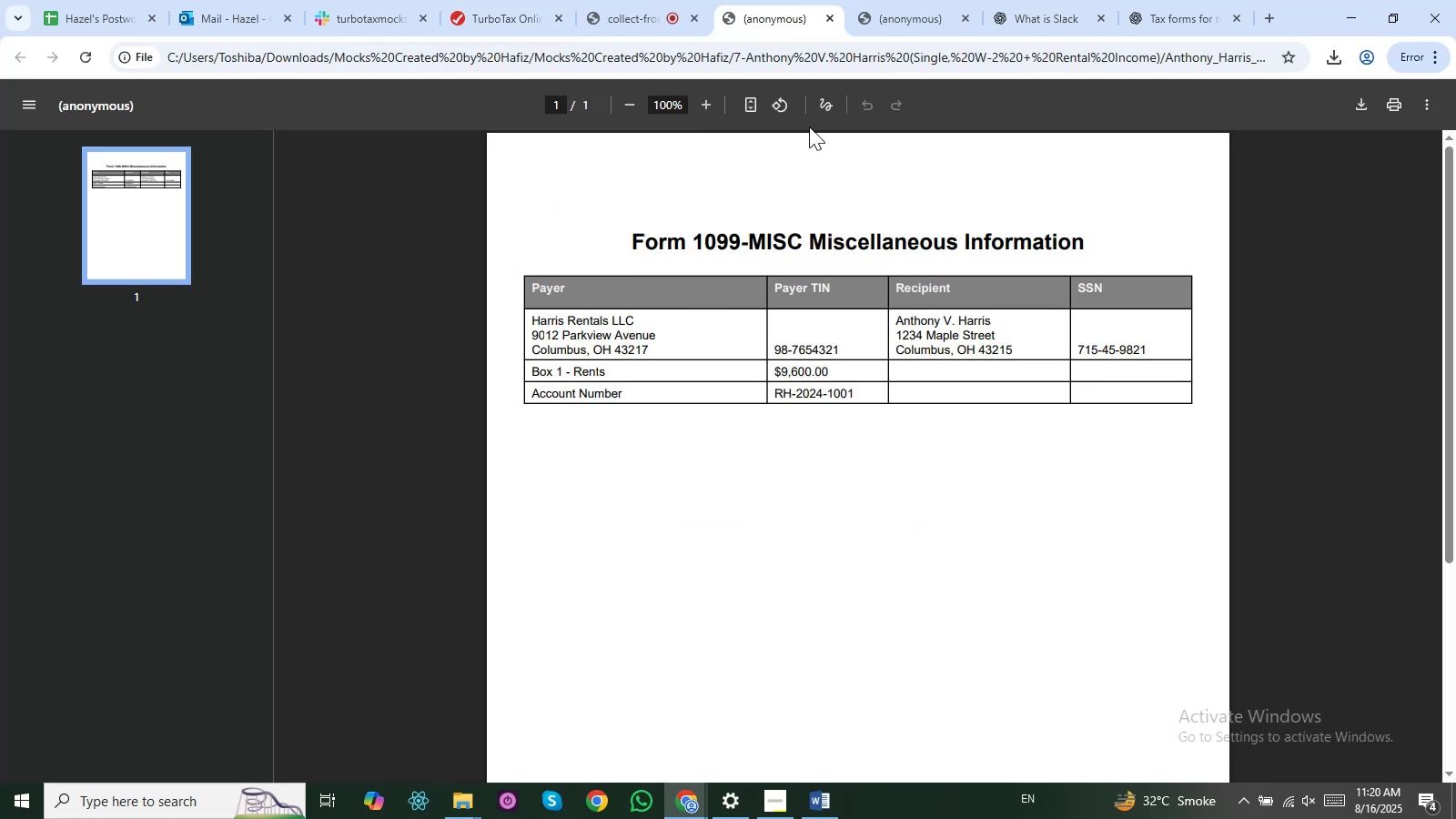 
left_click([883, 14])
 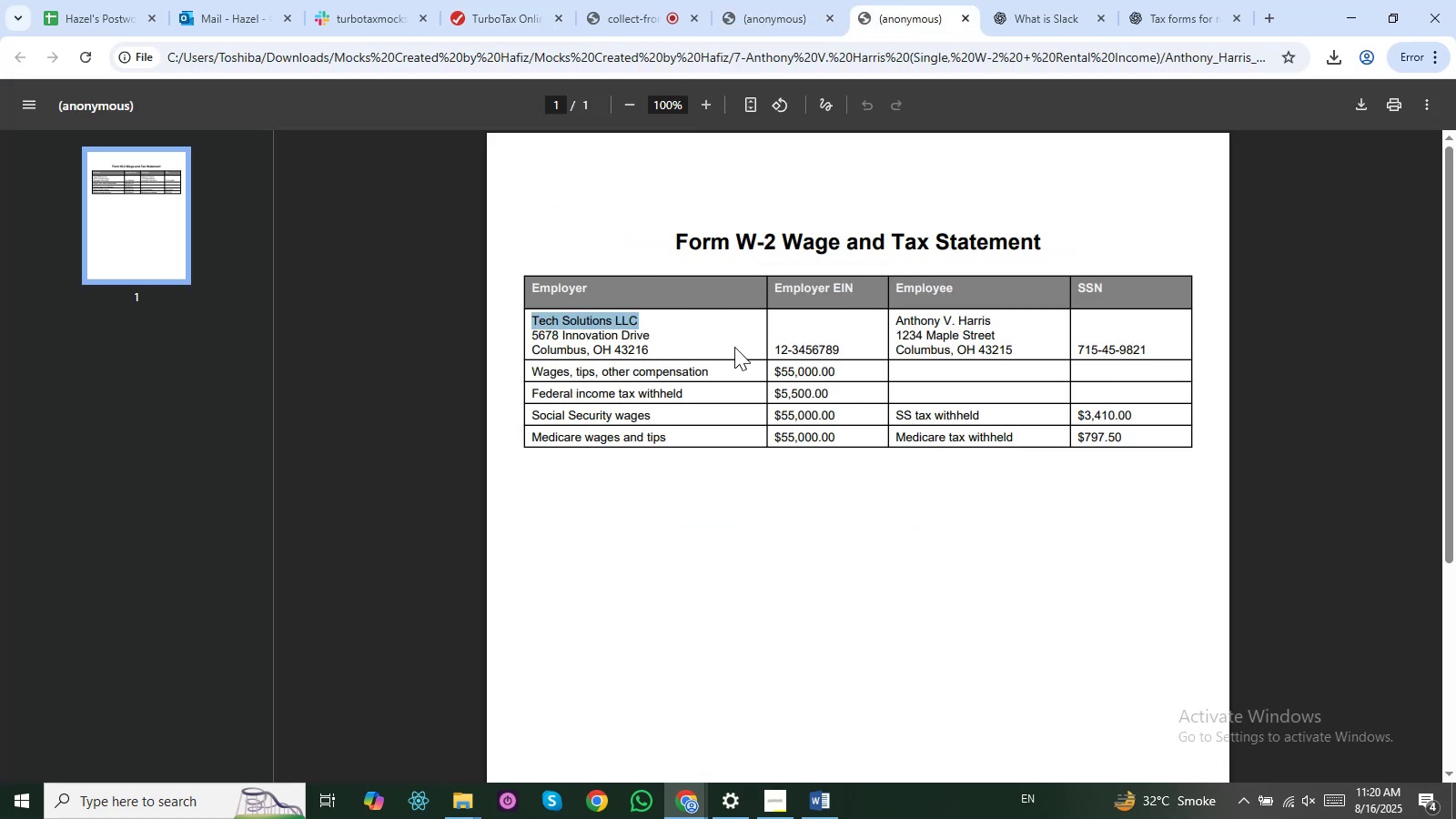 
left_click([734, 347])
 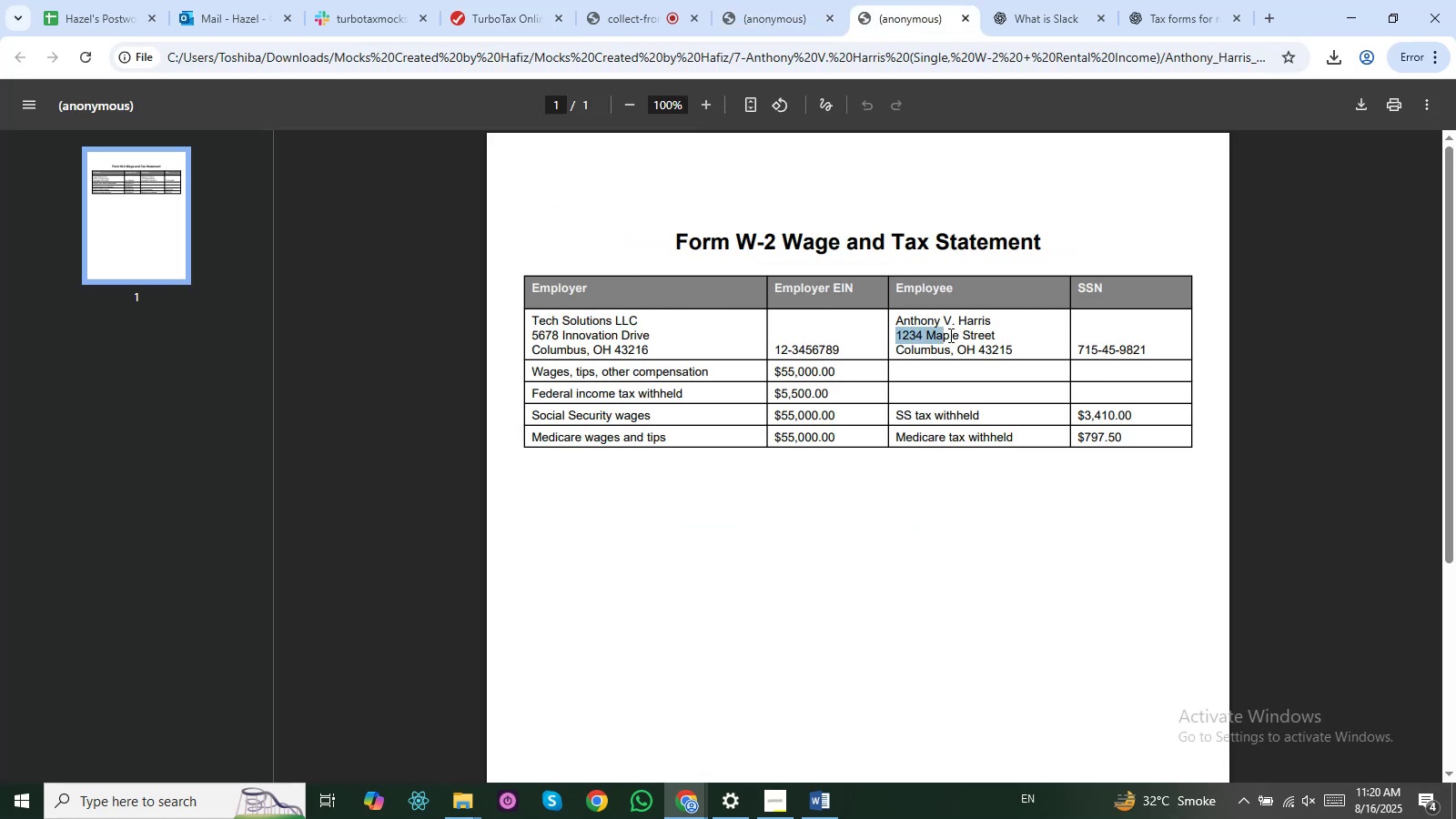 
key(Control+C)
 